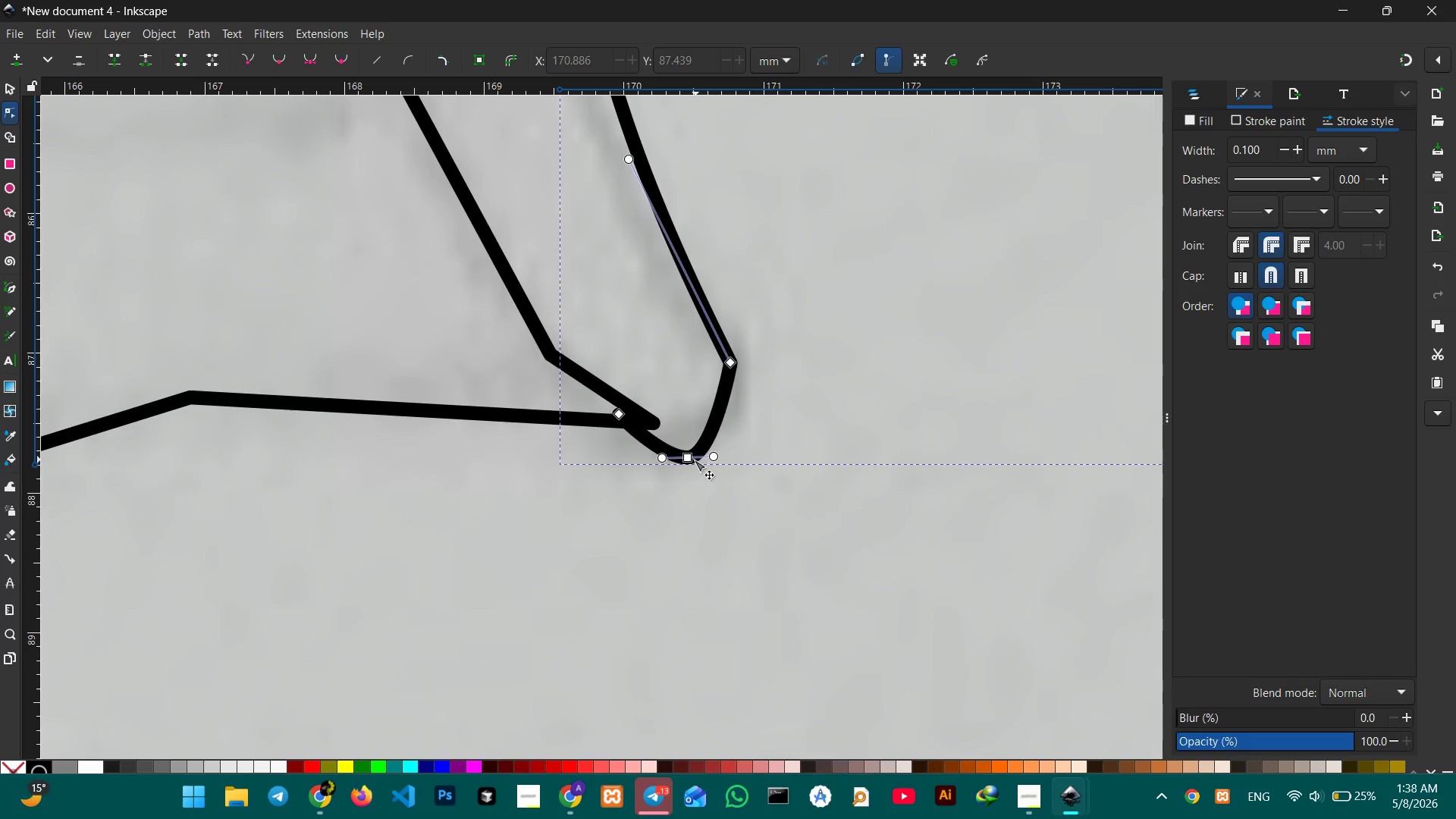 
left_click_drag(start_coordinate=[693, 460], to_coordinate=[703, 455])
 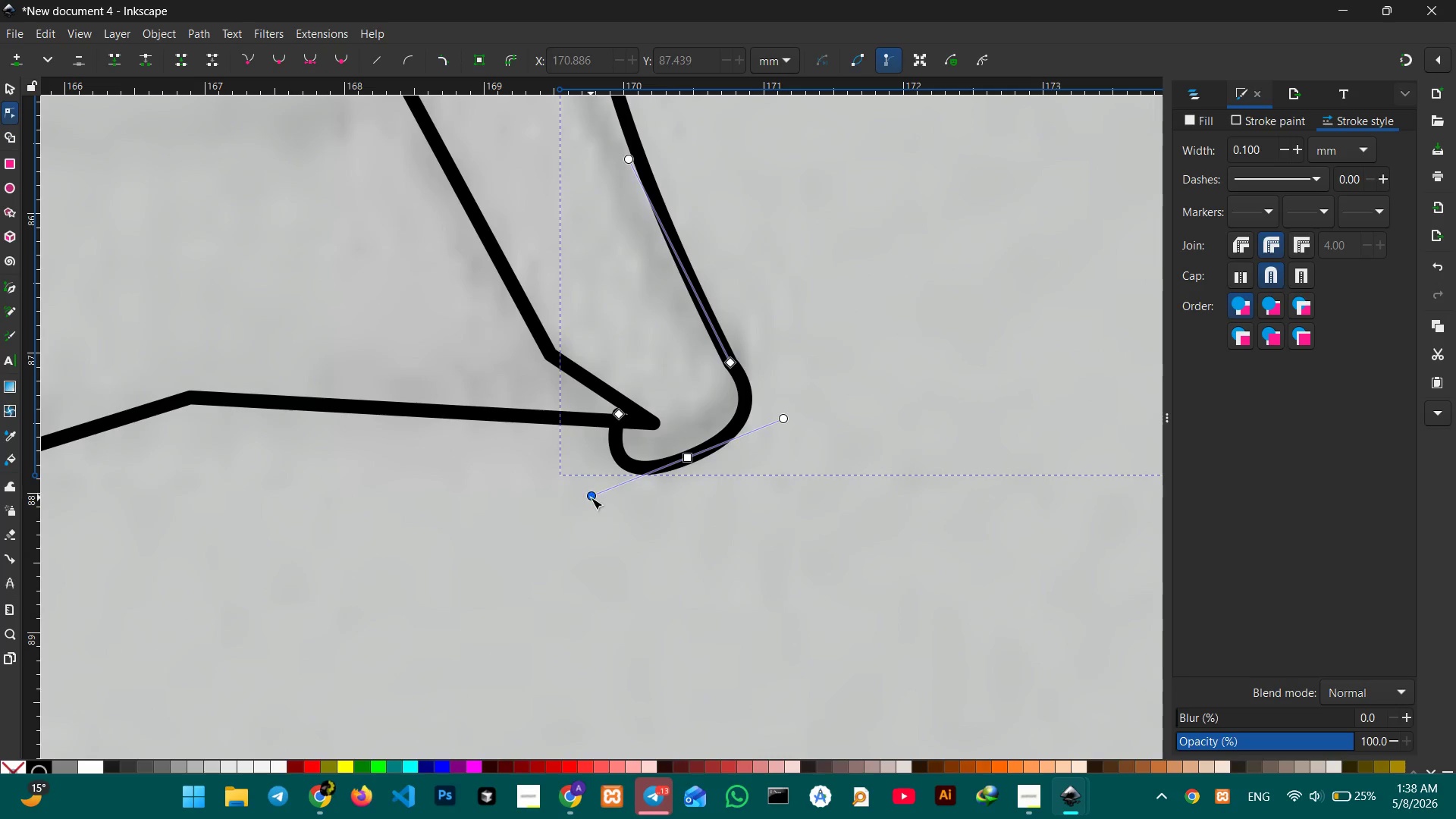 
left_click_drag(start_coordinate=[591, 497], to_coordinate=[670, 472])
 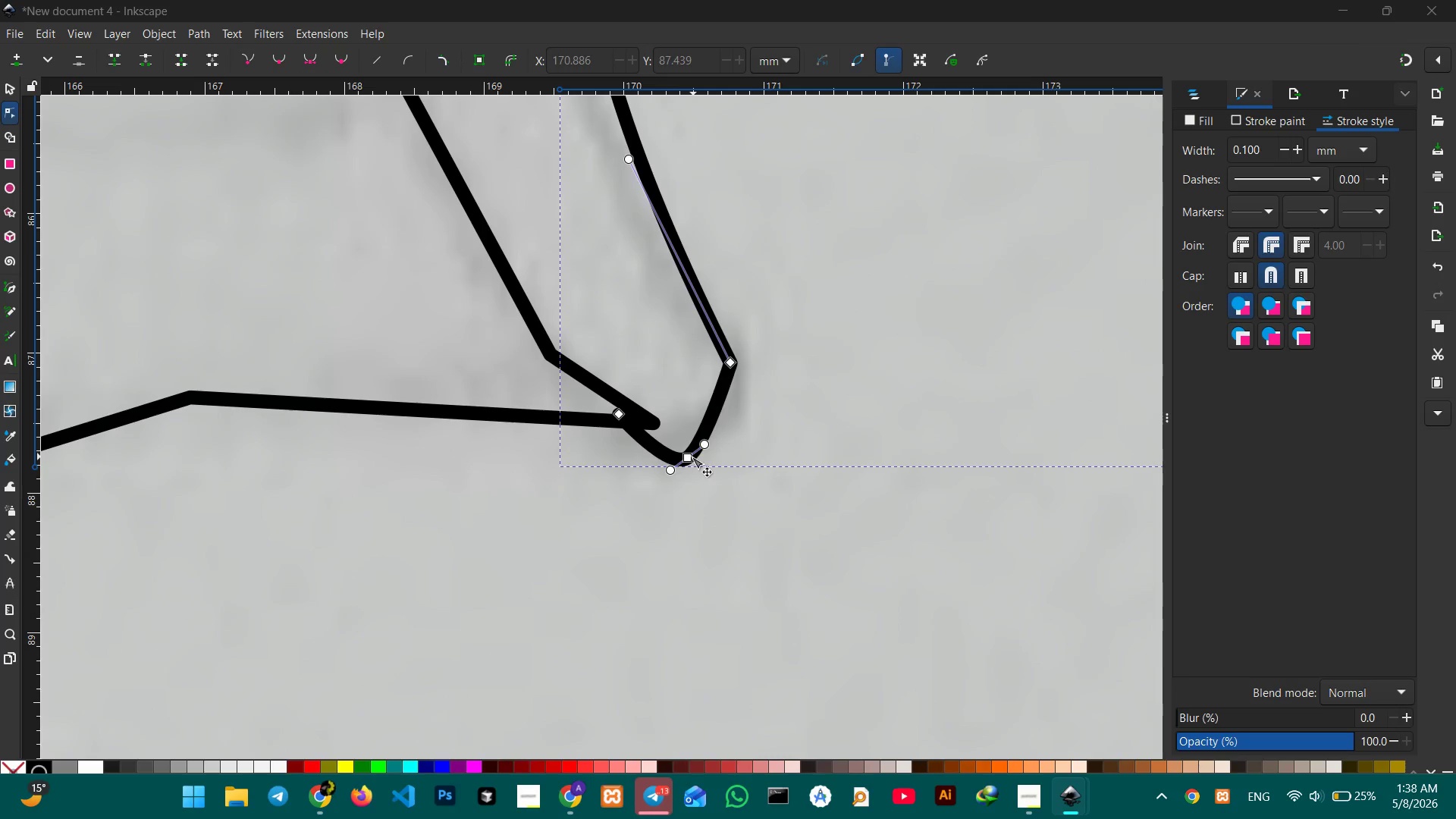 
left_click_drag(start_coordinate=[692, 457], to_coordinate=[721, 428])
 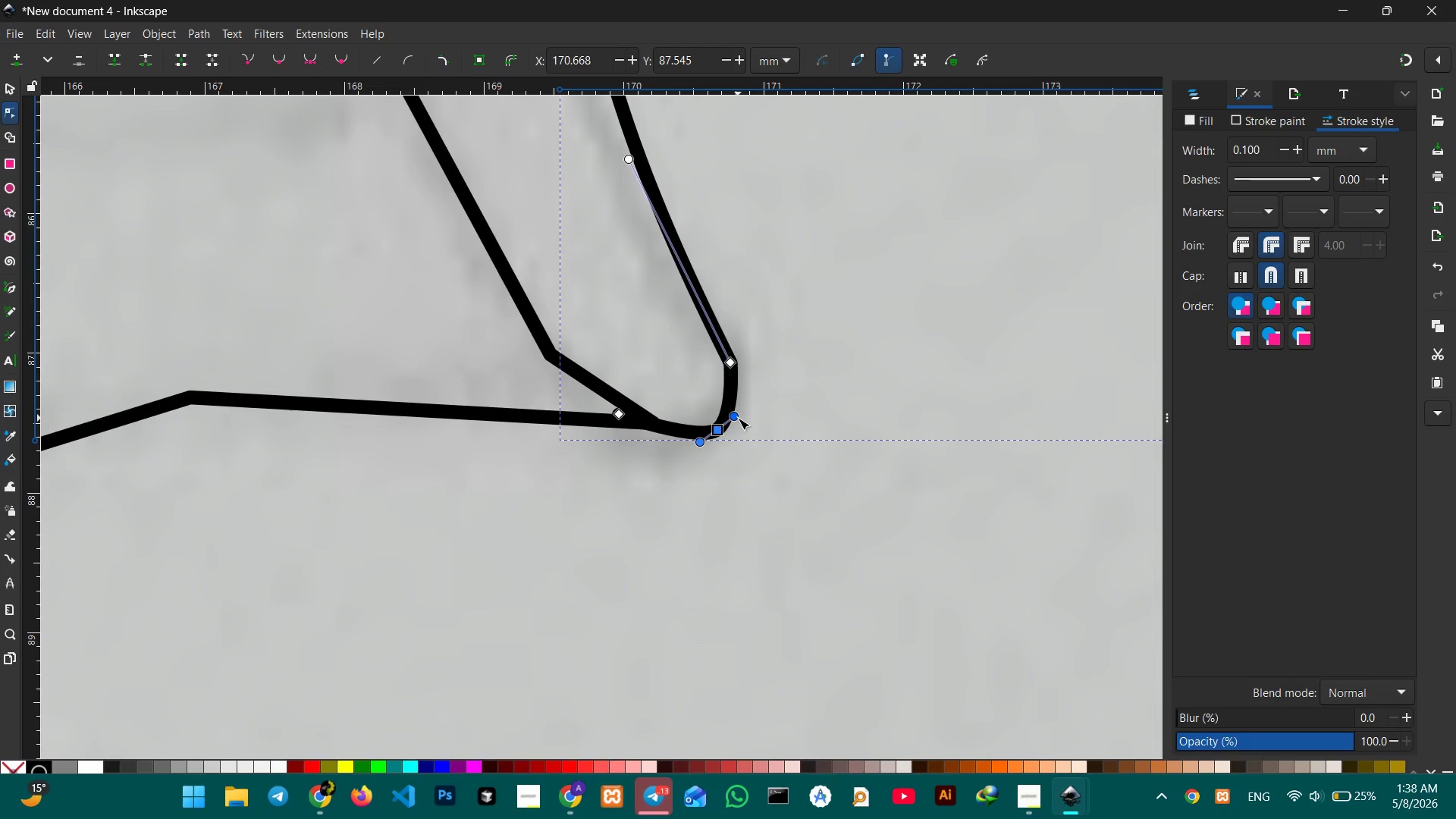 
left_click_drag(start_coordinate=[738, 418], to_coordinate=[762, 406])
 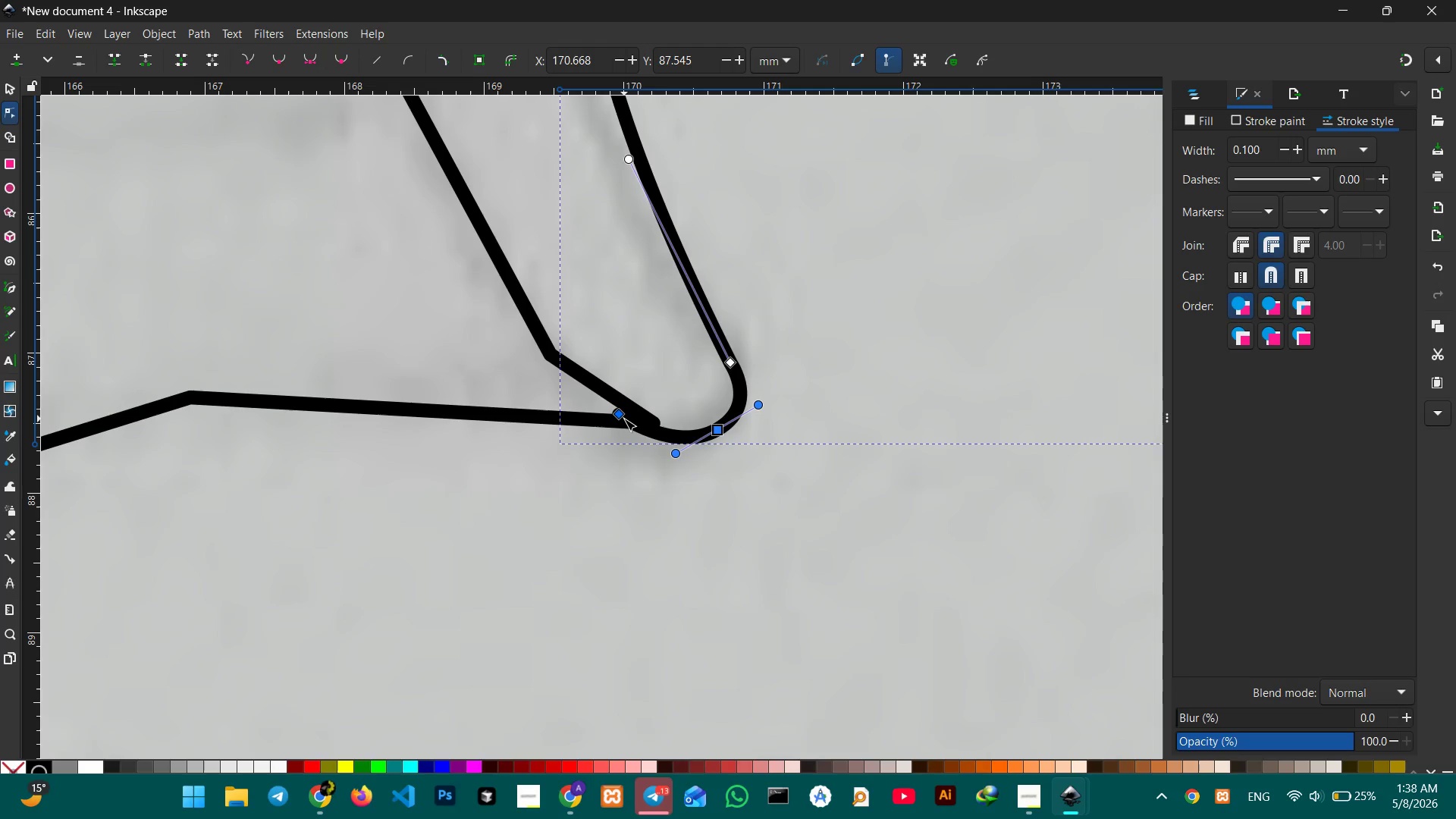 
left_click_drag(start_coordinate=[623, 418], to_coordinate=[657, 426])
 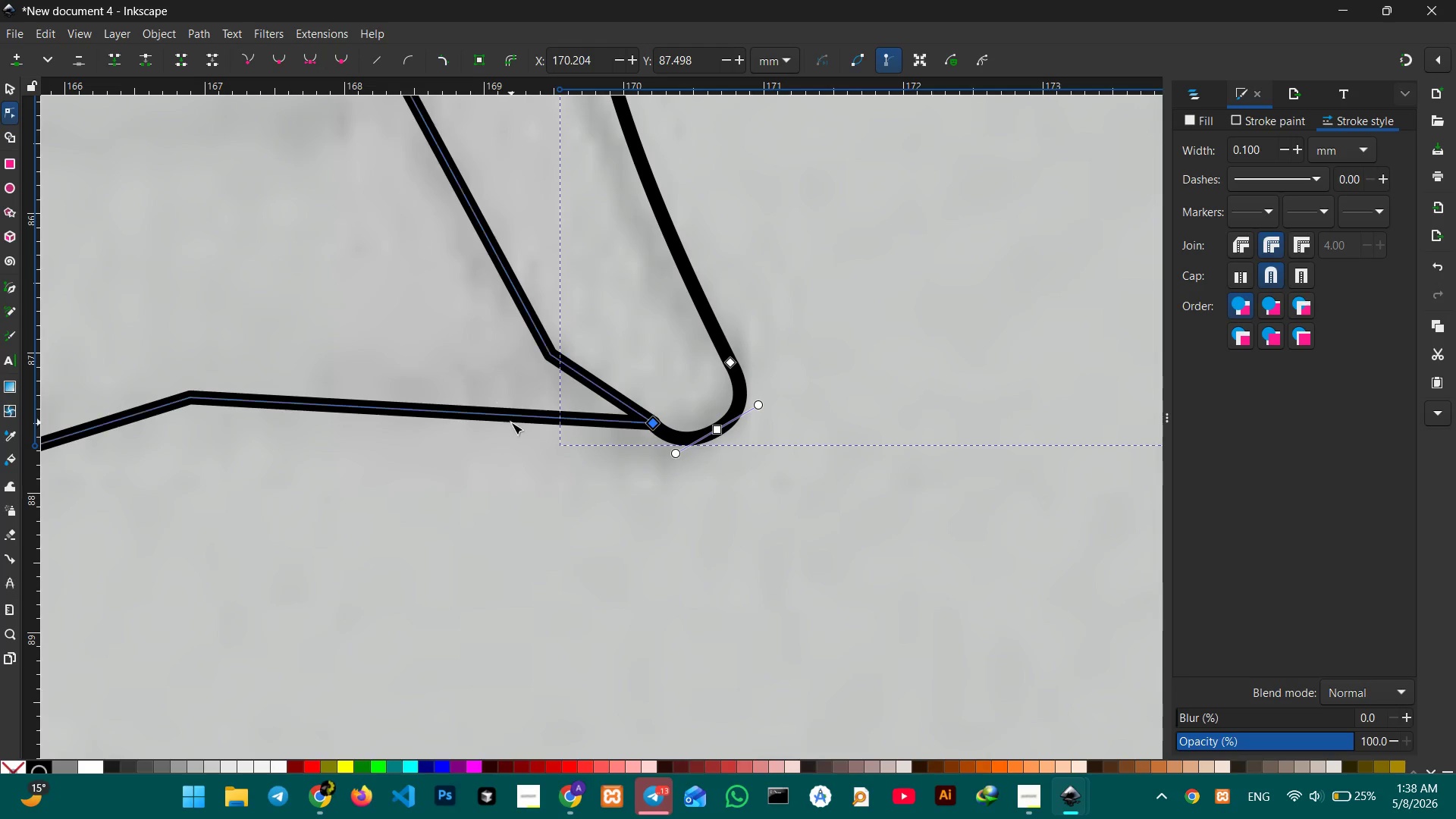 
hold_key(key=ControlLeft, duration=0.33)
scroll: coordinate [511, 422], scroll_direction: down, amount: 3.0
 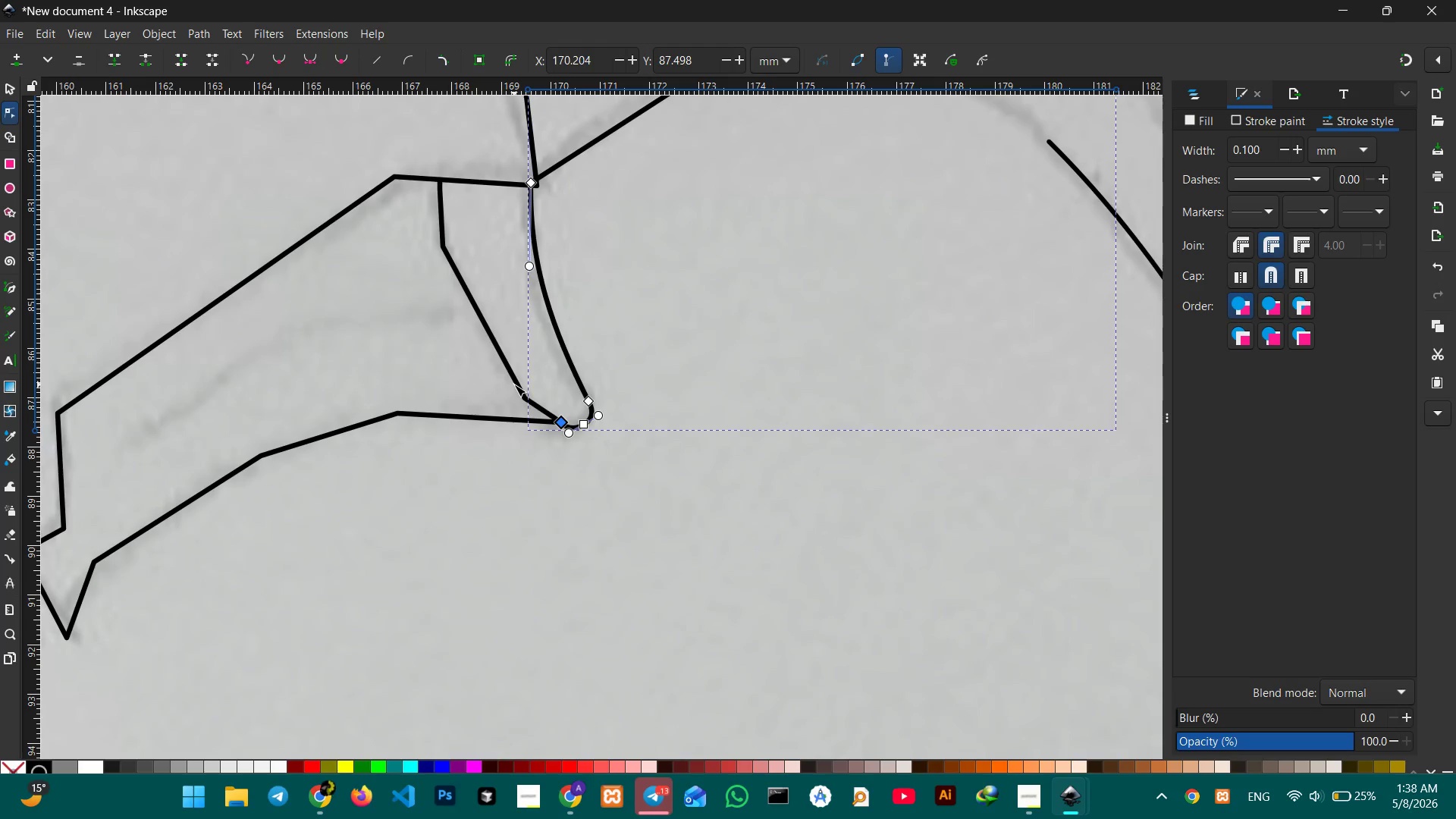 
left_click([516, 383])
 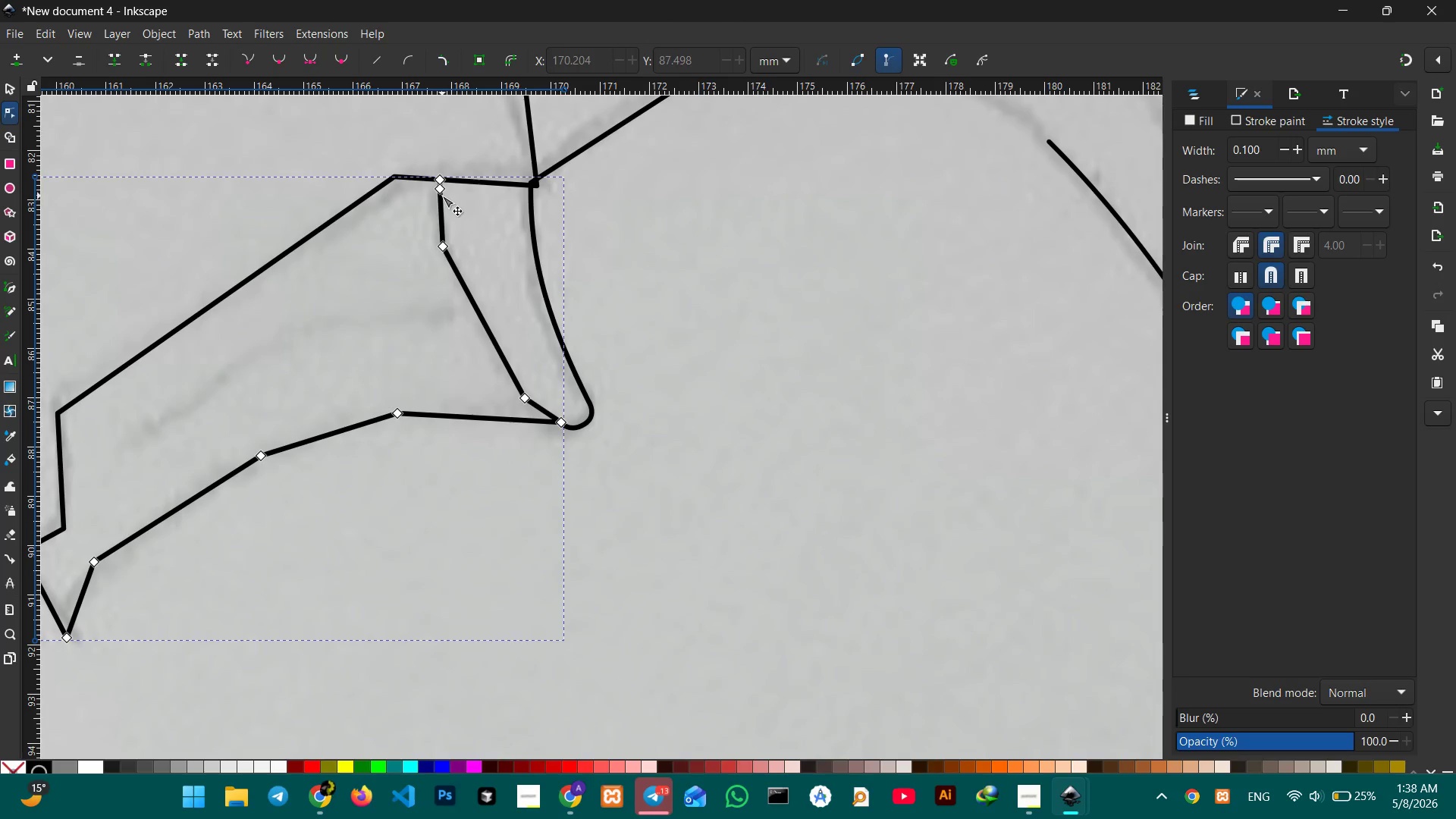 
left_click([440, 193])
 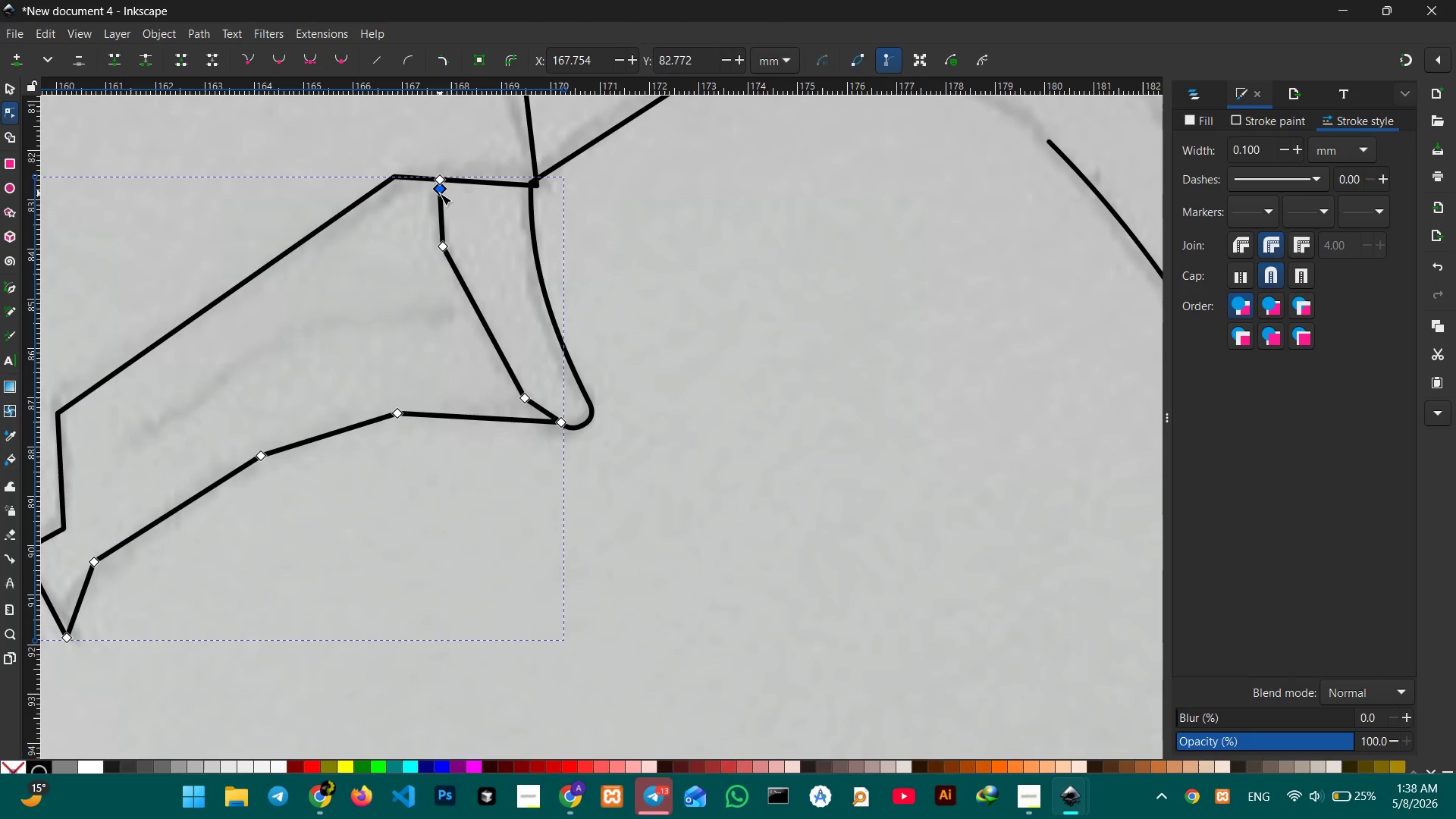 
key(Backspace)
 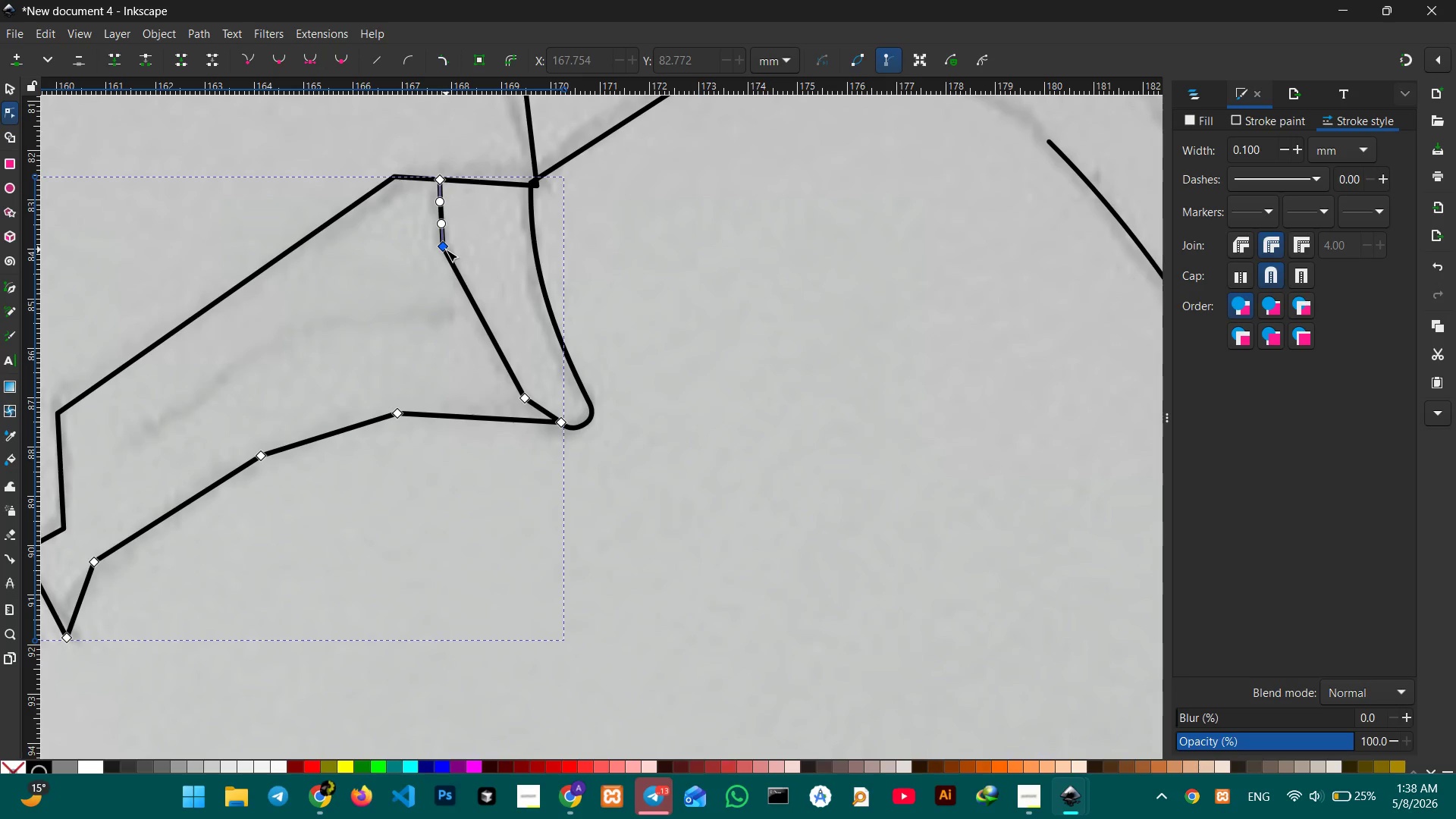 
left_click([446, 249])
 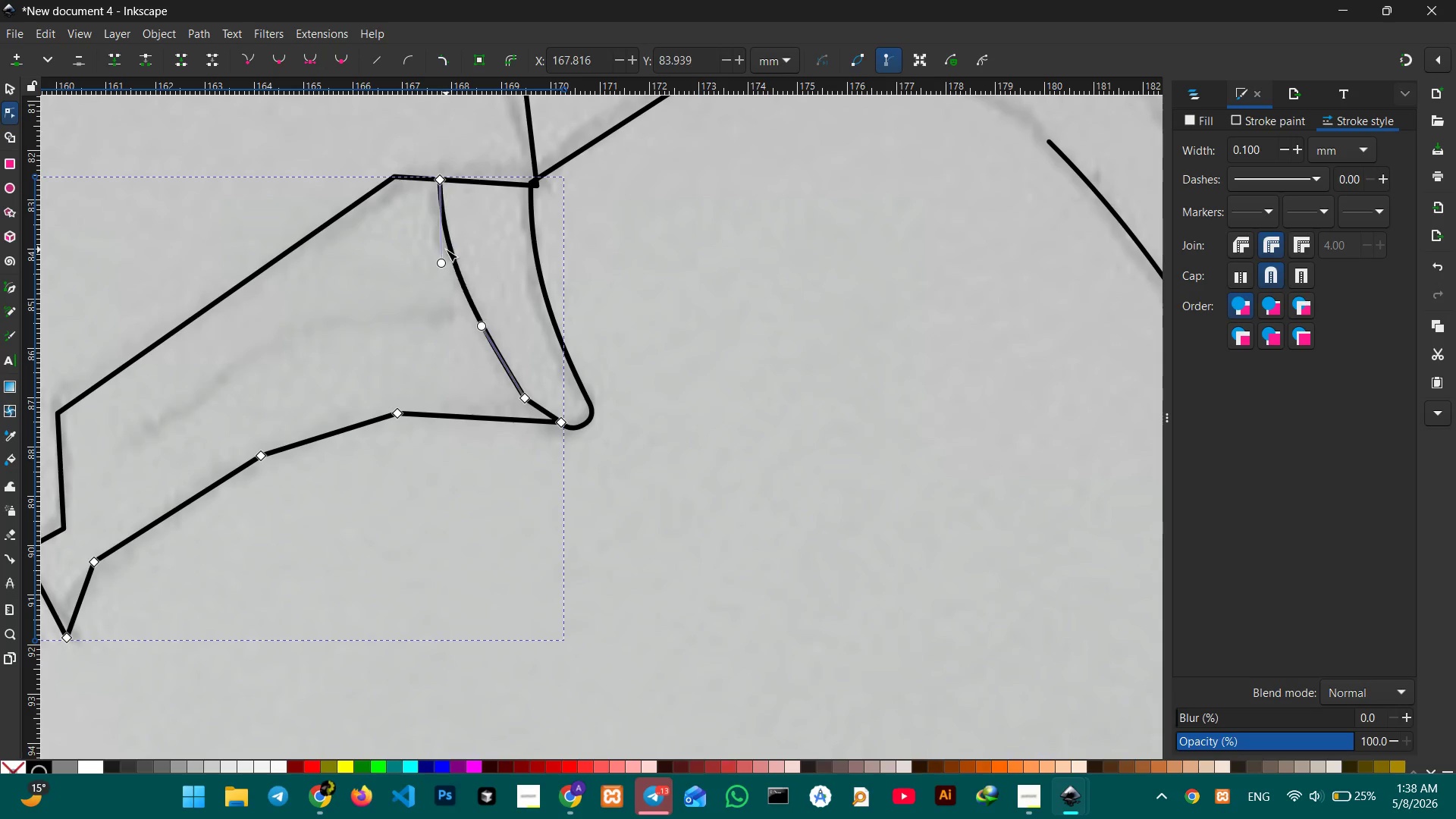 
key(Backspace)
 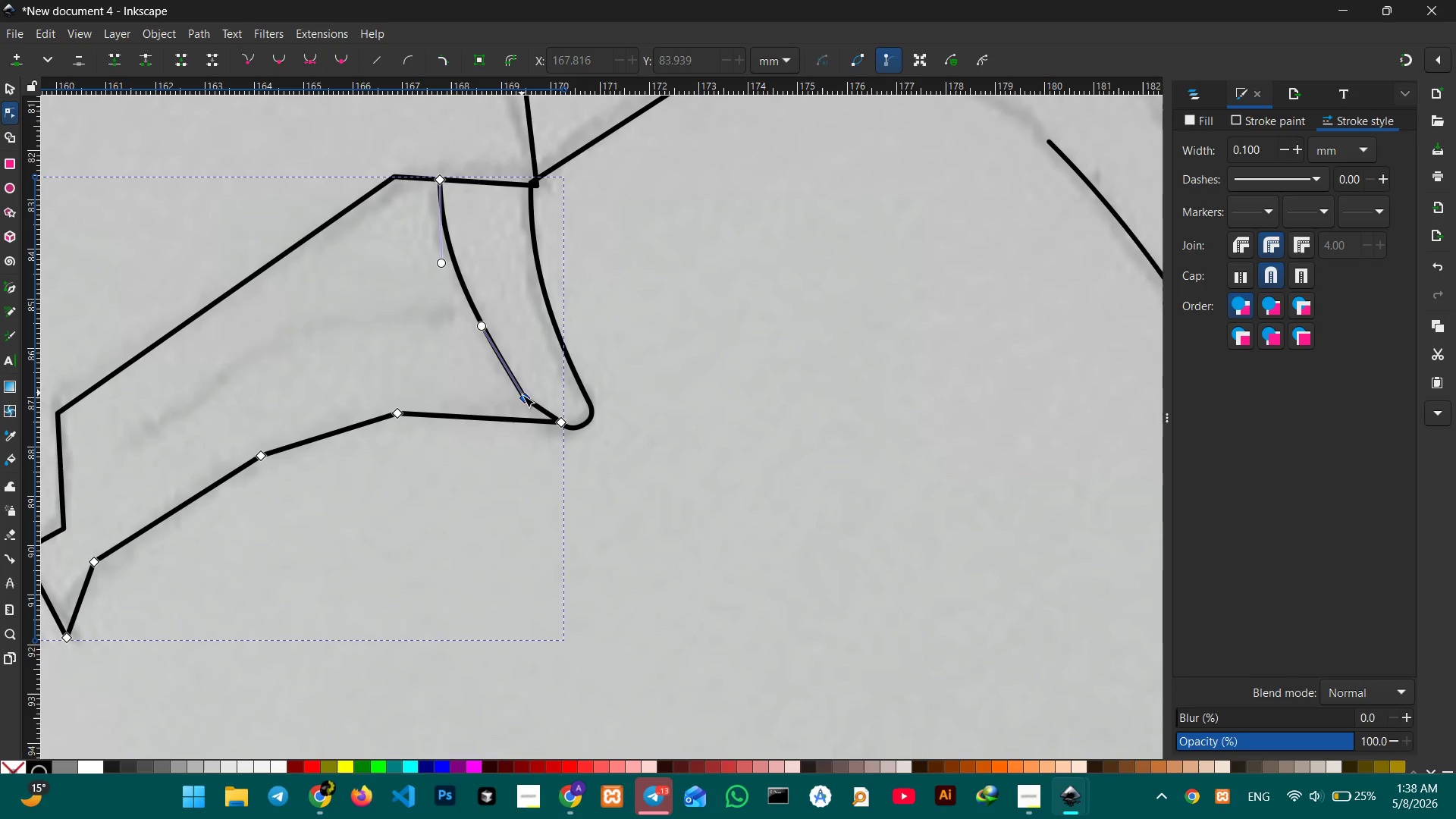 
left_click([522, 396])
 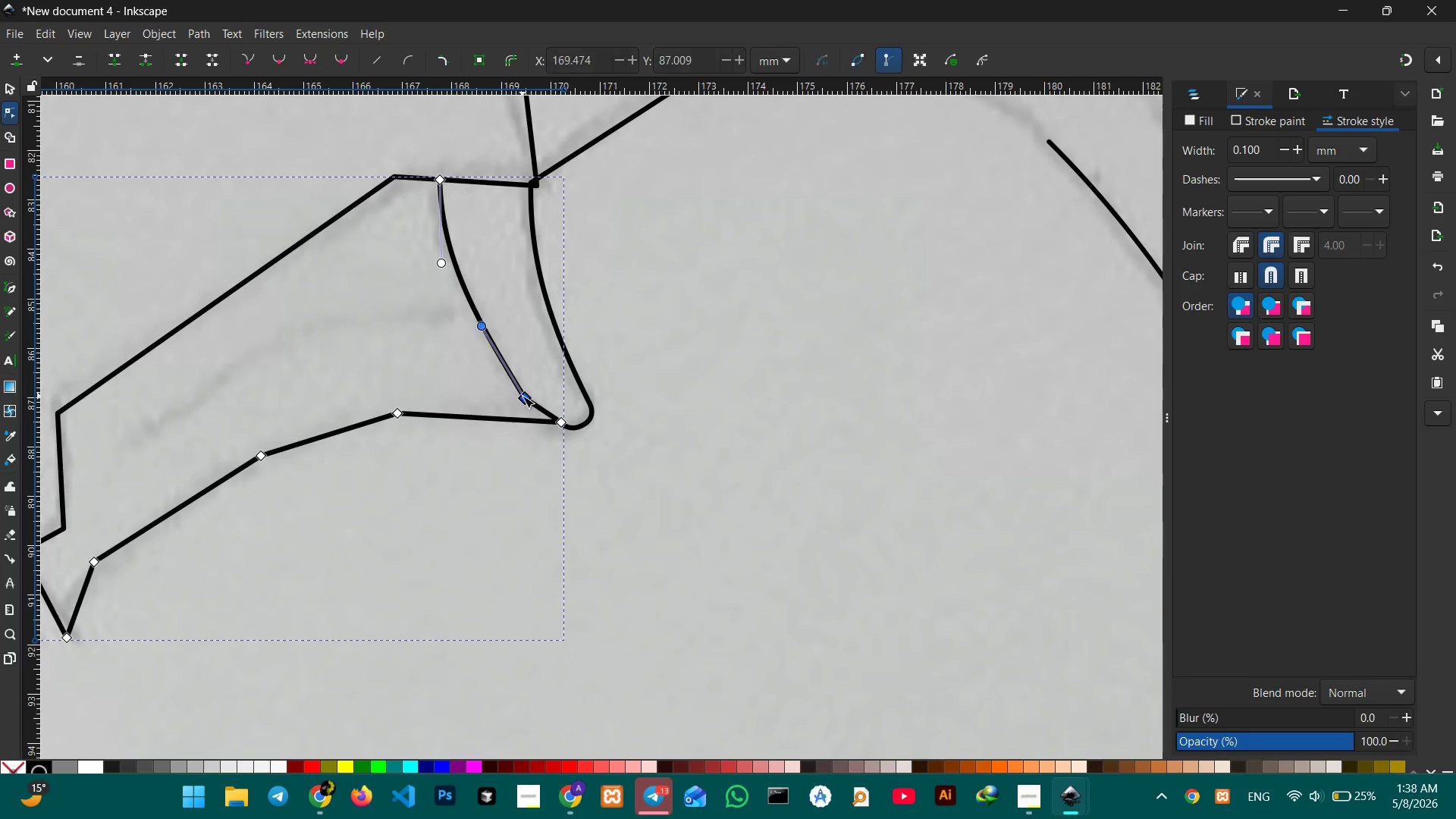 
key(Backspace)
 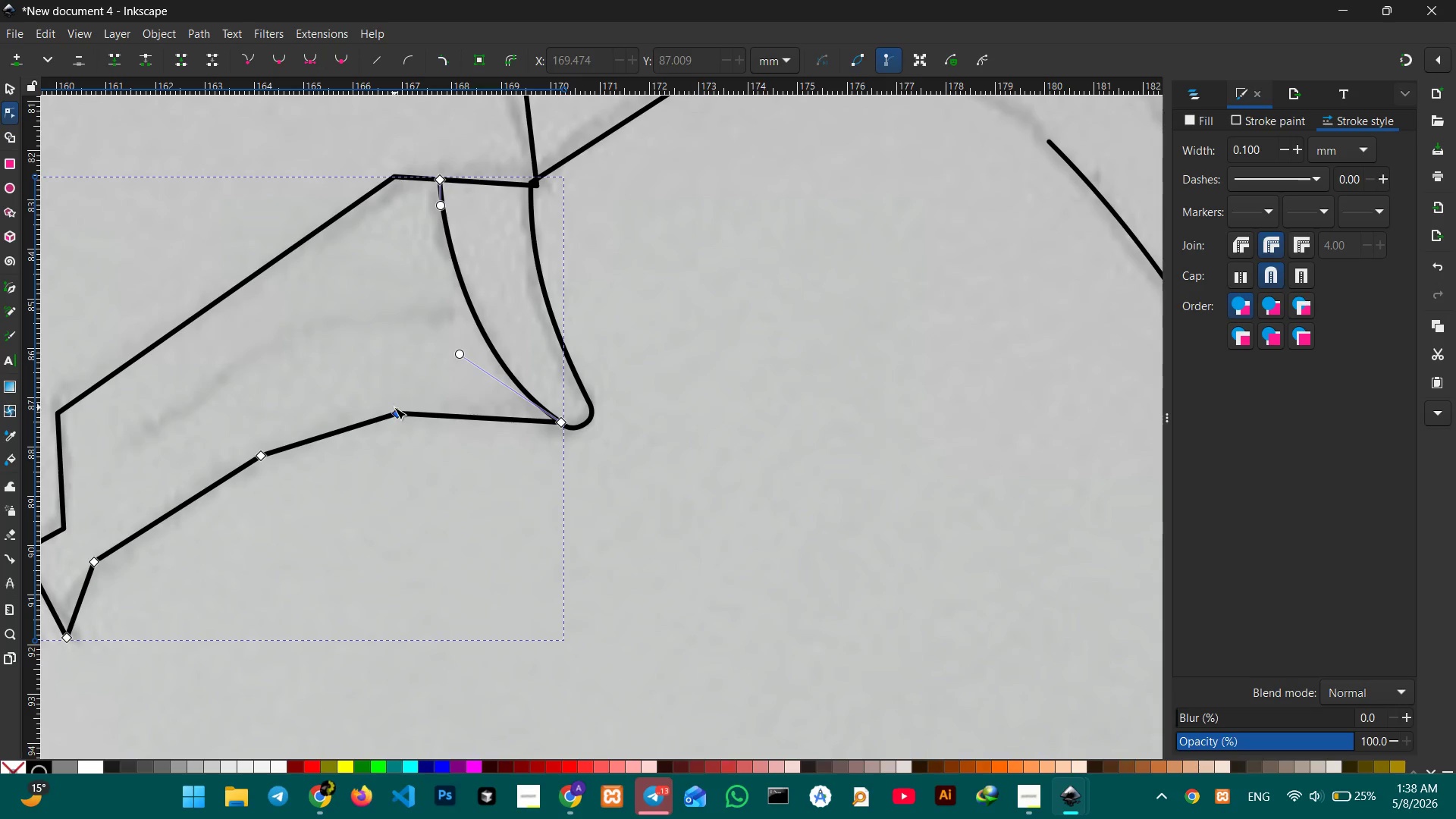 
left_click([397, 413])
 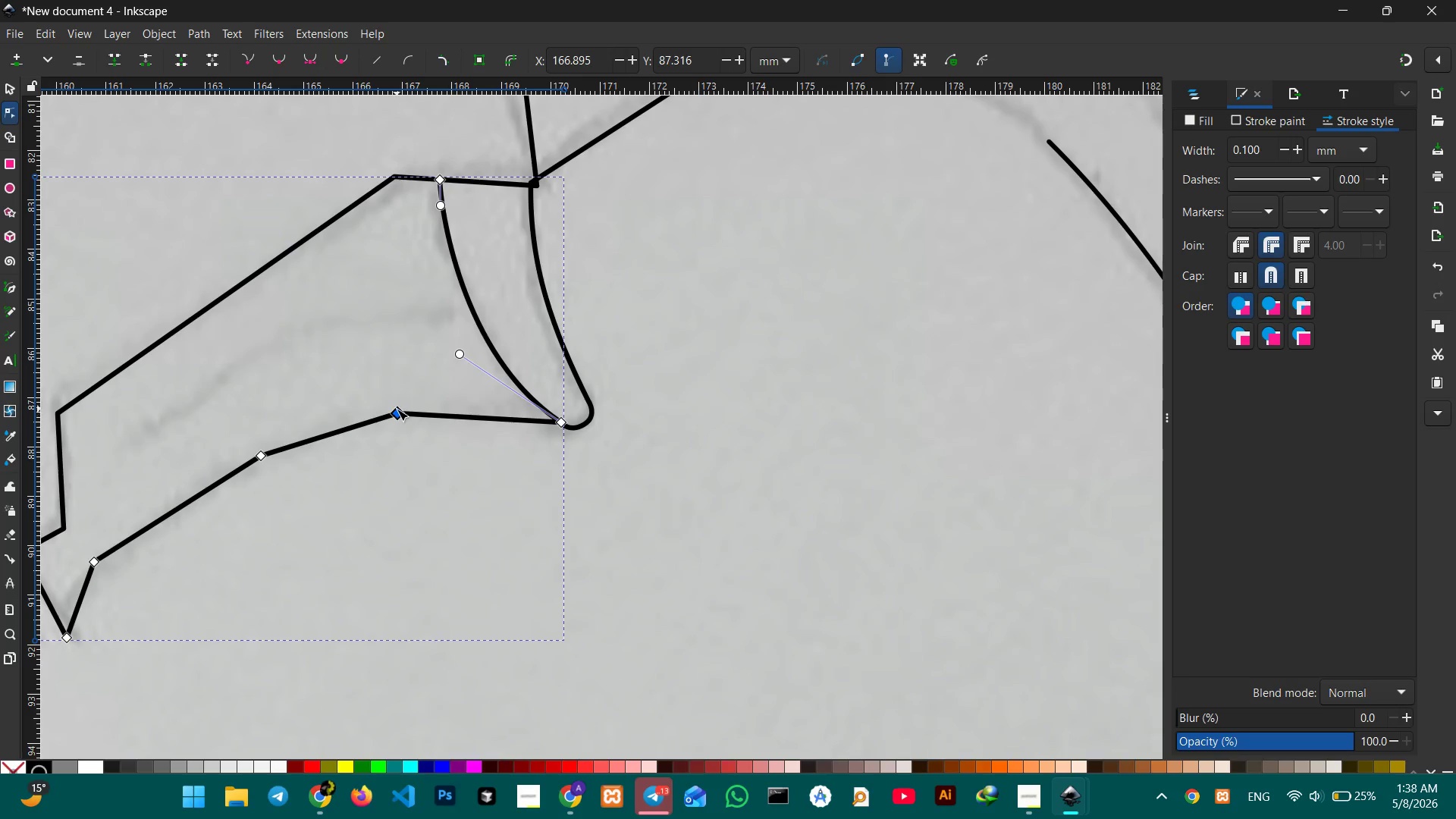 
key(Backspace)
 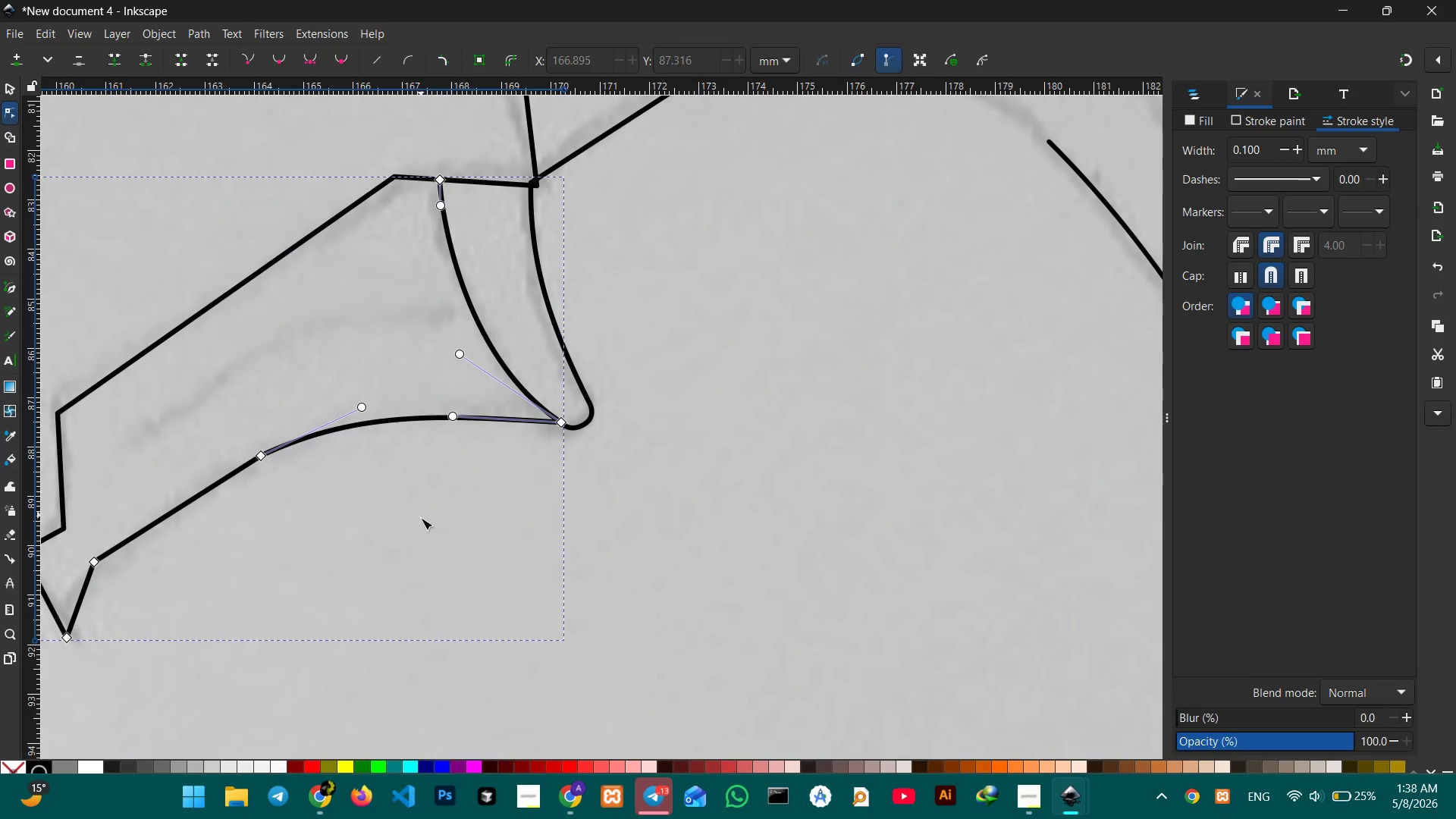 
hold_key(key=Space, duration=0.66)
 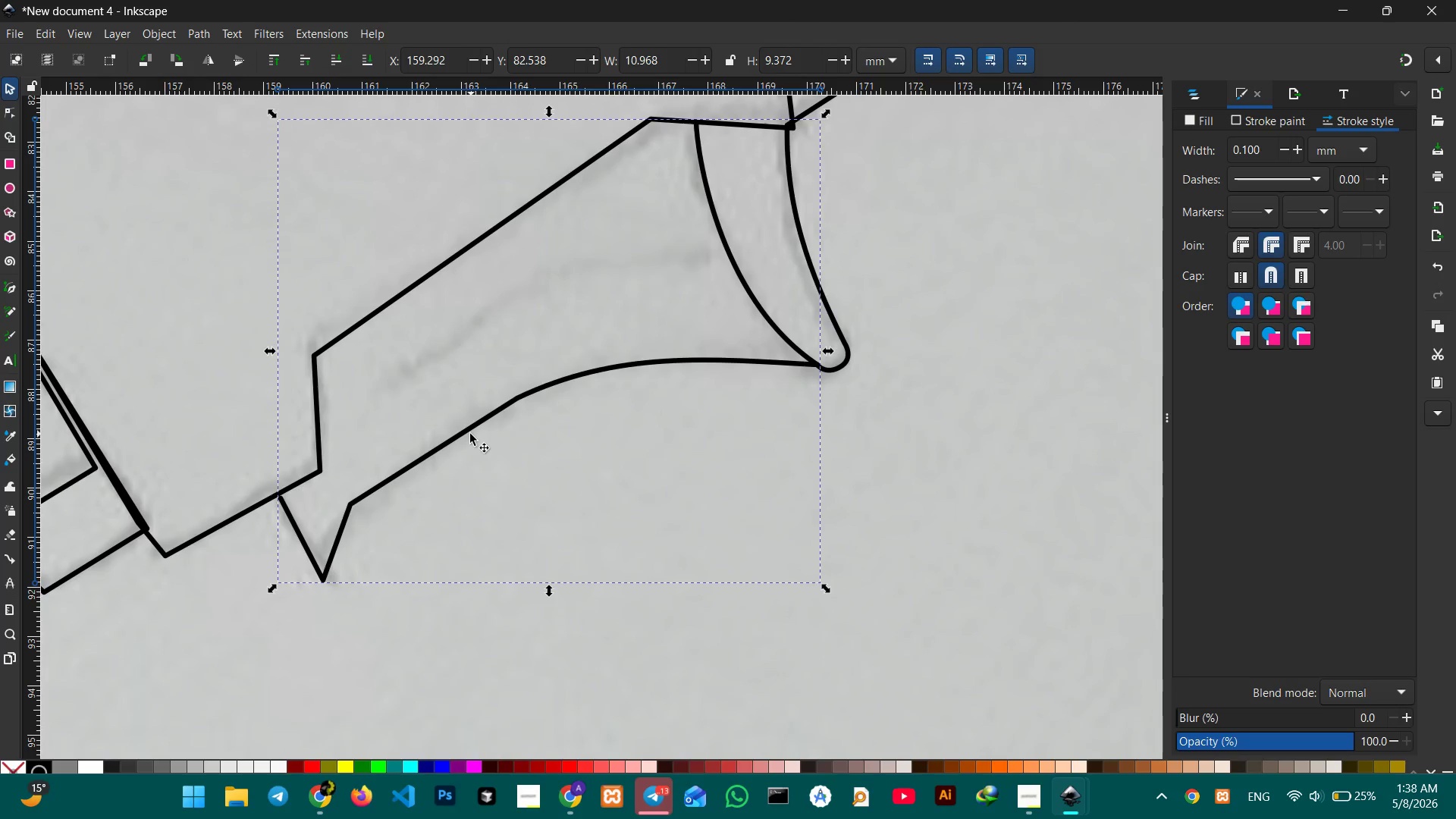 
left_click_drag(start_coordinate=[421, 520], to_coordinate=[677, 463])
 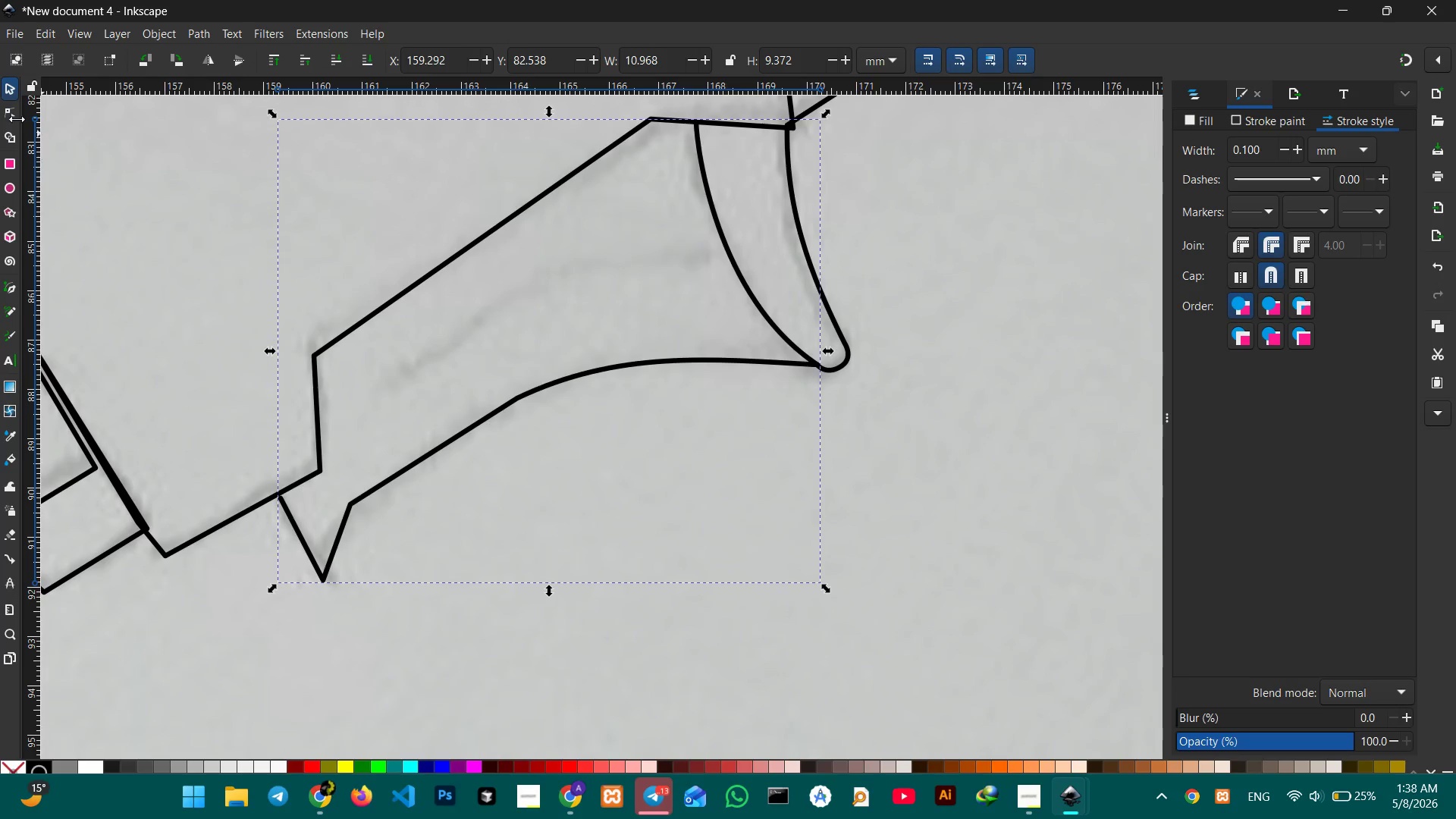 
left_click([5, 114])
 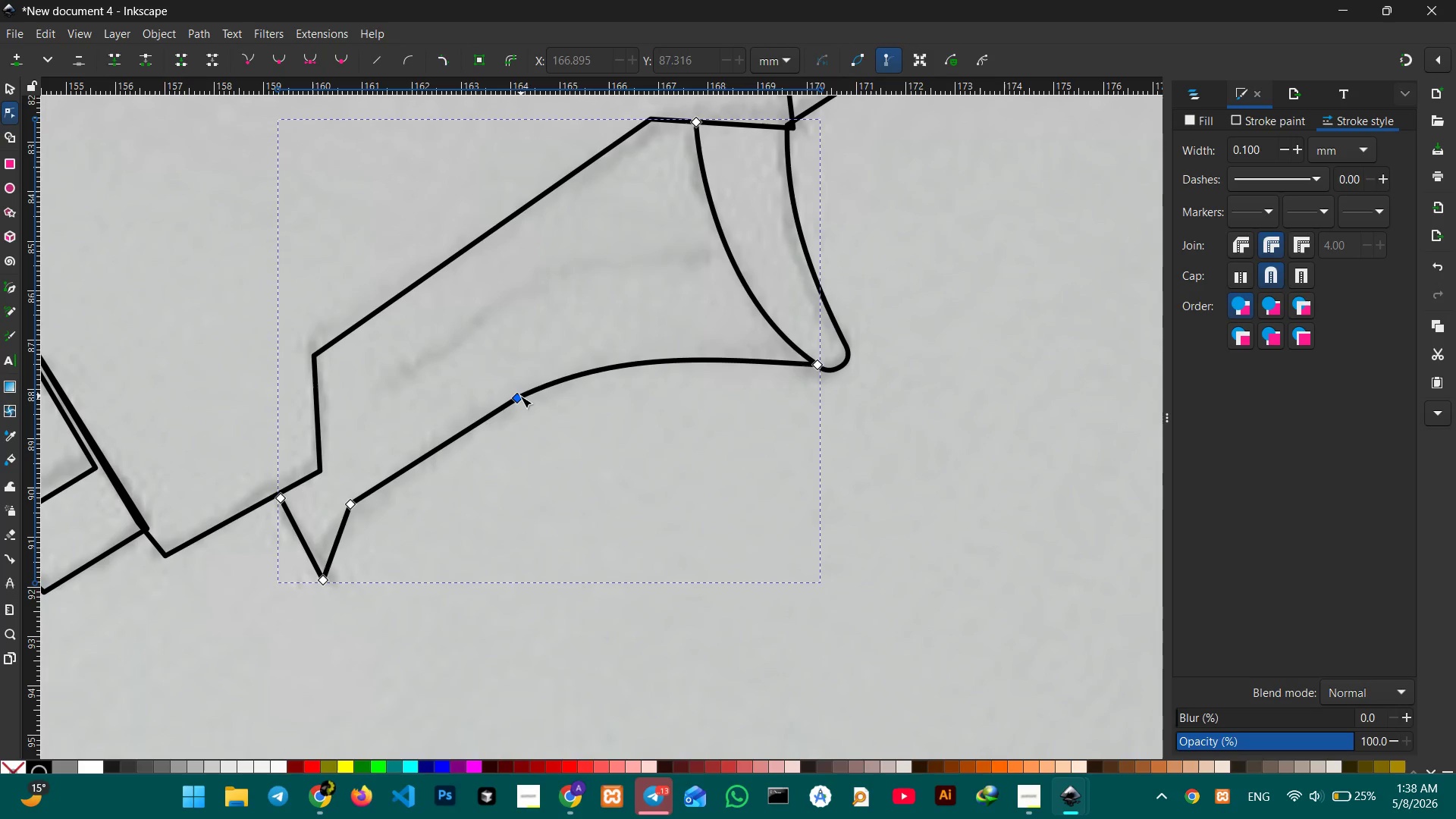 
left_click([519, 396])
 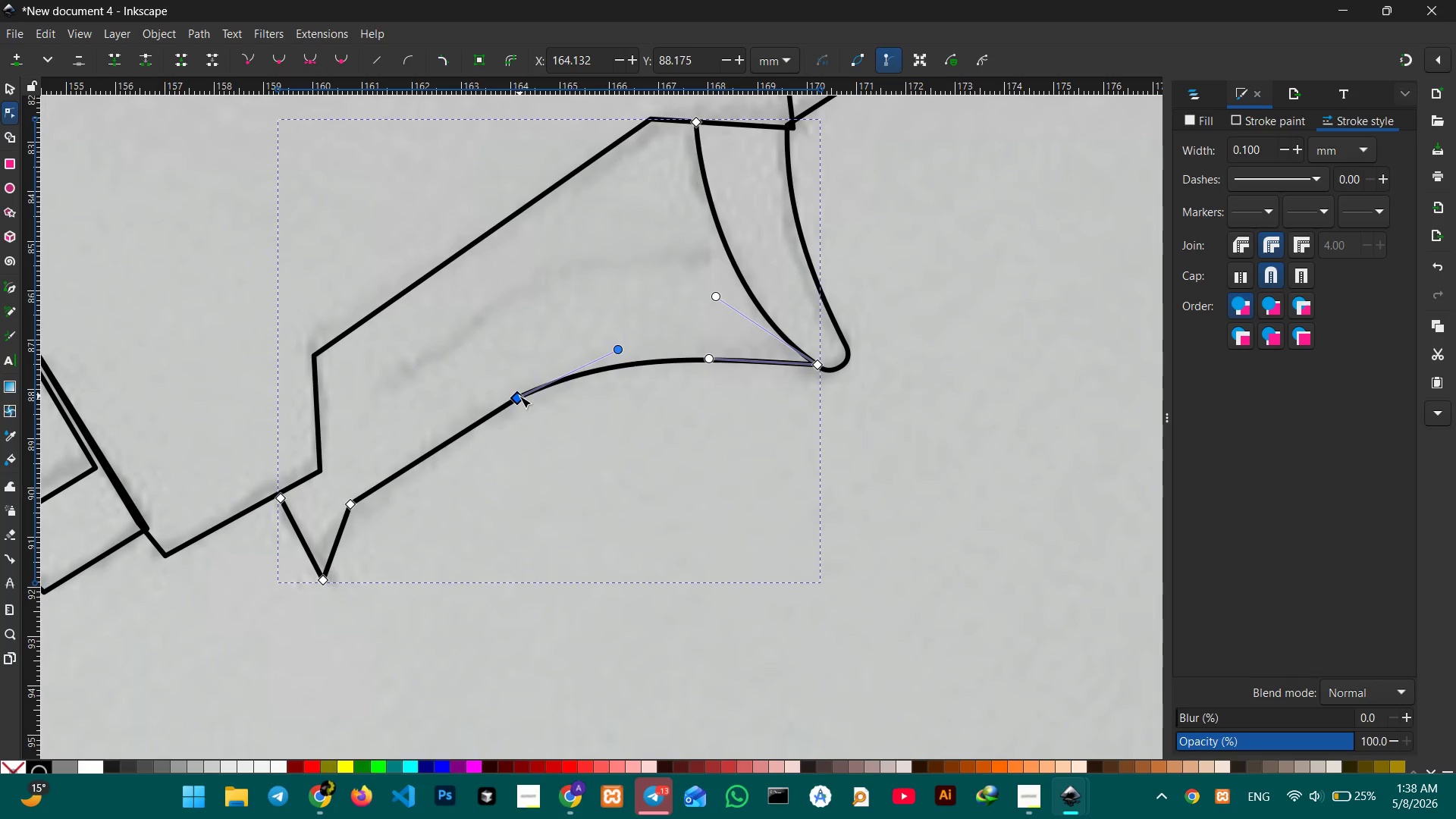 
key(Backspace)
 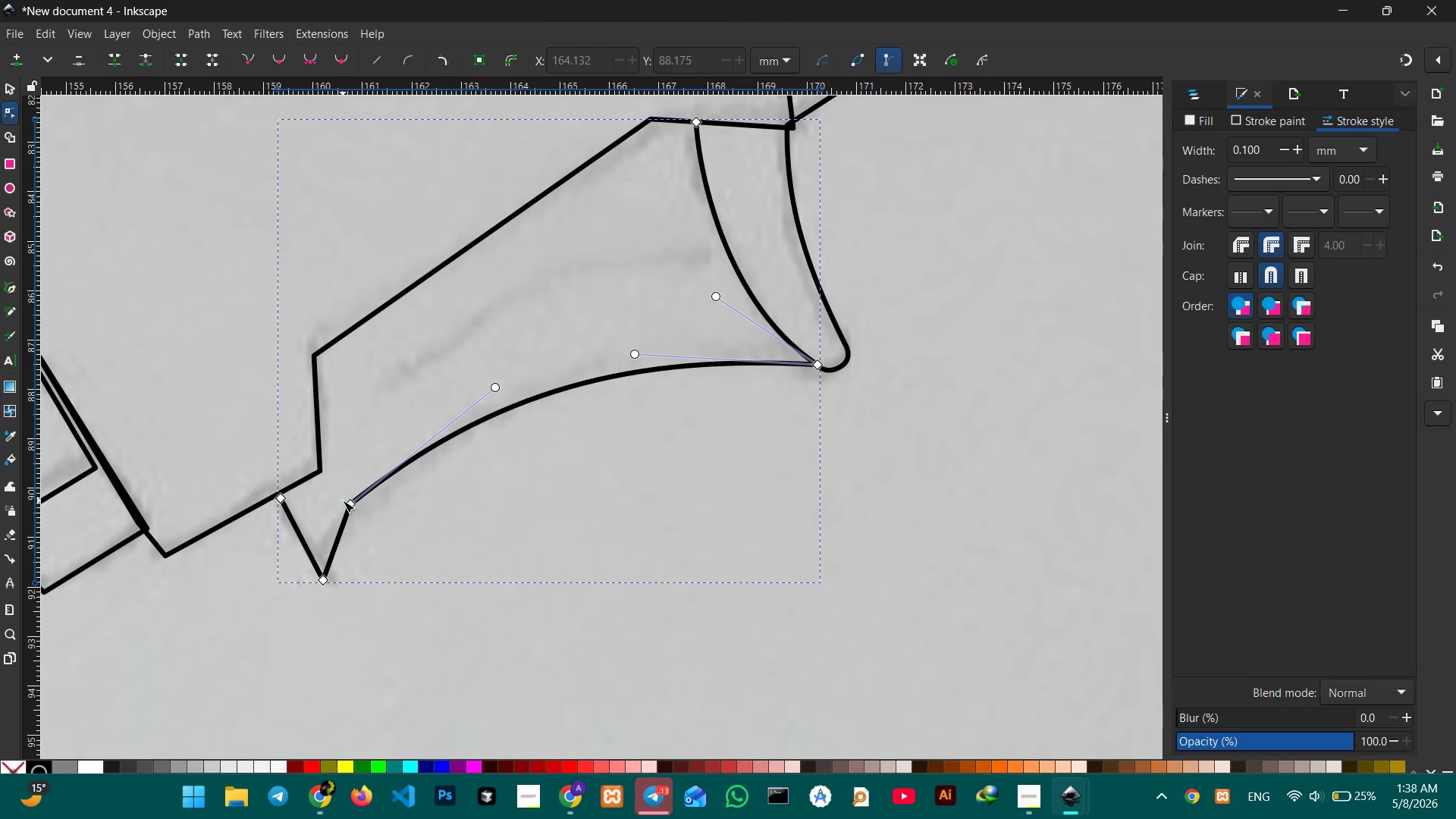 
double_click([351, 506])
 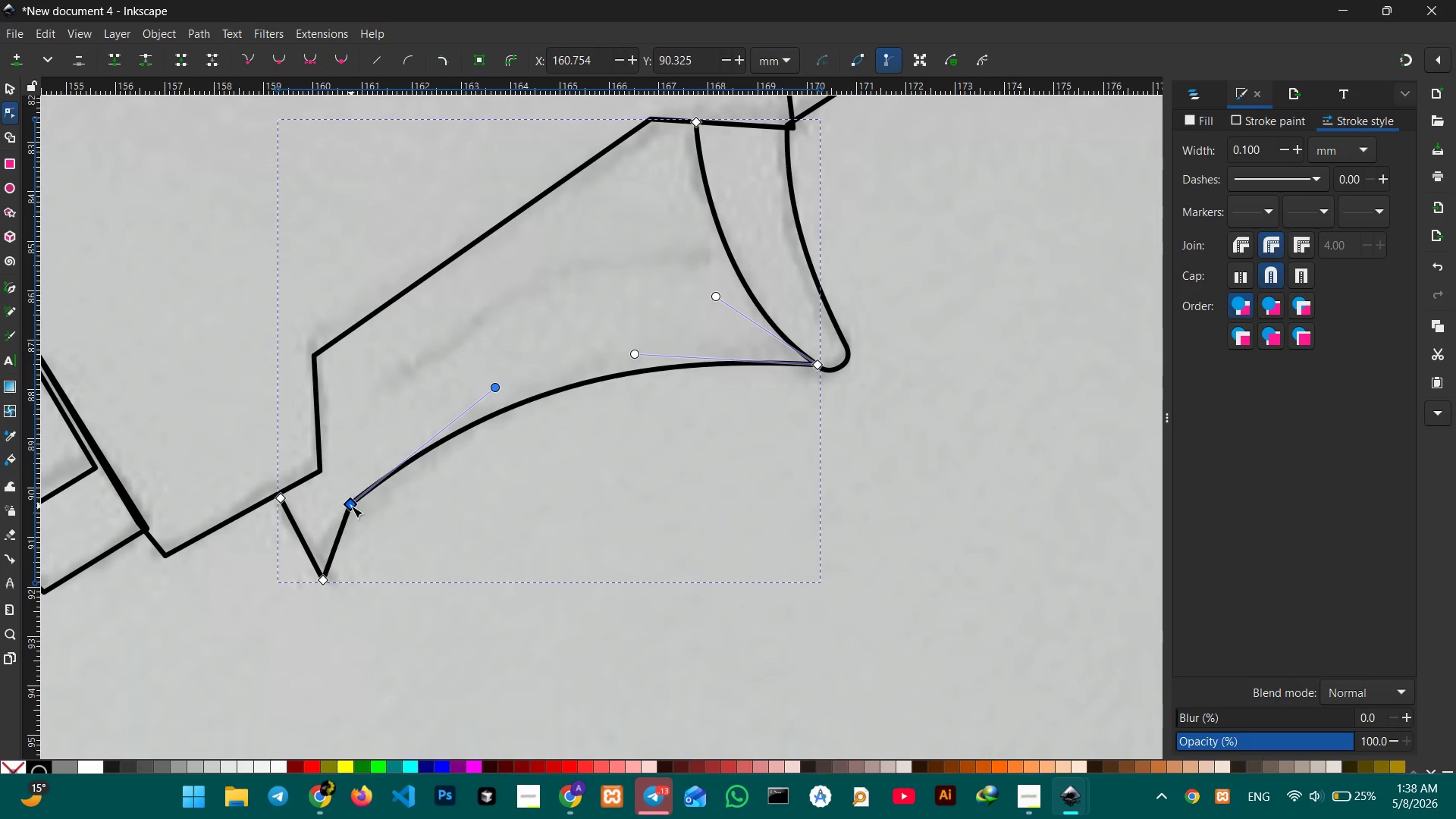 
key(Backspace)
 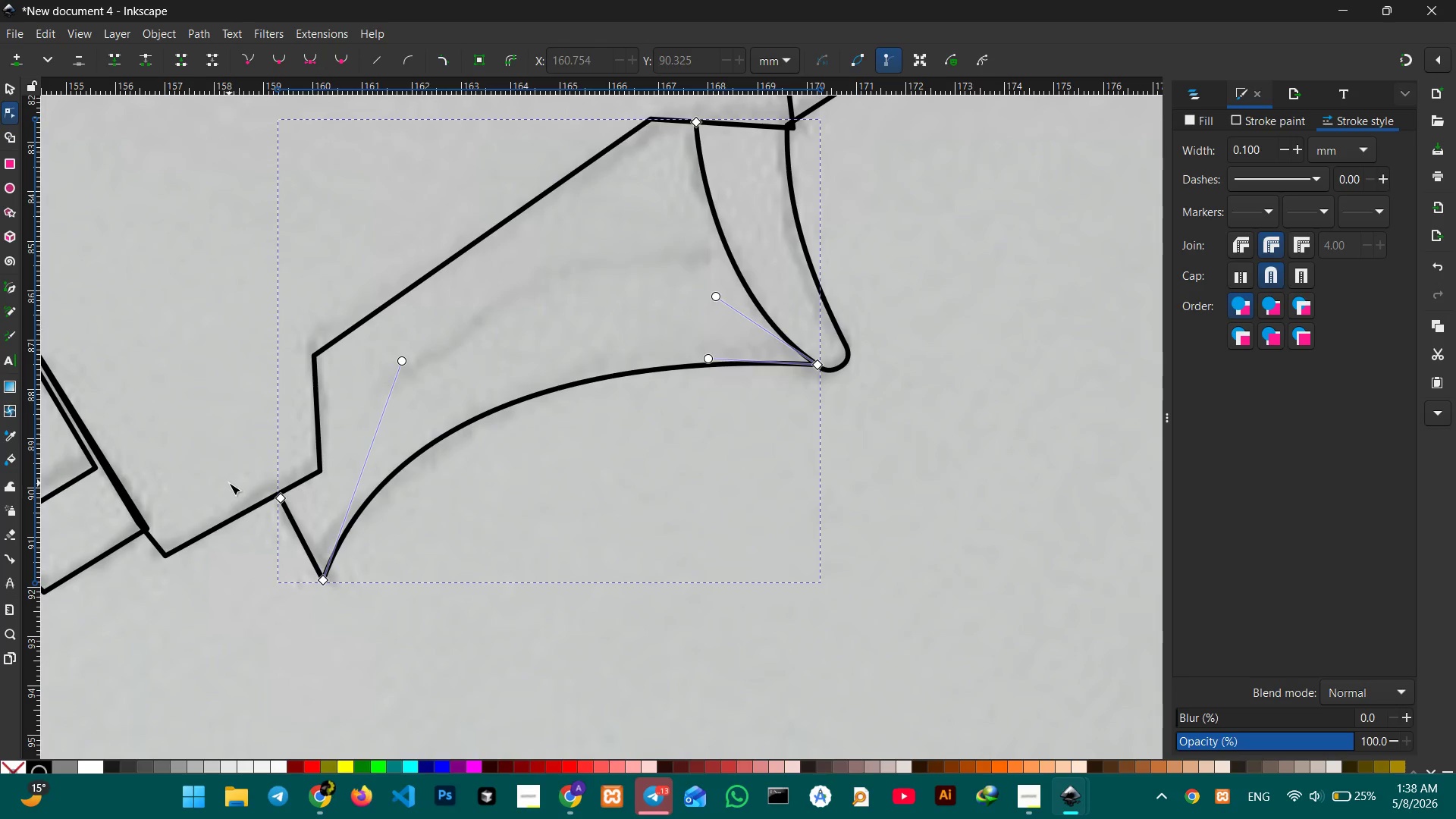 
left_click_drag(start_coordinate=[231, 512], to_coordinate=[236, 513])
 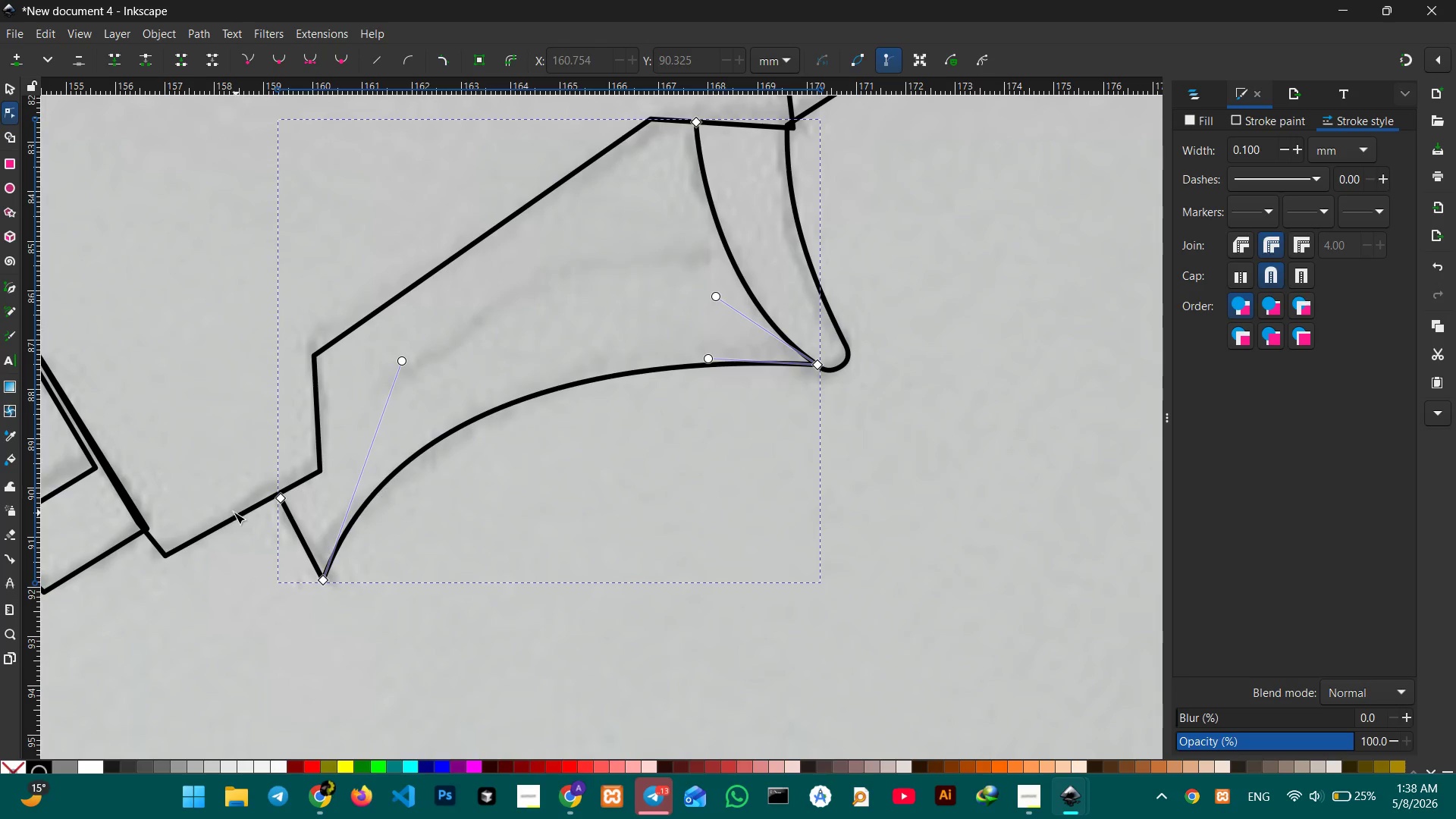 
hold_key(key=Space, duration=1.08)
 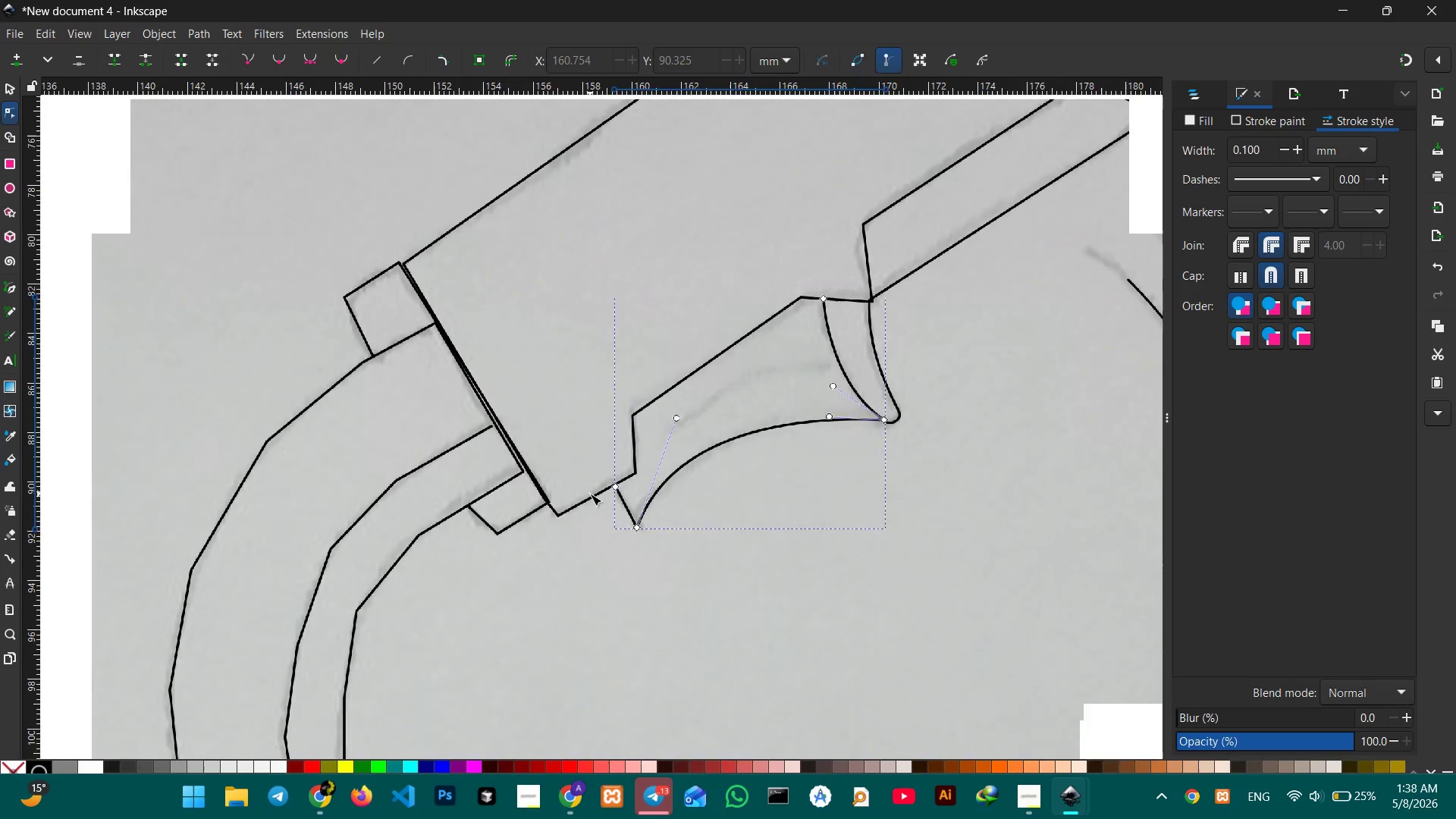 
left_click_drag(start_coordinate=[245, 513], to_coordinate=[594, 494])
 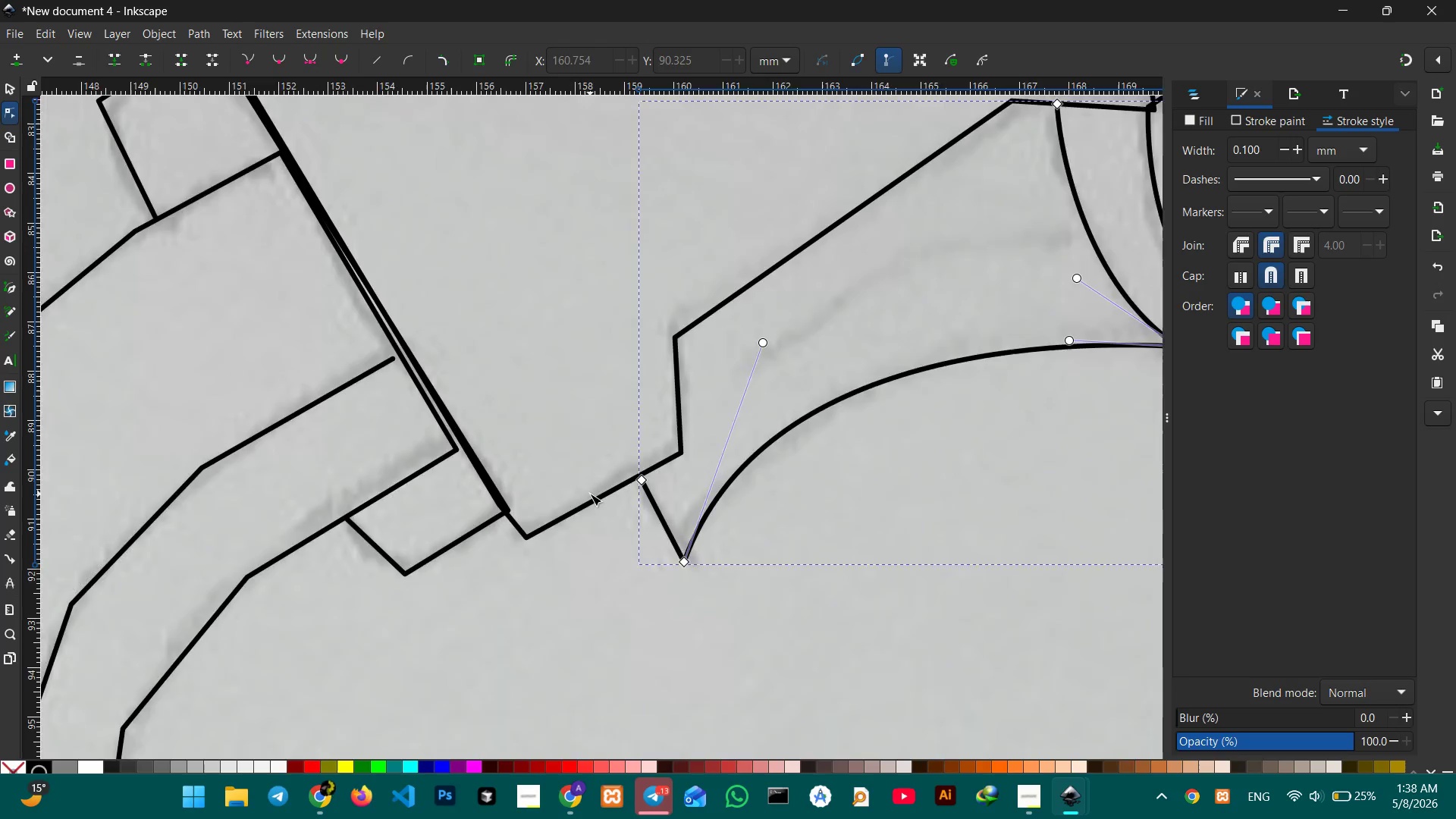 
hold_key(key=ControlLeft, duration=1.0)
scroll: coordinate [590, 494], scroll_direction: down, amount: 2.0
 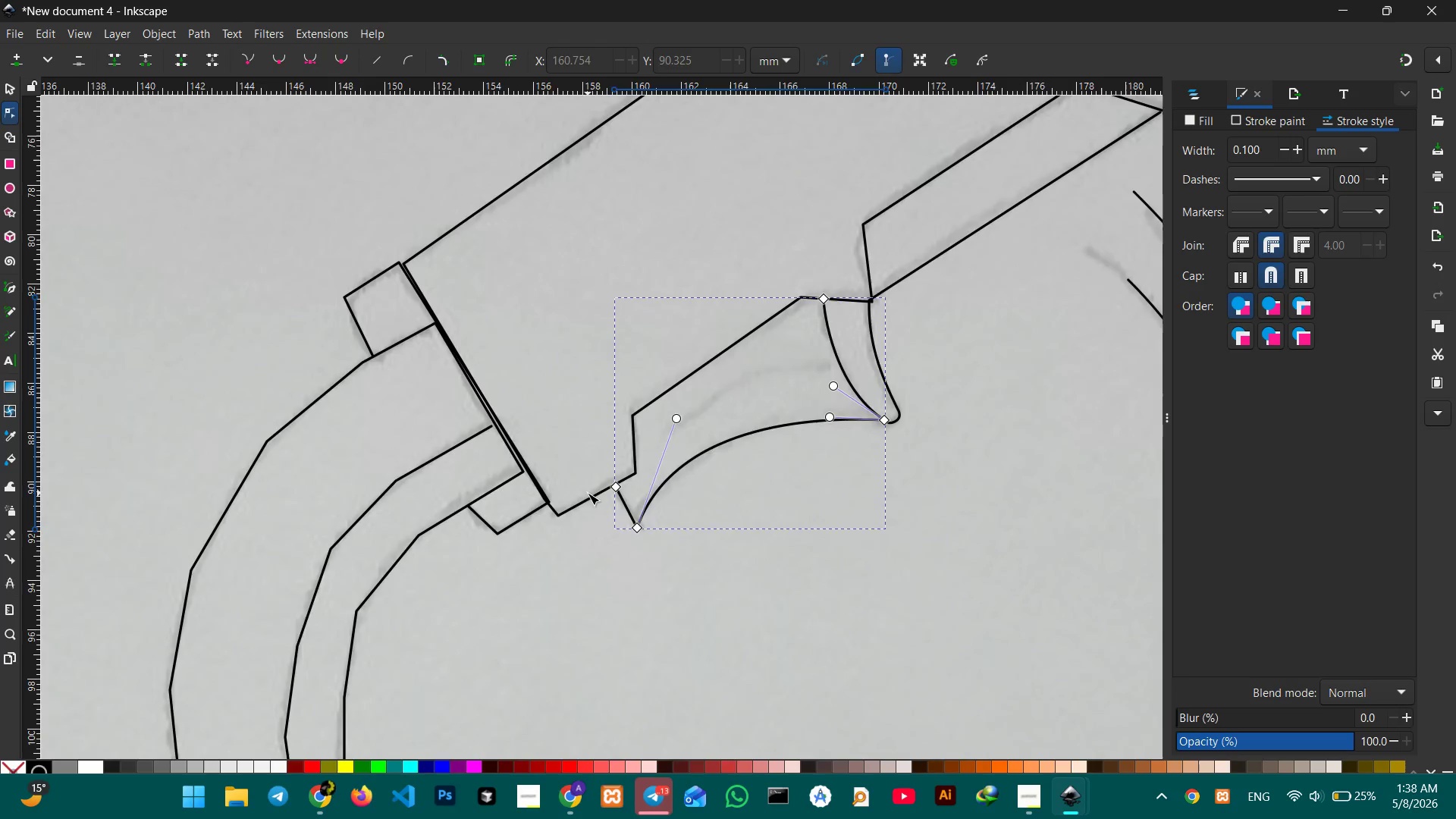 
scroll: coordinate [588, 493], scroll_direction: up, amount: 1.0
 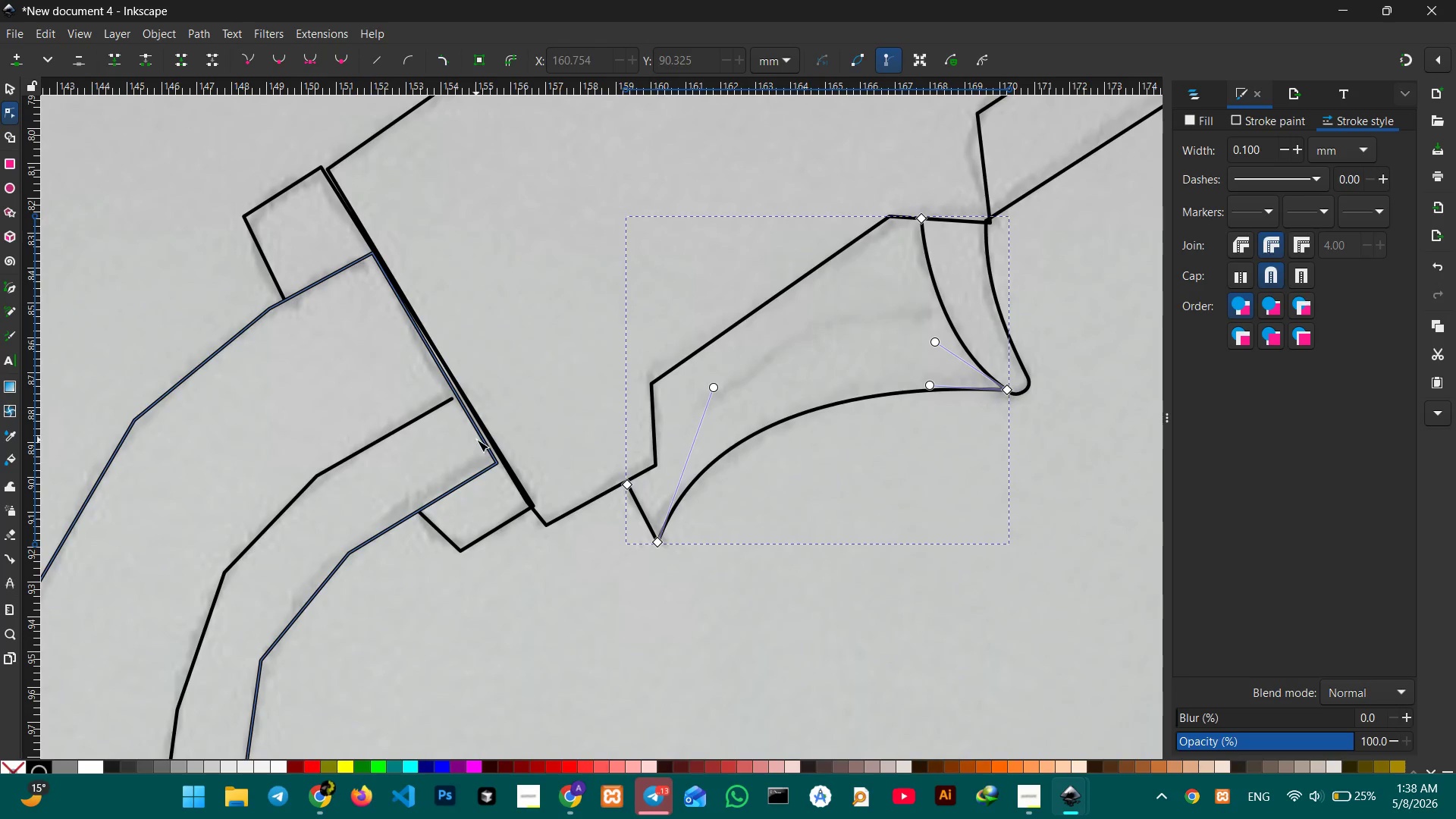 
left_click([480, 440])
 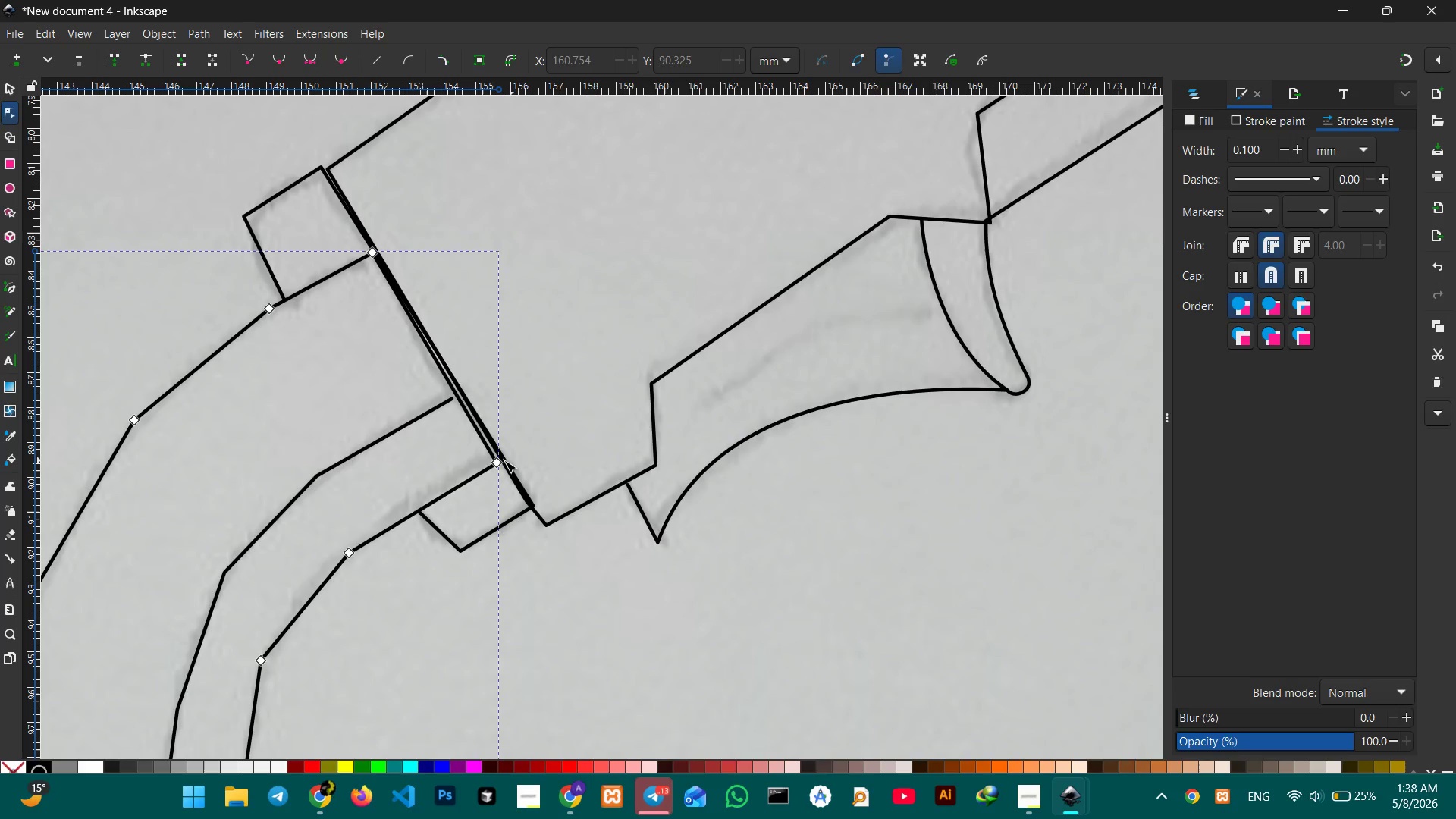 
left_click_drag(start_coordinate=[494, 463], to_coordinate=[497, 455])
 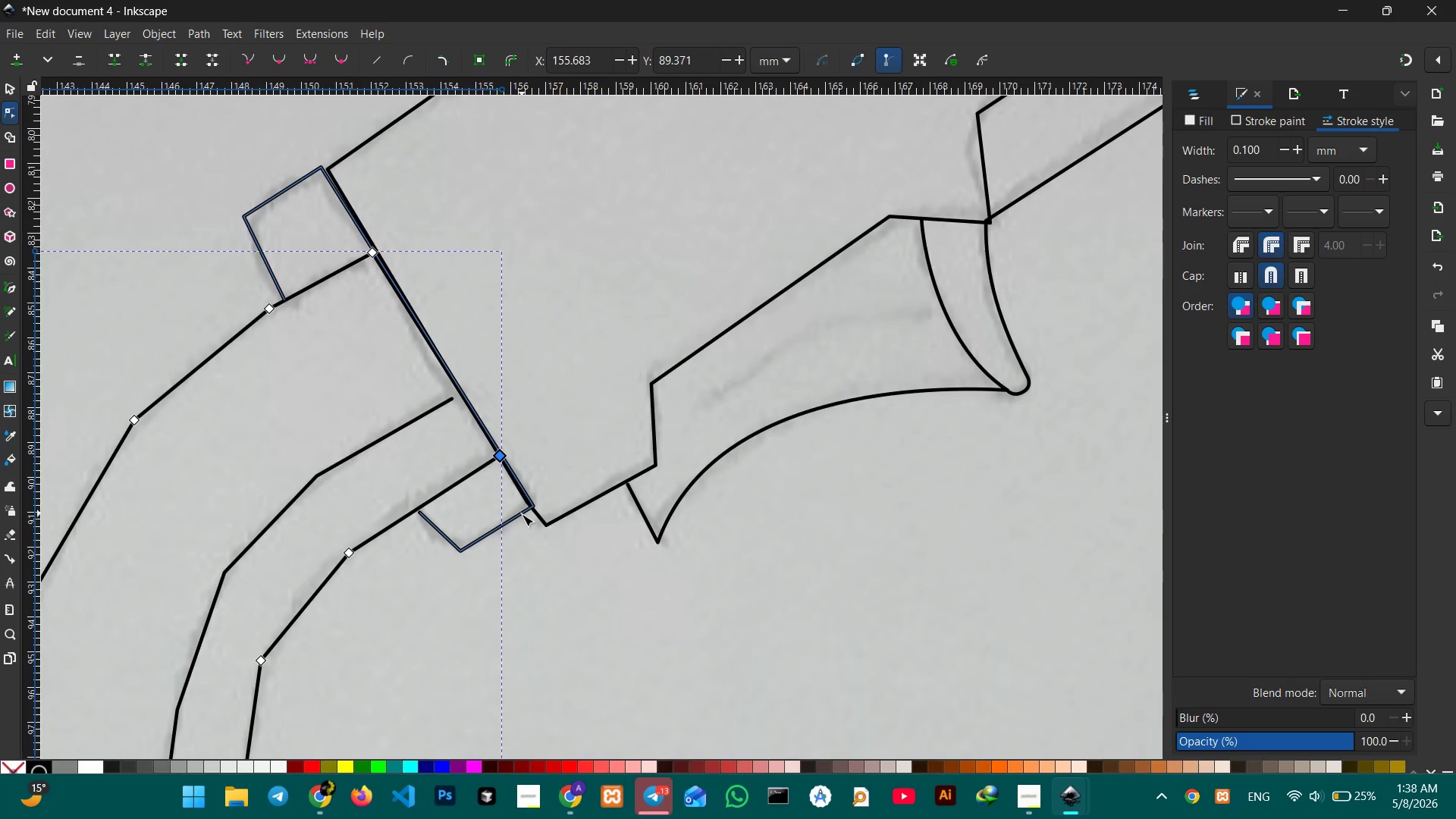 
left_click([522, 514])
 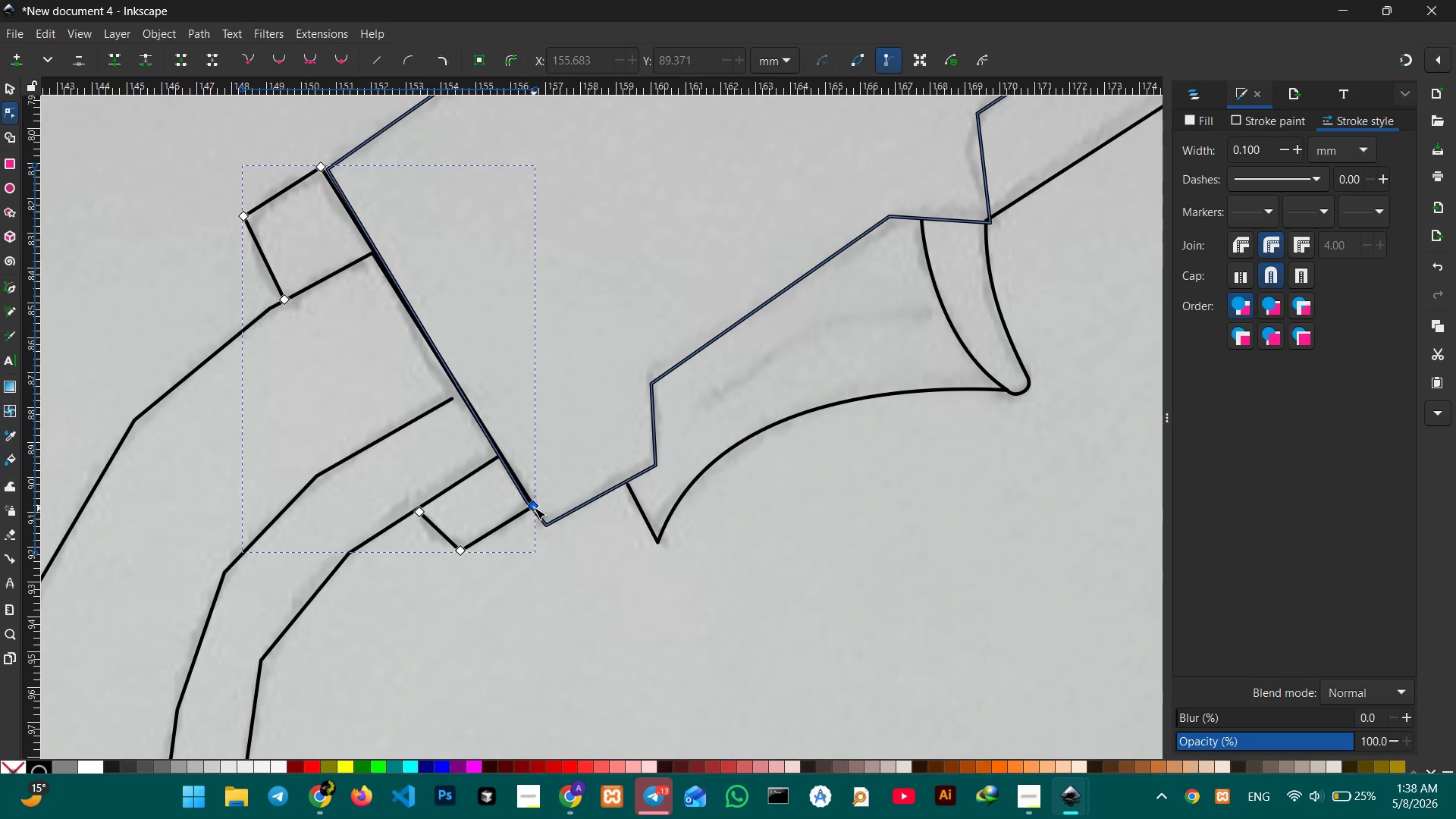 
left_click_drag(start_coordinate=[534, 507], to_coordinate=[529, 509])
 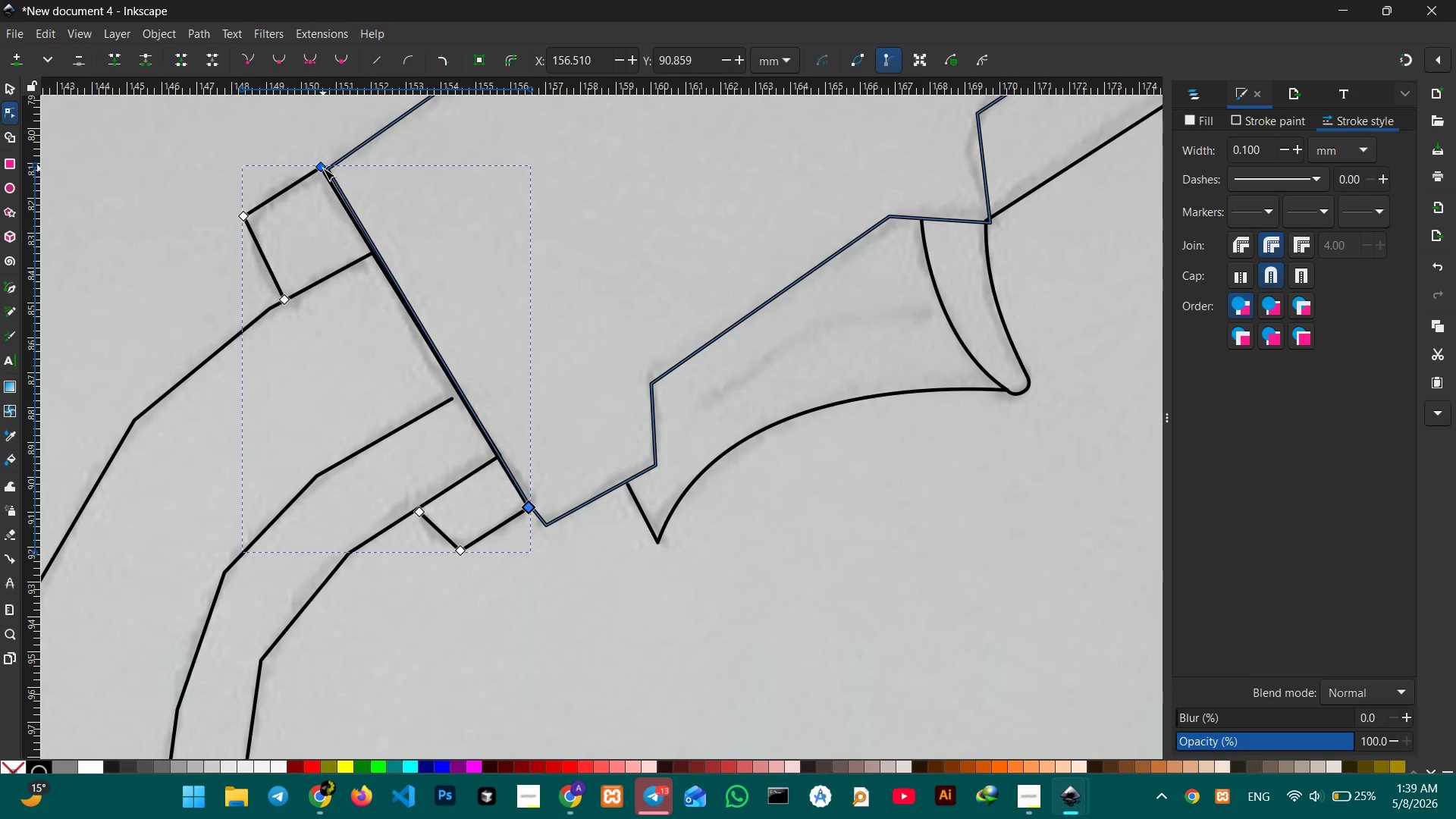 
left_click_drag(start_coordinate=[323, 168], to_coordinate=[324, 163])
 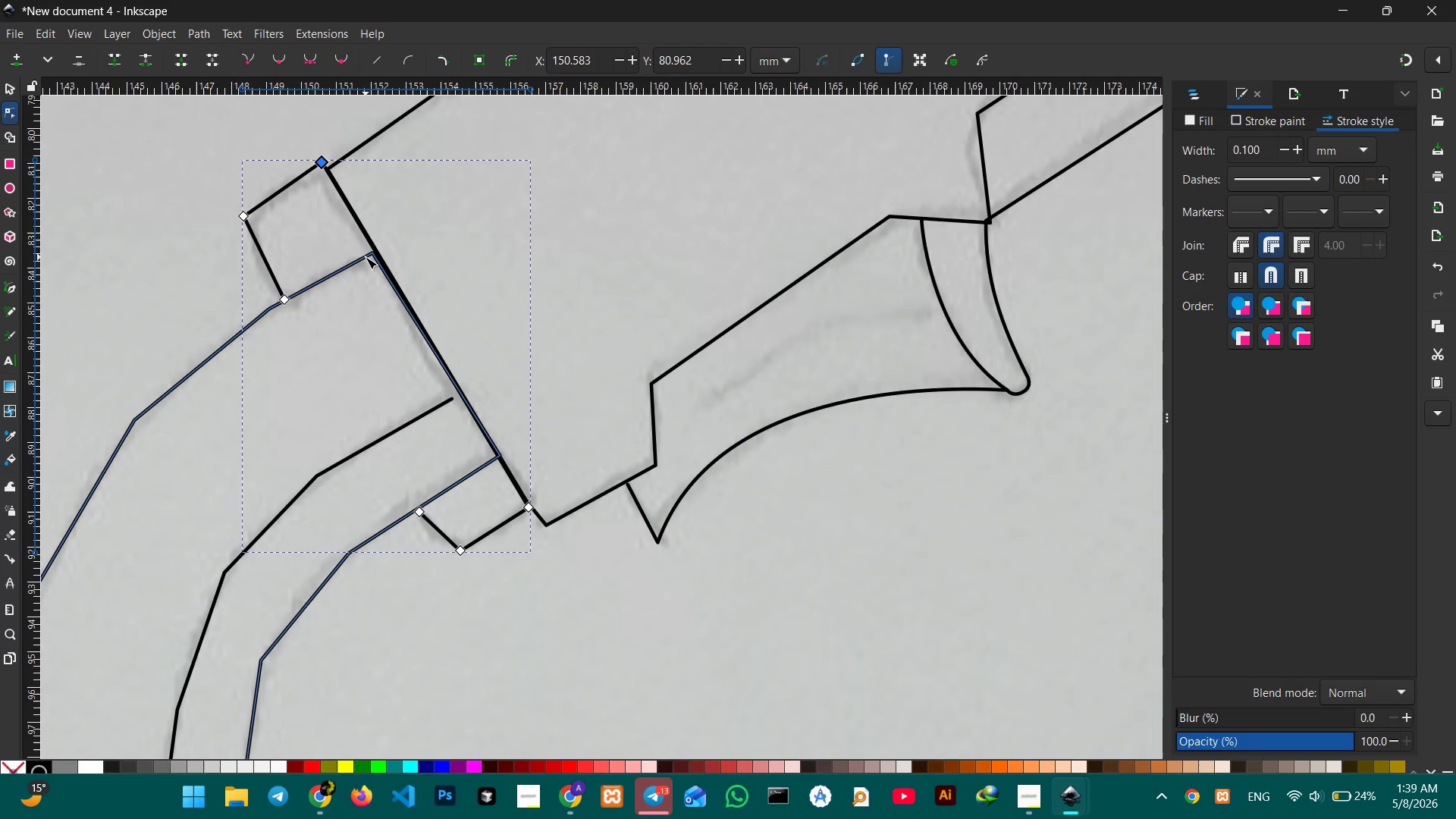 
left_click([366, 256])
 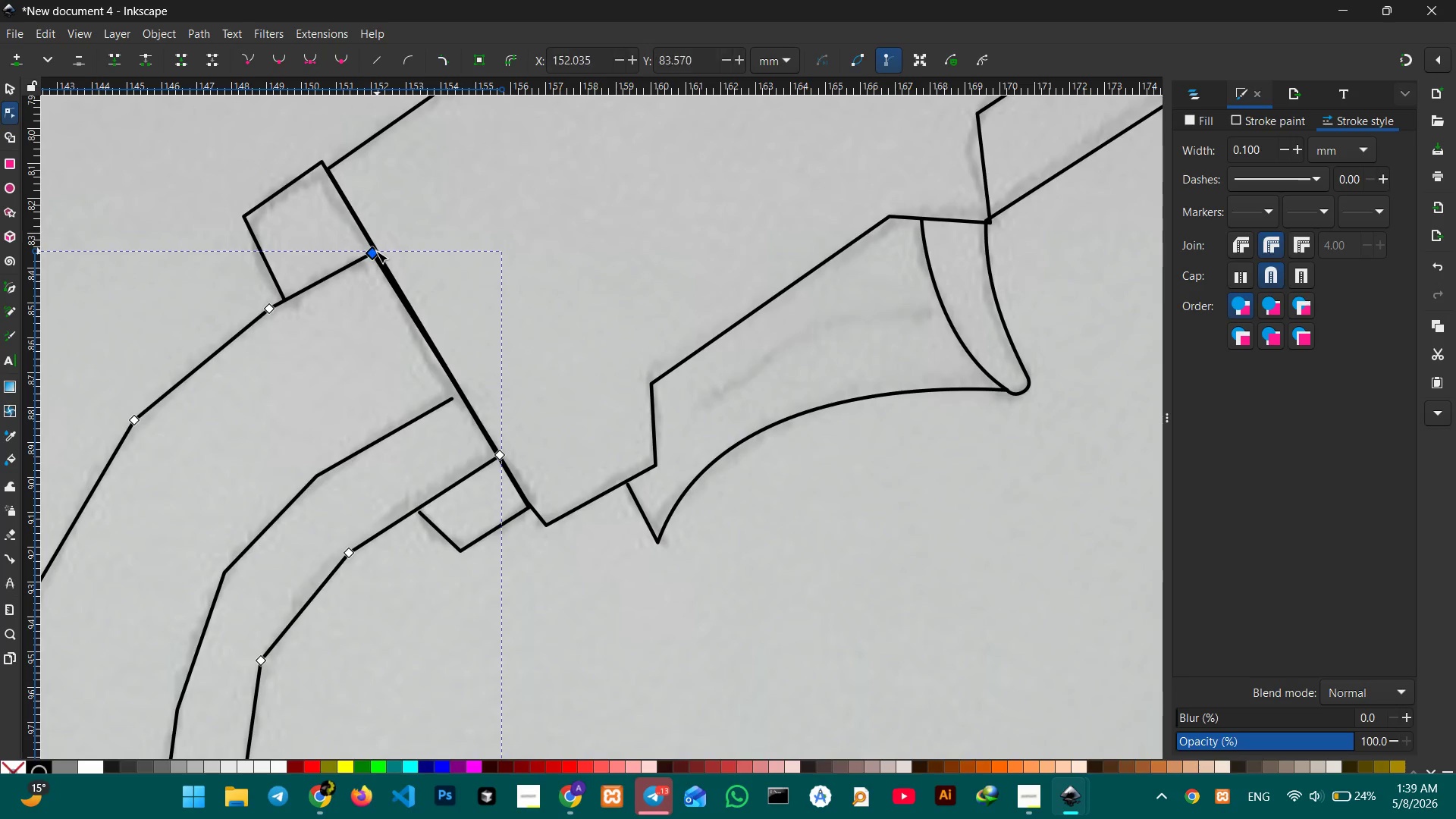 
left_click_drag(start_coordinate=[374, 253], to_coordinate=[376, 249])
 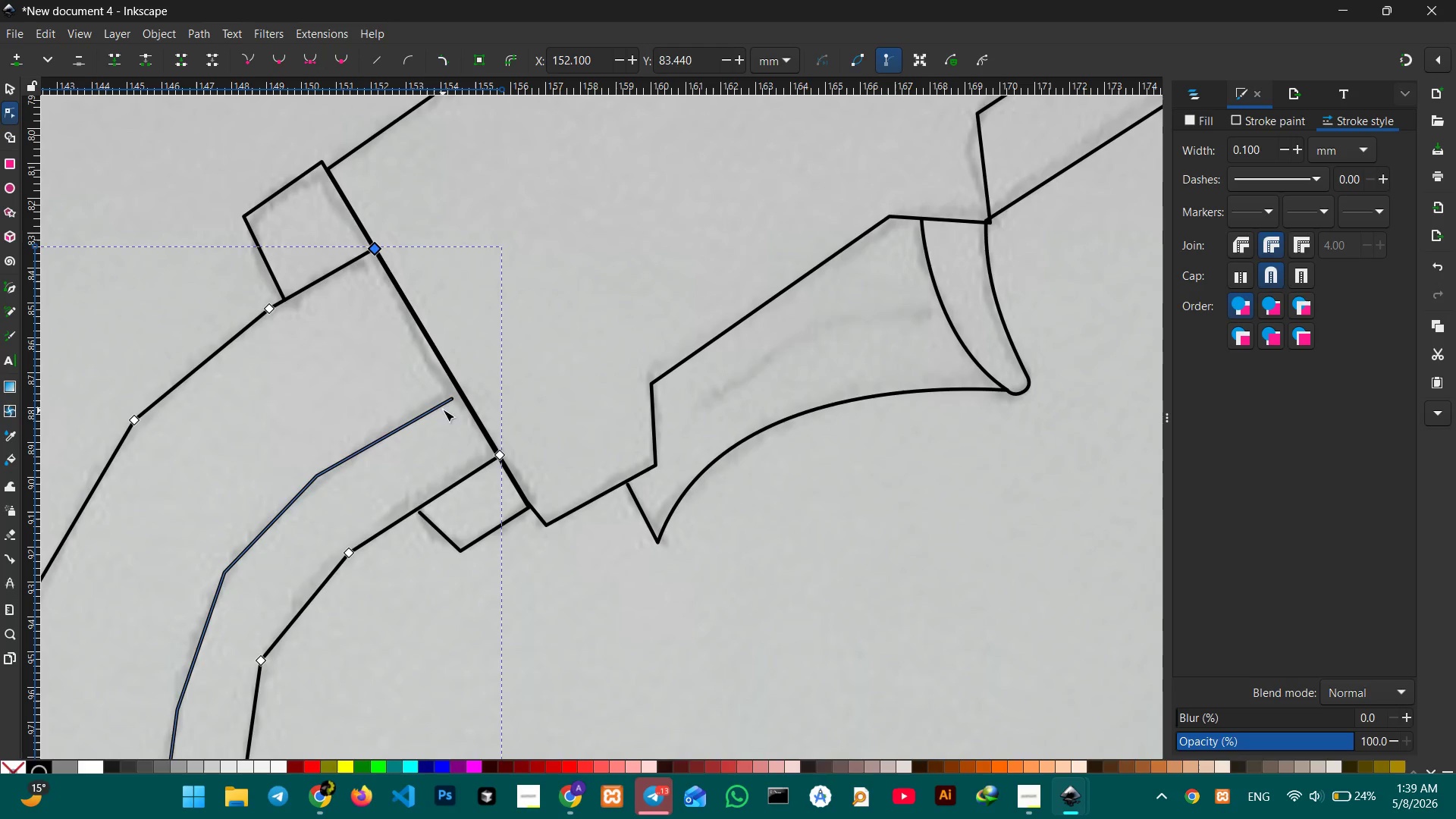 
left_click([442, 406])
 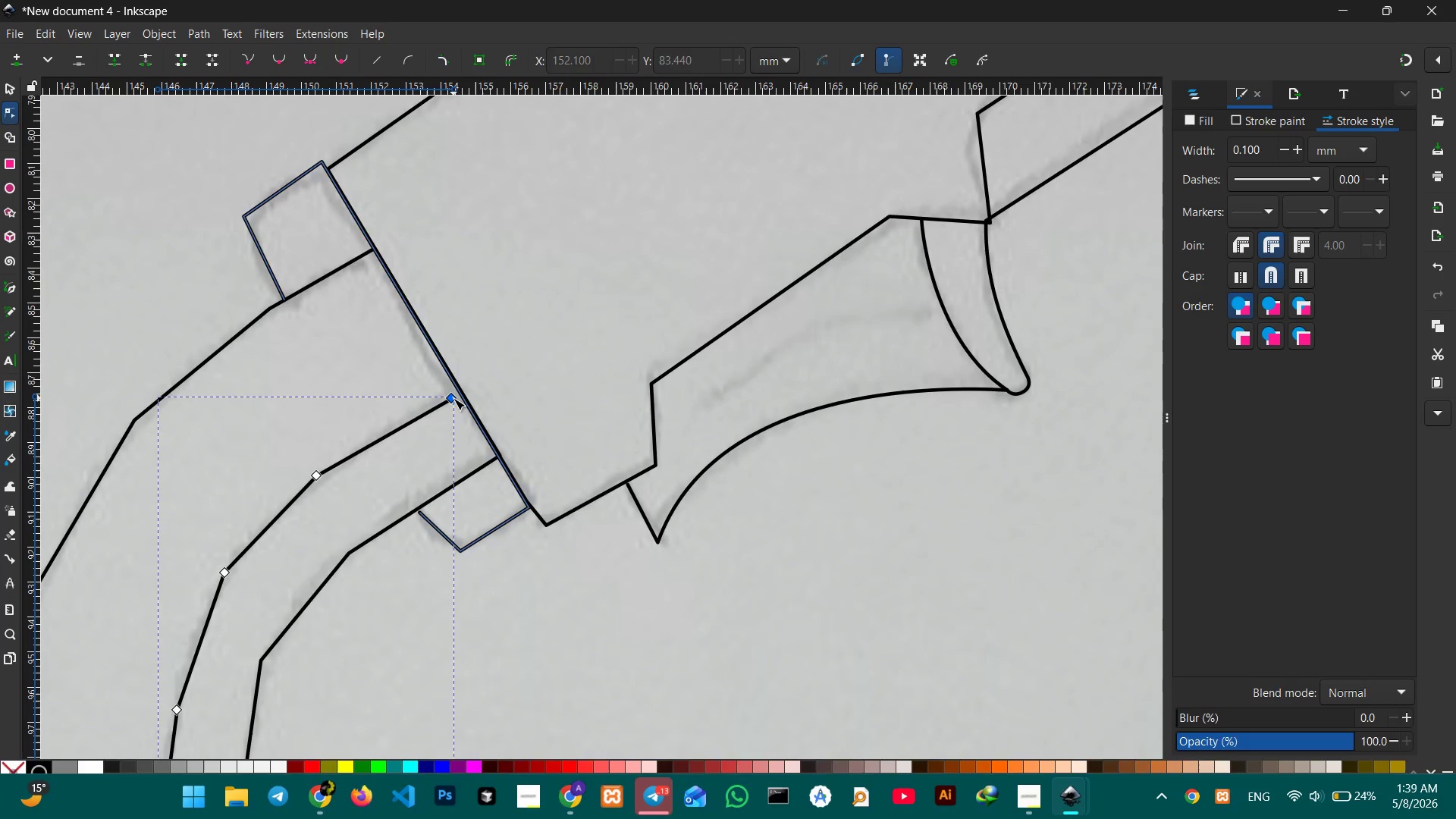 
left_click_drag(start_coordinate=[453, 399], to_coordinate=[460, 391])
 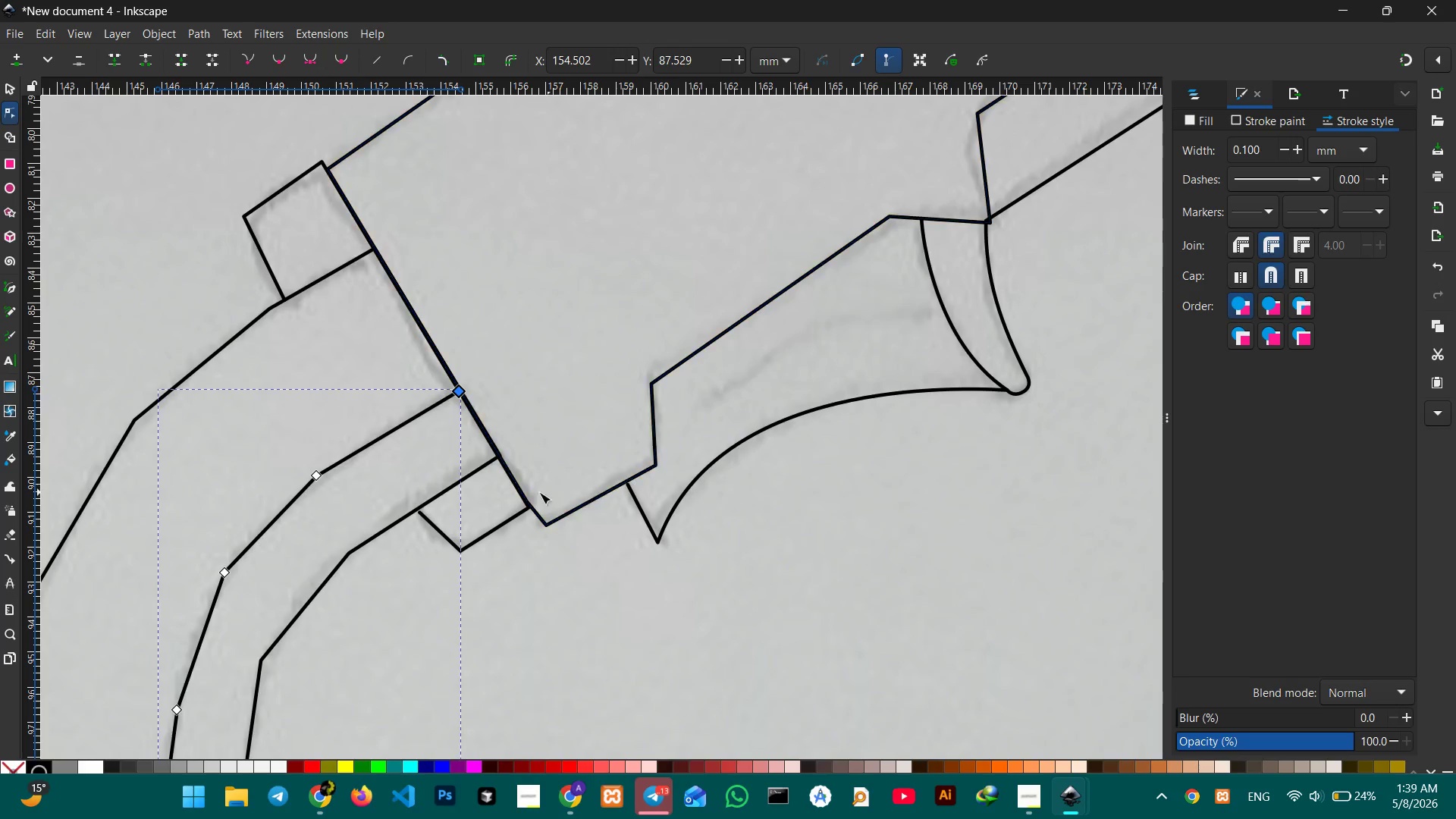 
hold_key(key=Space, duration=1.09)
 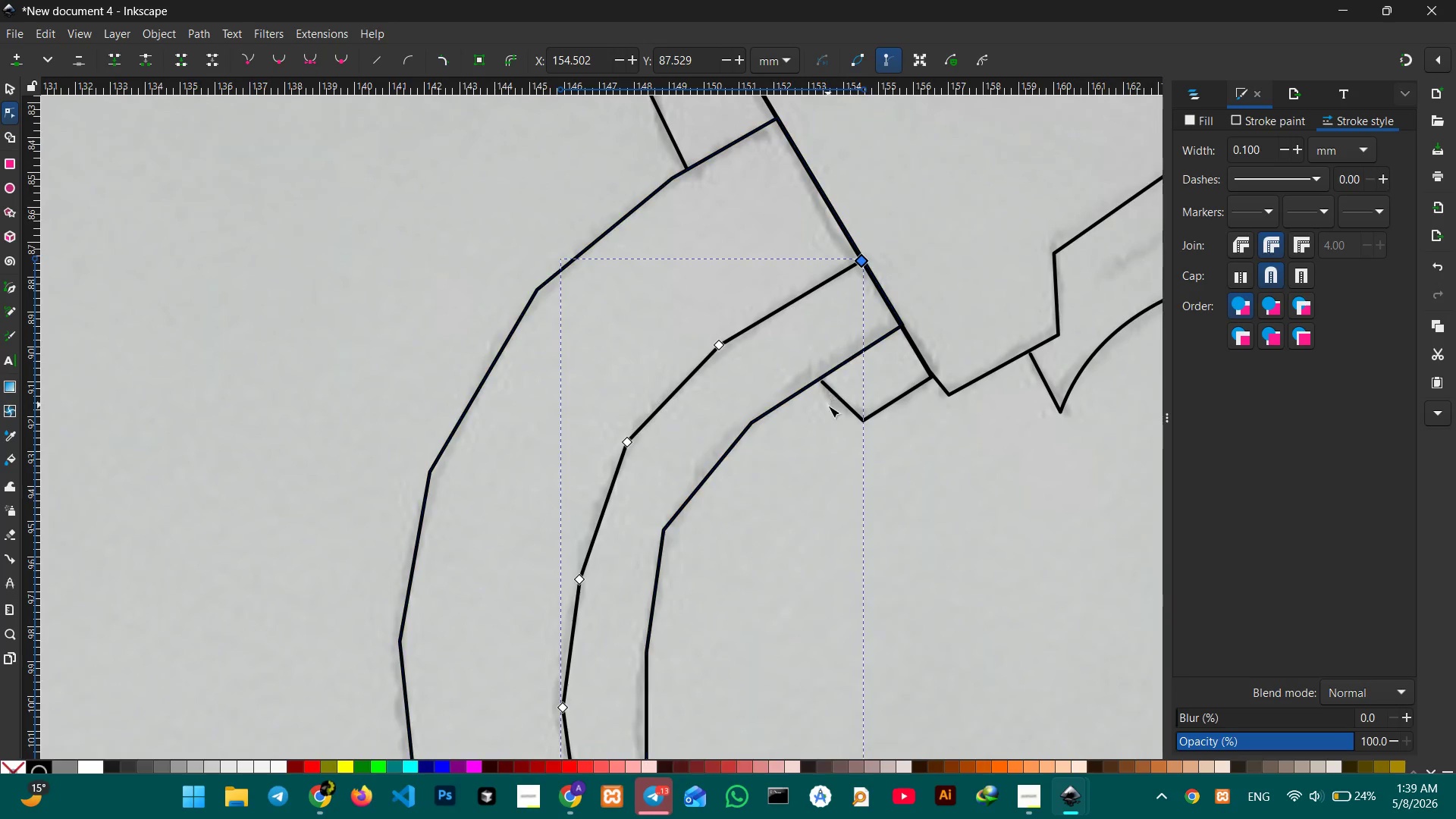 
left_click_drag(start_coordinate=[465, 497], to_coordinate=[912, 366])
 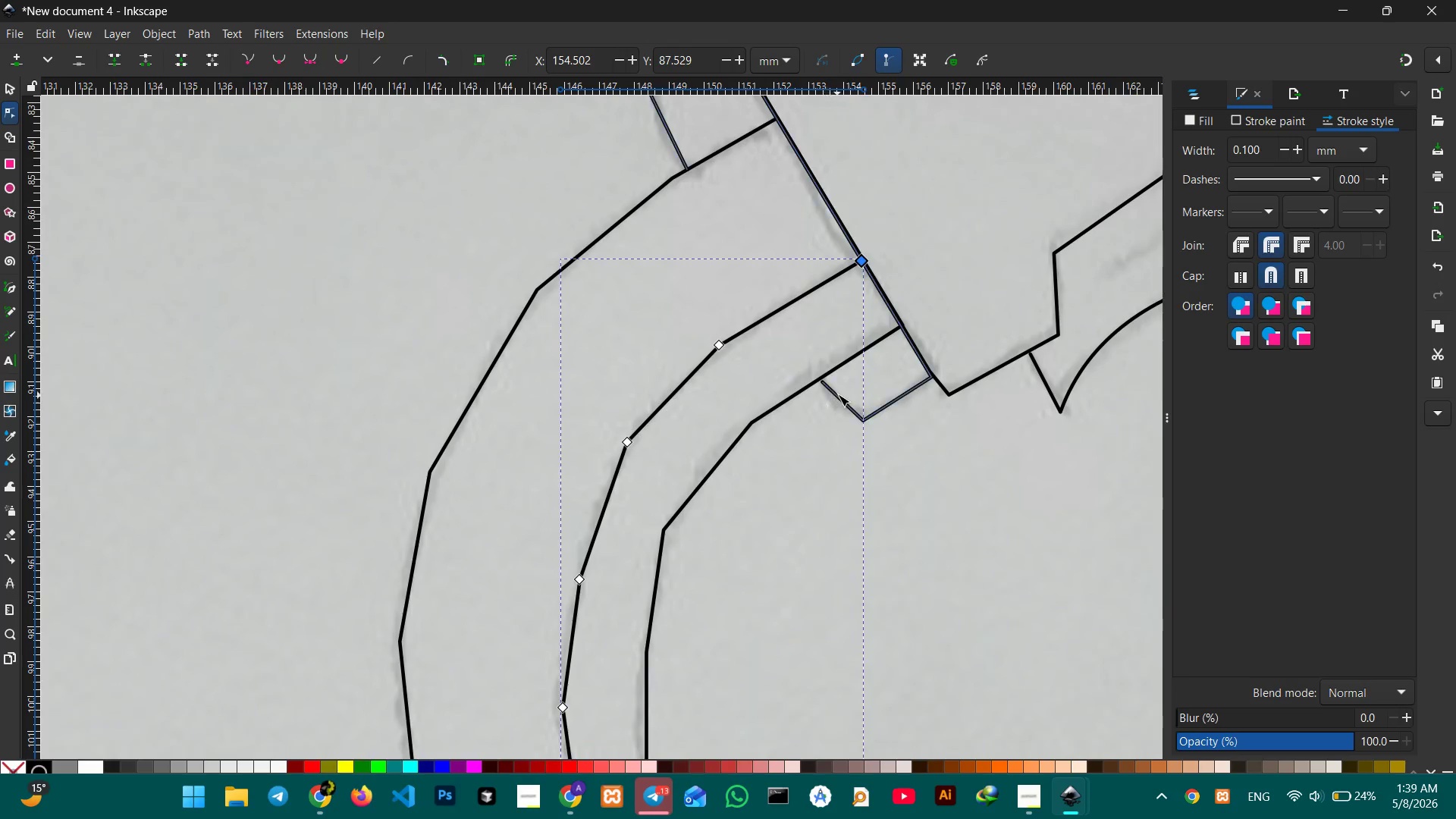 
left_click([838, 394])
 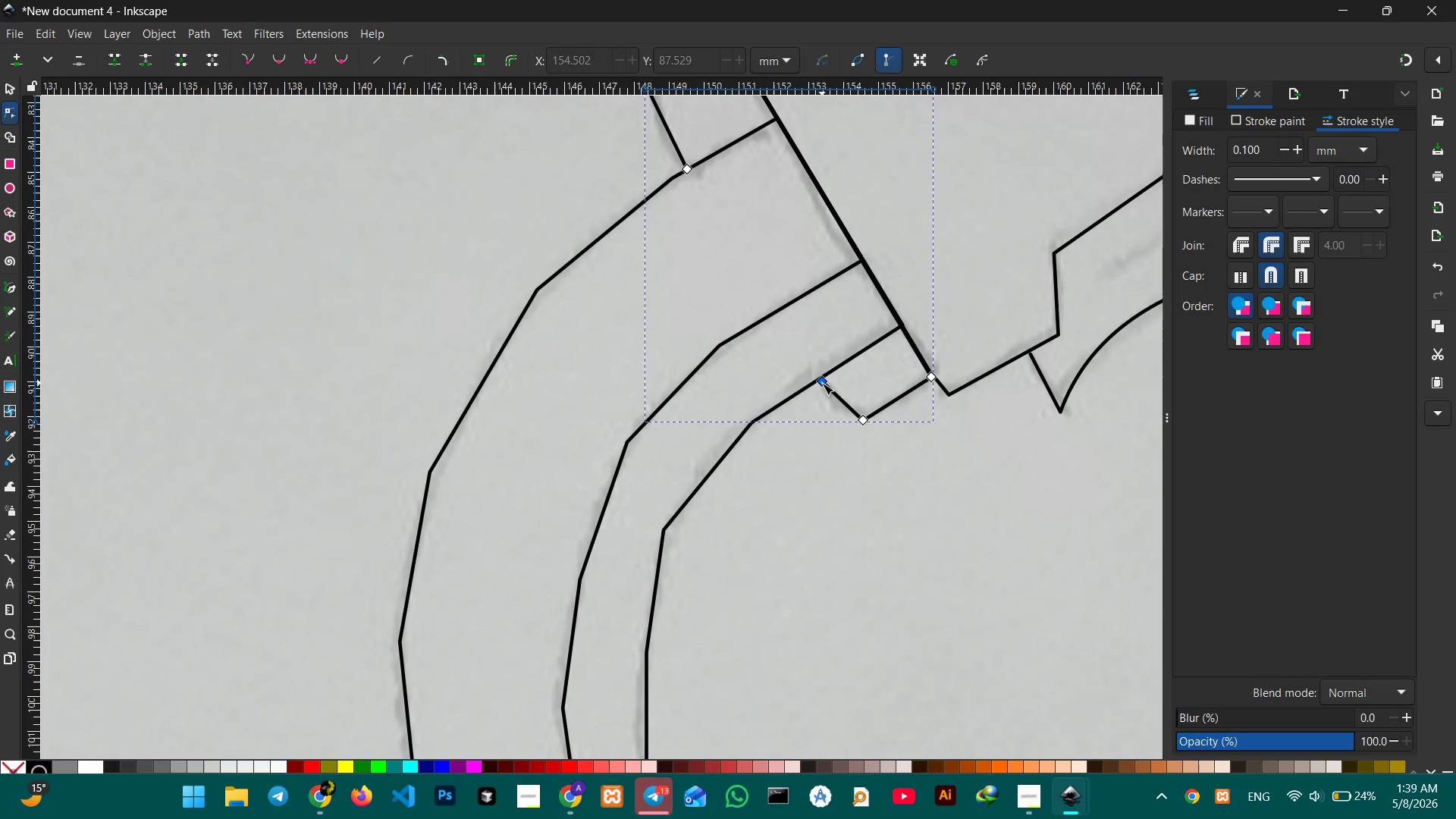 
left_click_drag(start_coordinate=[822, 383], to_coordinate=[819, 378])
 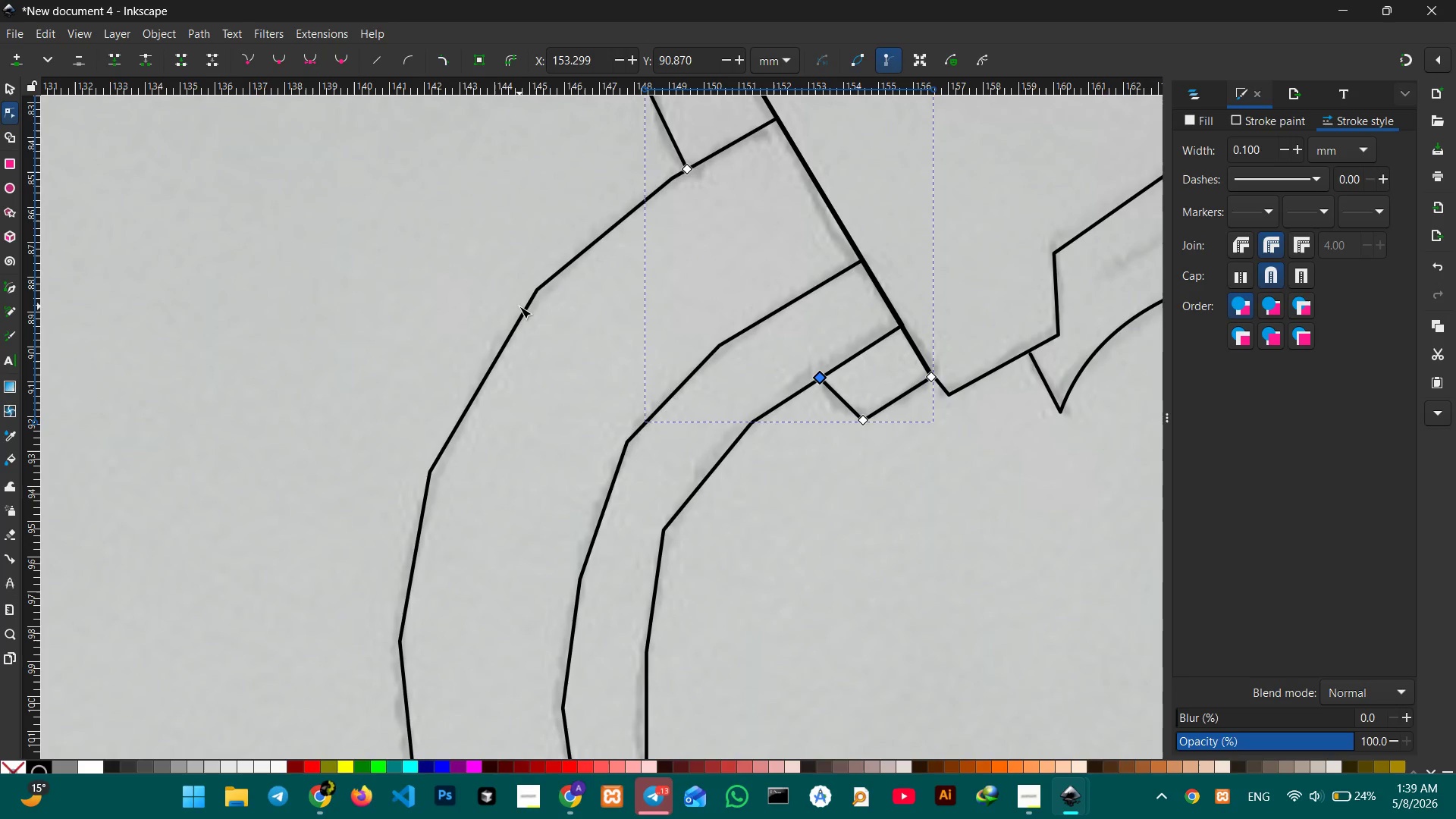 
hold_key(key=ControlLeft, duration=0.8)
scroll: coordinate [620, 348], scroll_direction: down, amount: 4.0
 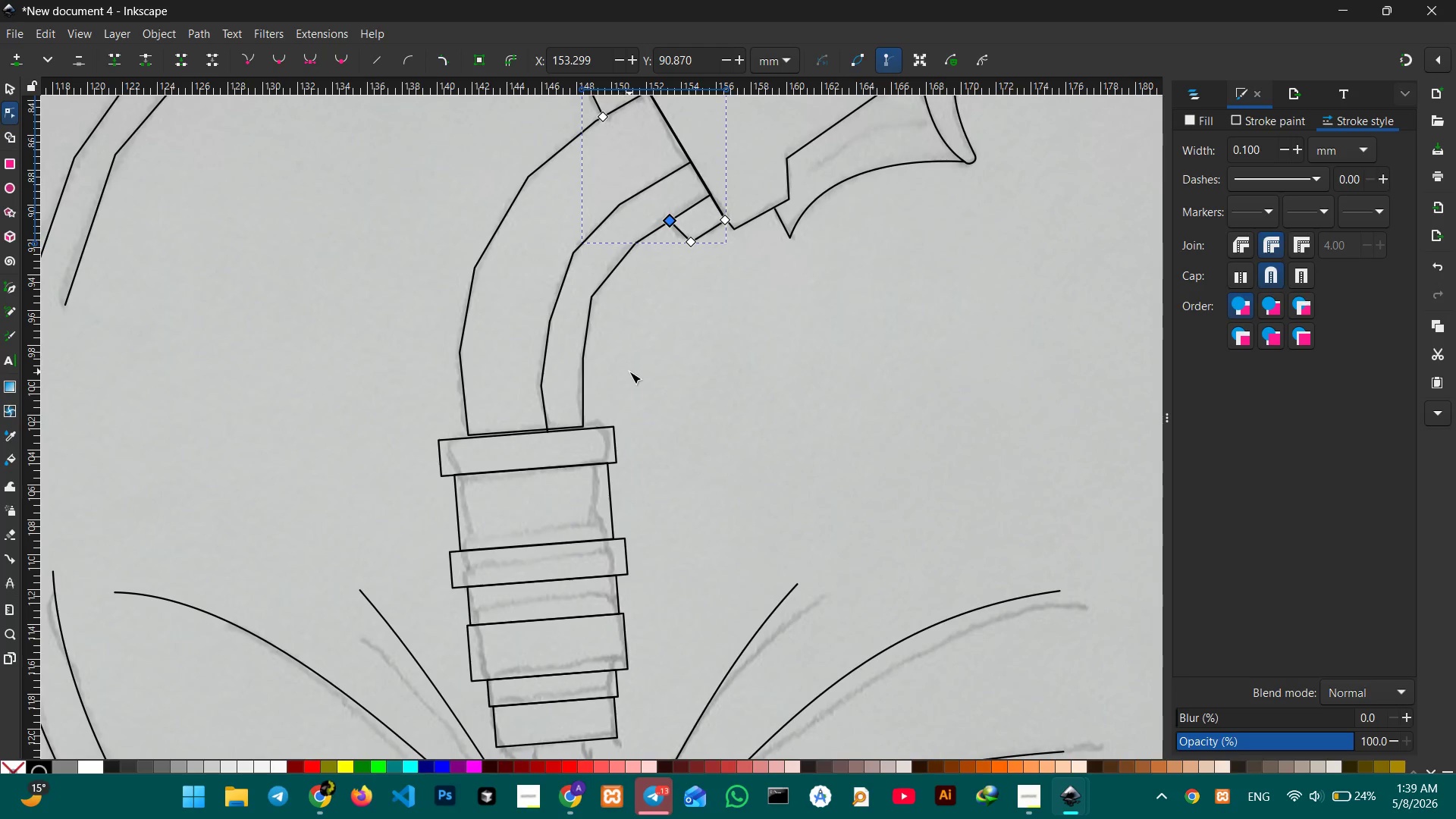 
scroll: coordinate [629, 372], scroll_direction: up, amount: 1.0
 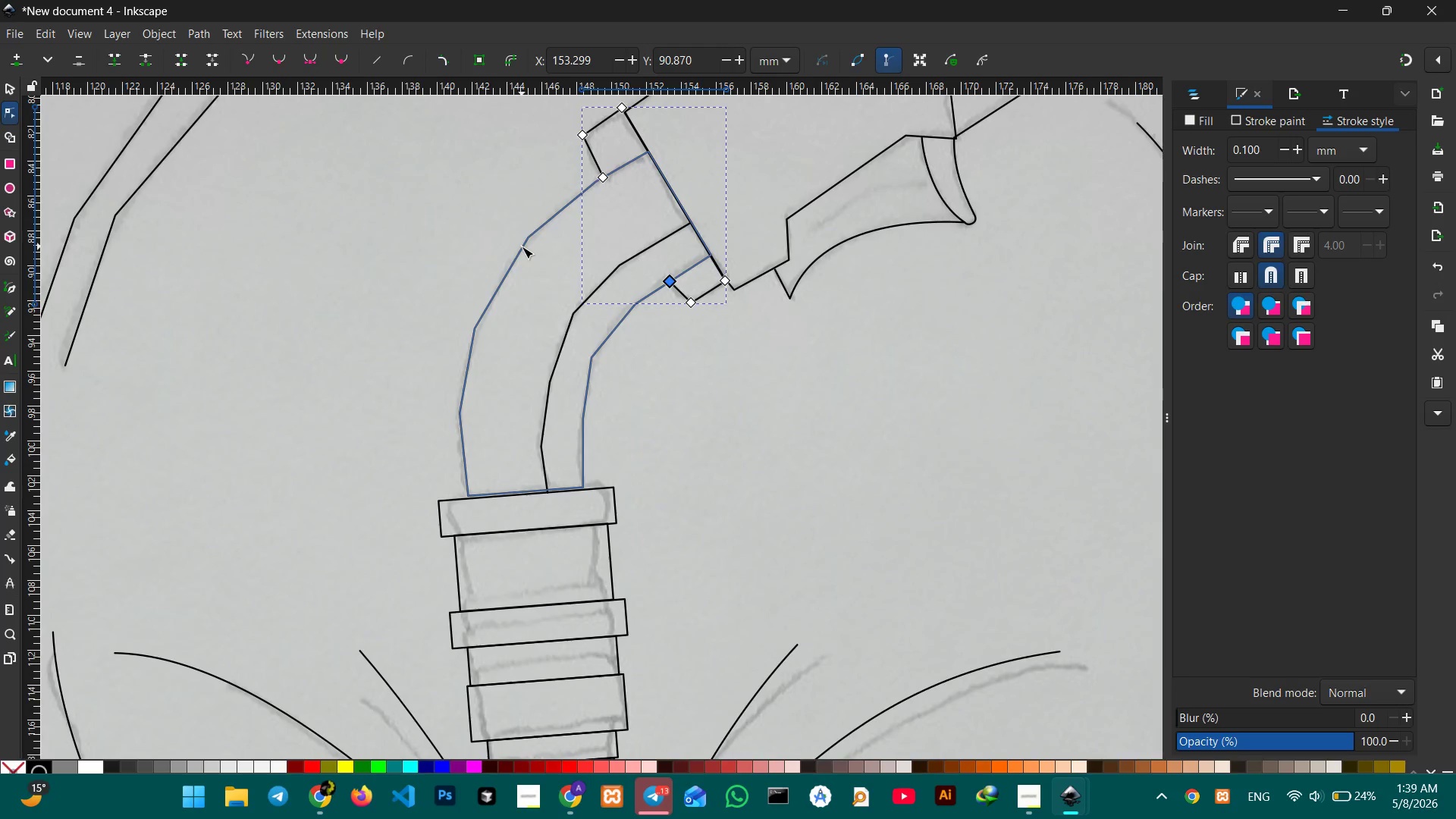 
left_click([522, 246])
 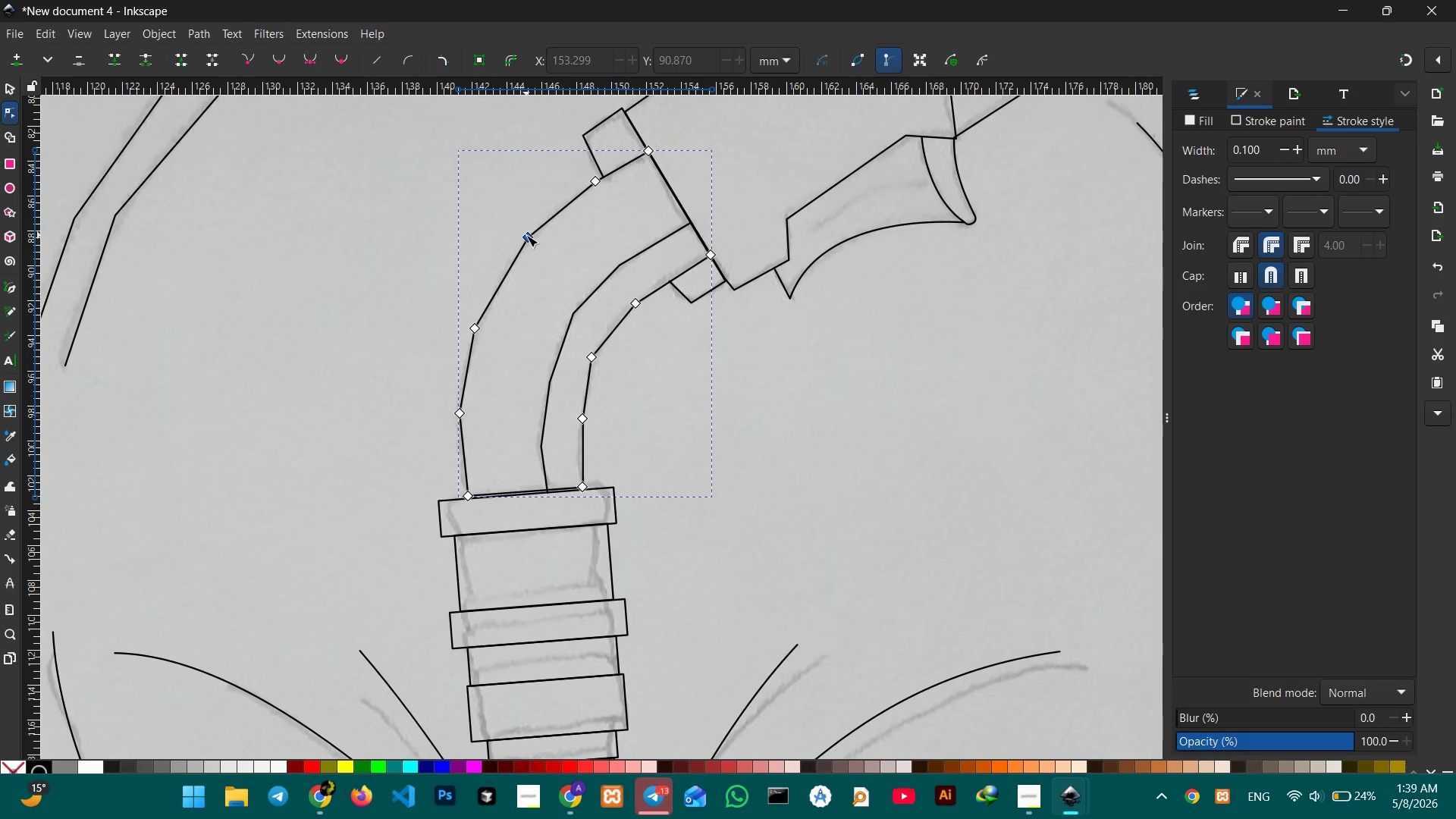 
left_click([526, 235])
 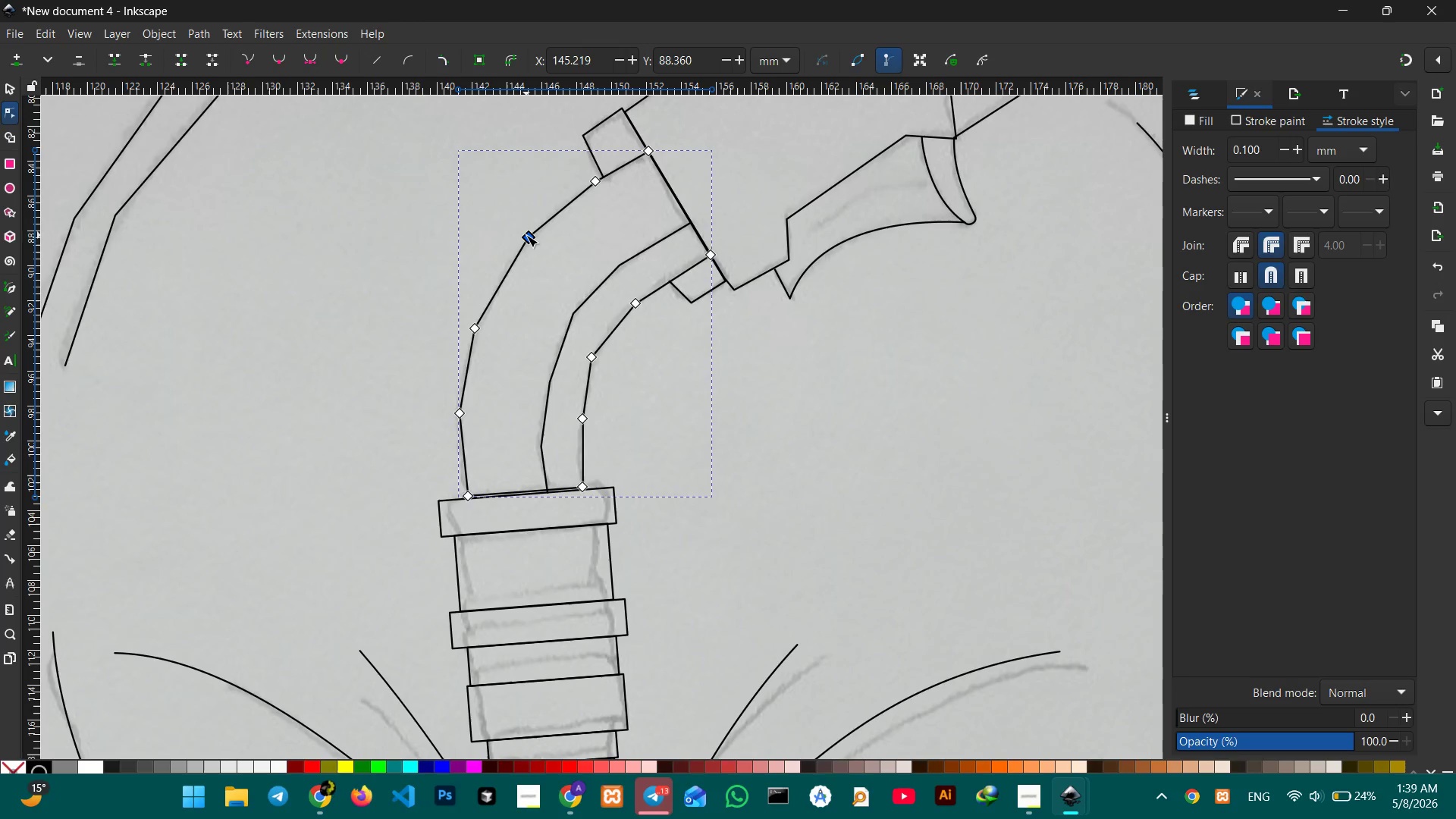 
key(Backspace)
 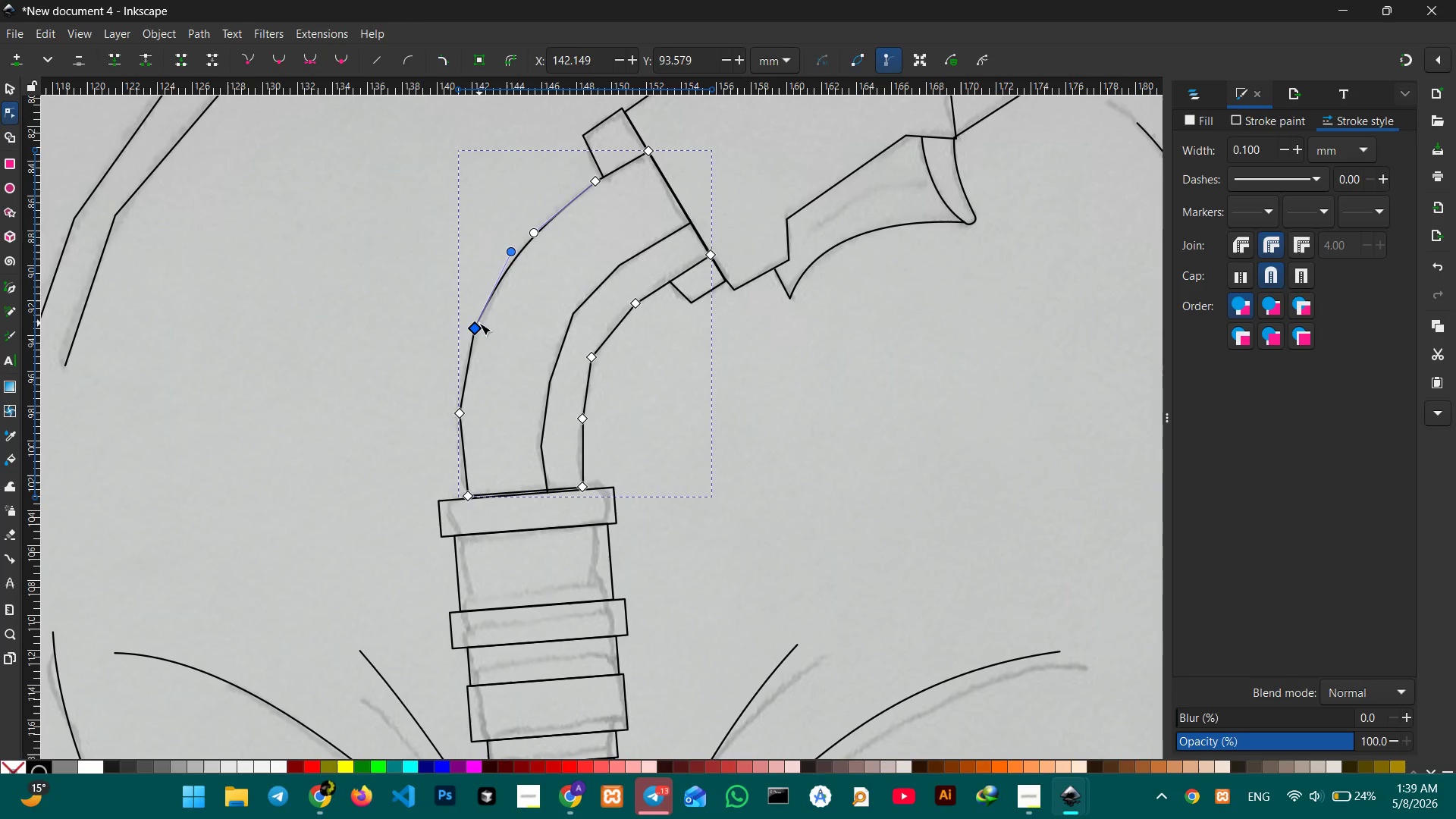 
key(Backspace)
 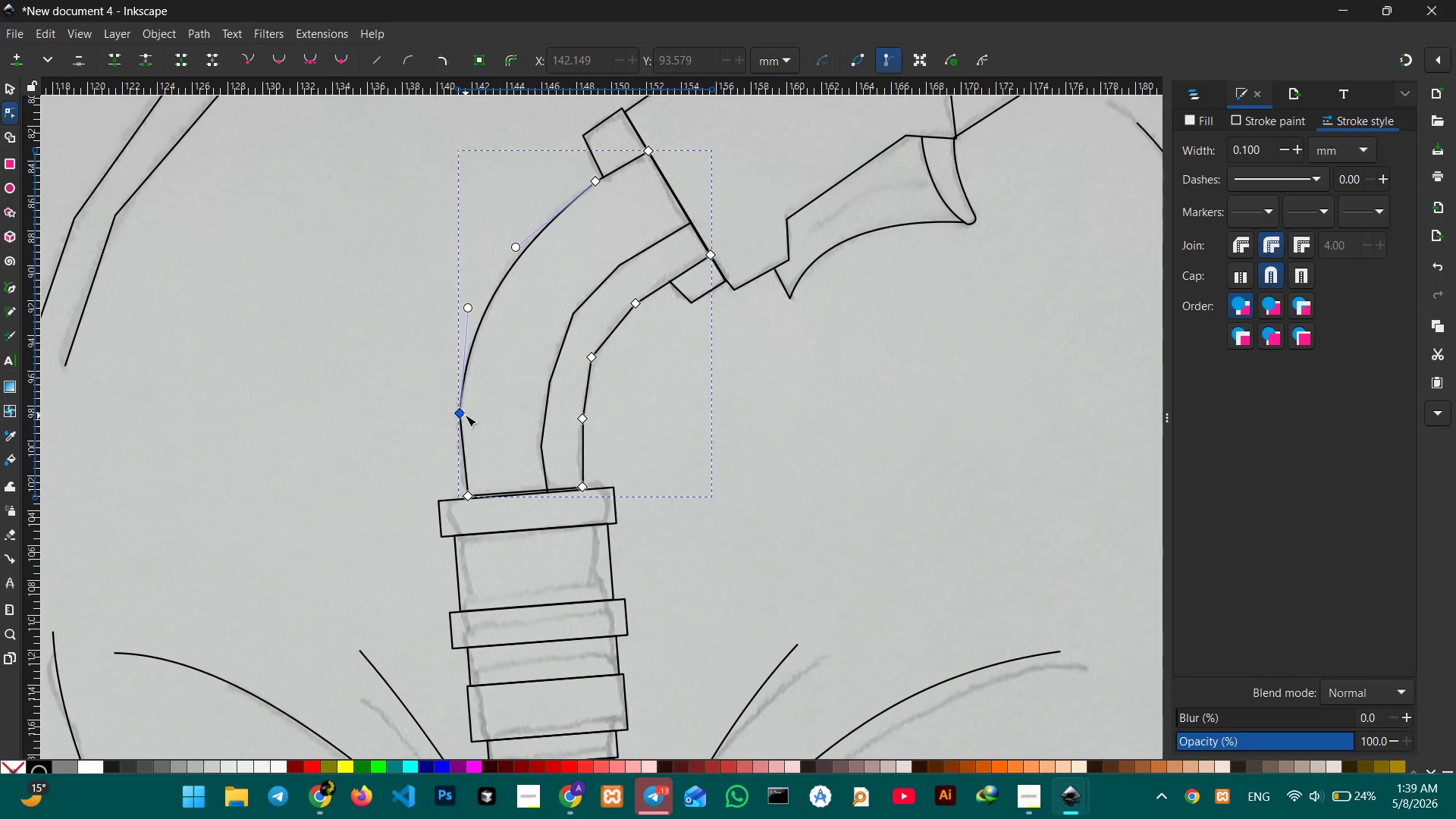 
left_click([465, 415])
 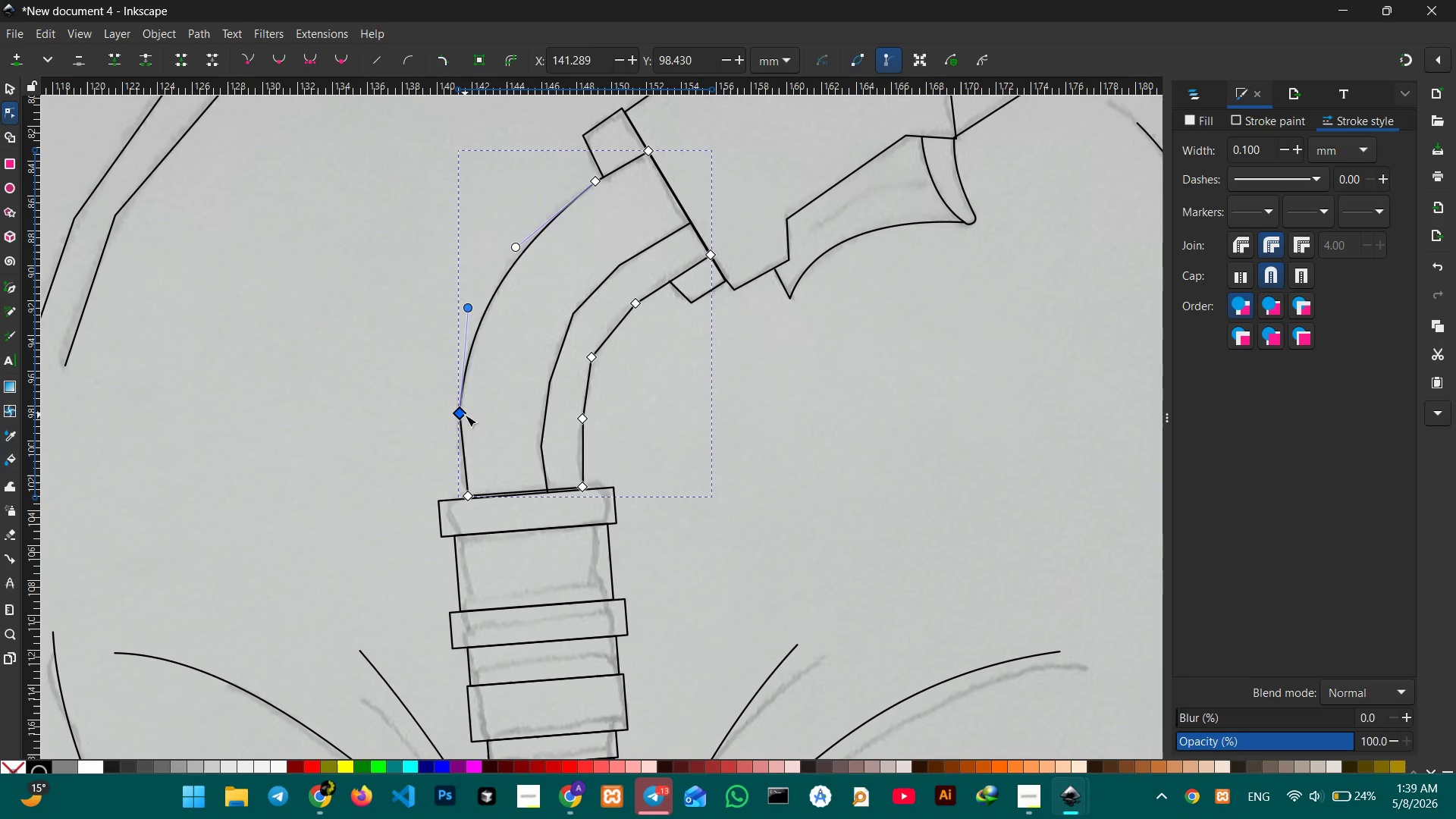 
key(Backspace)
 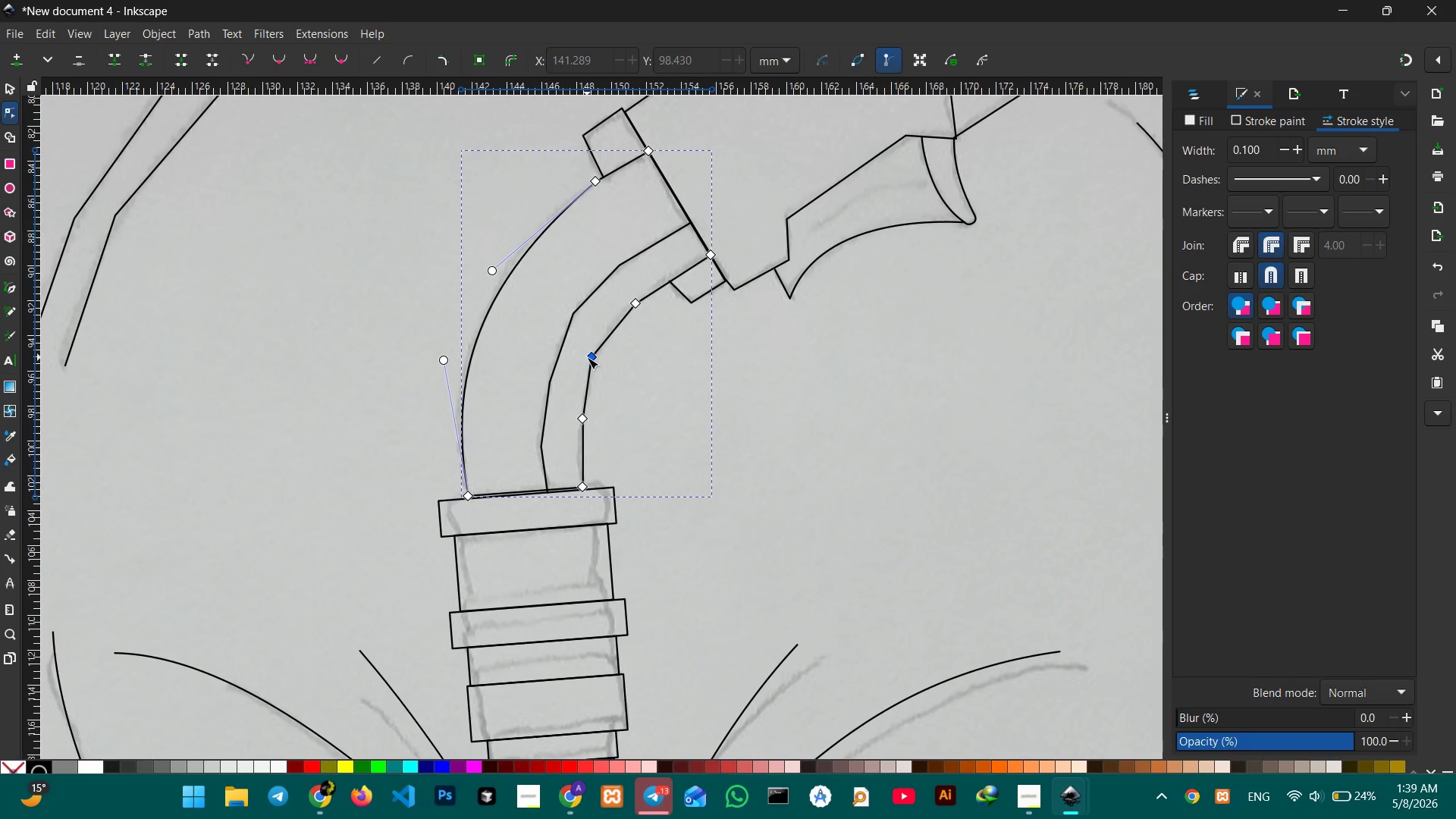 
left_click([589, 357])
 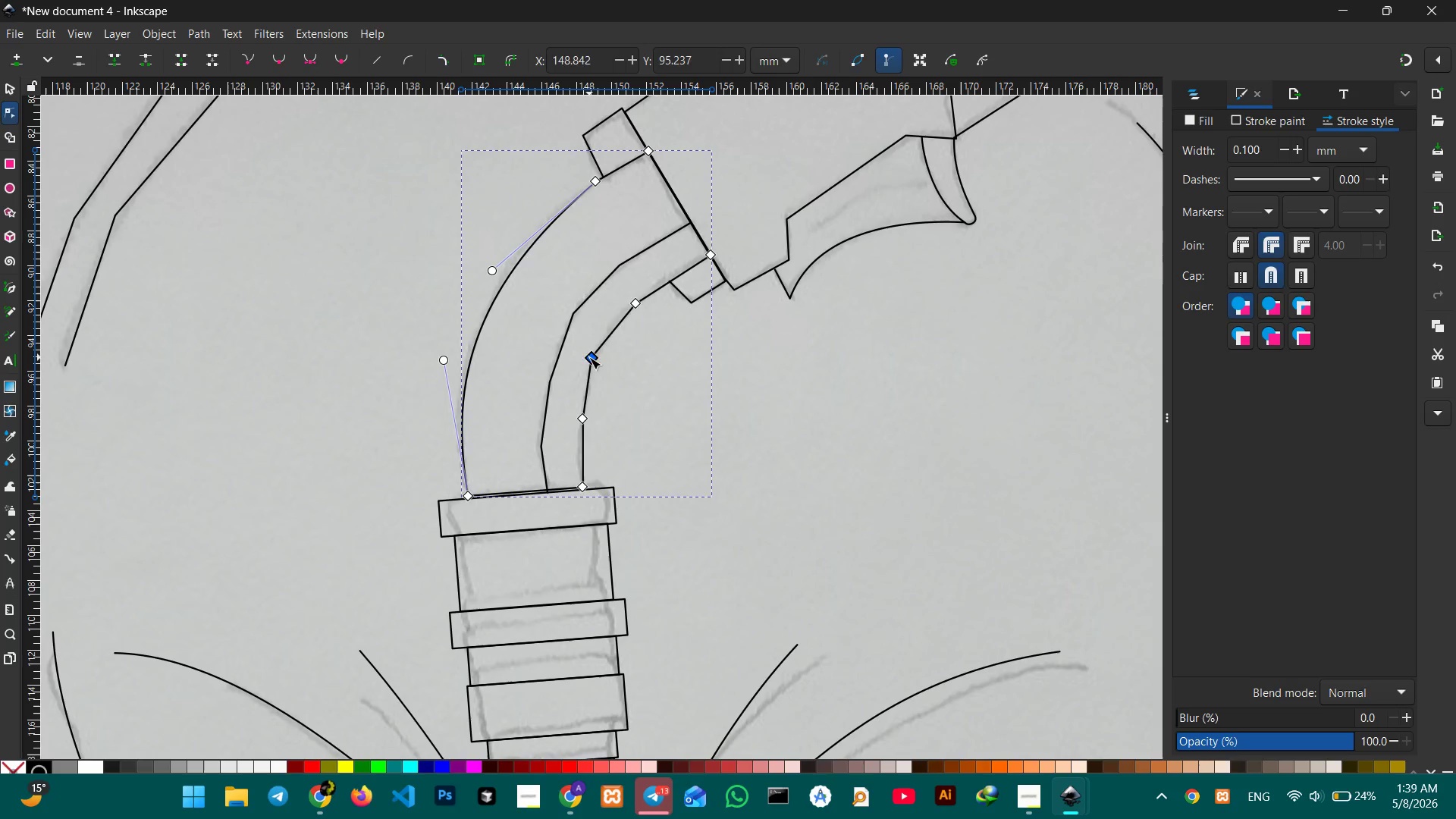 
key(Backspace)
 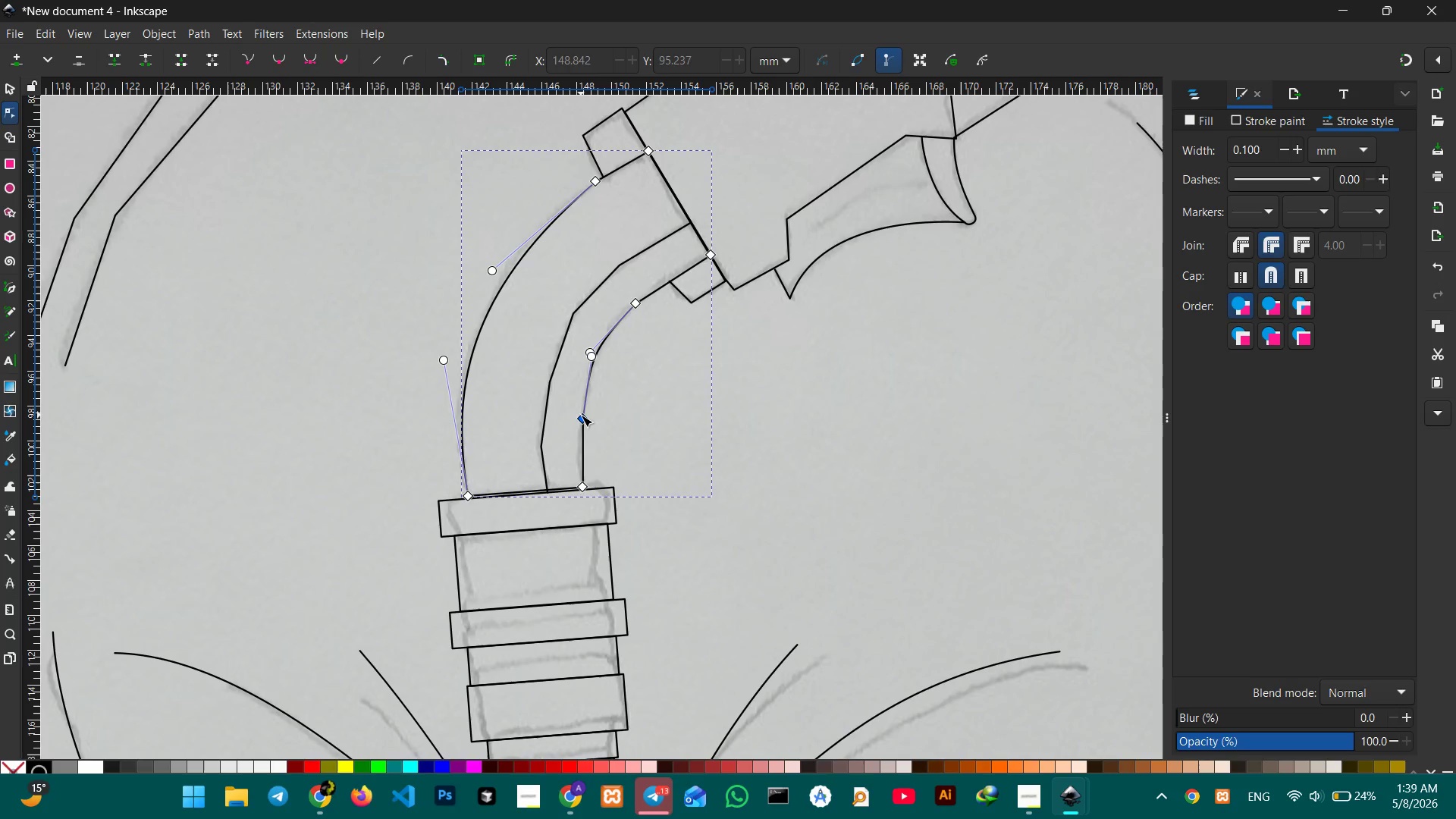 
left_click([581, 416])
 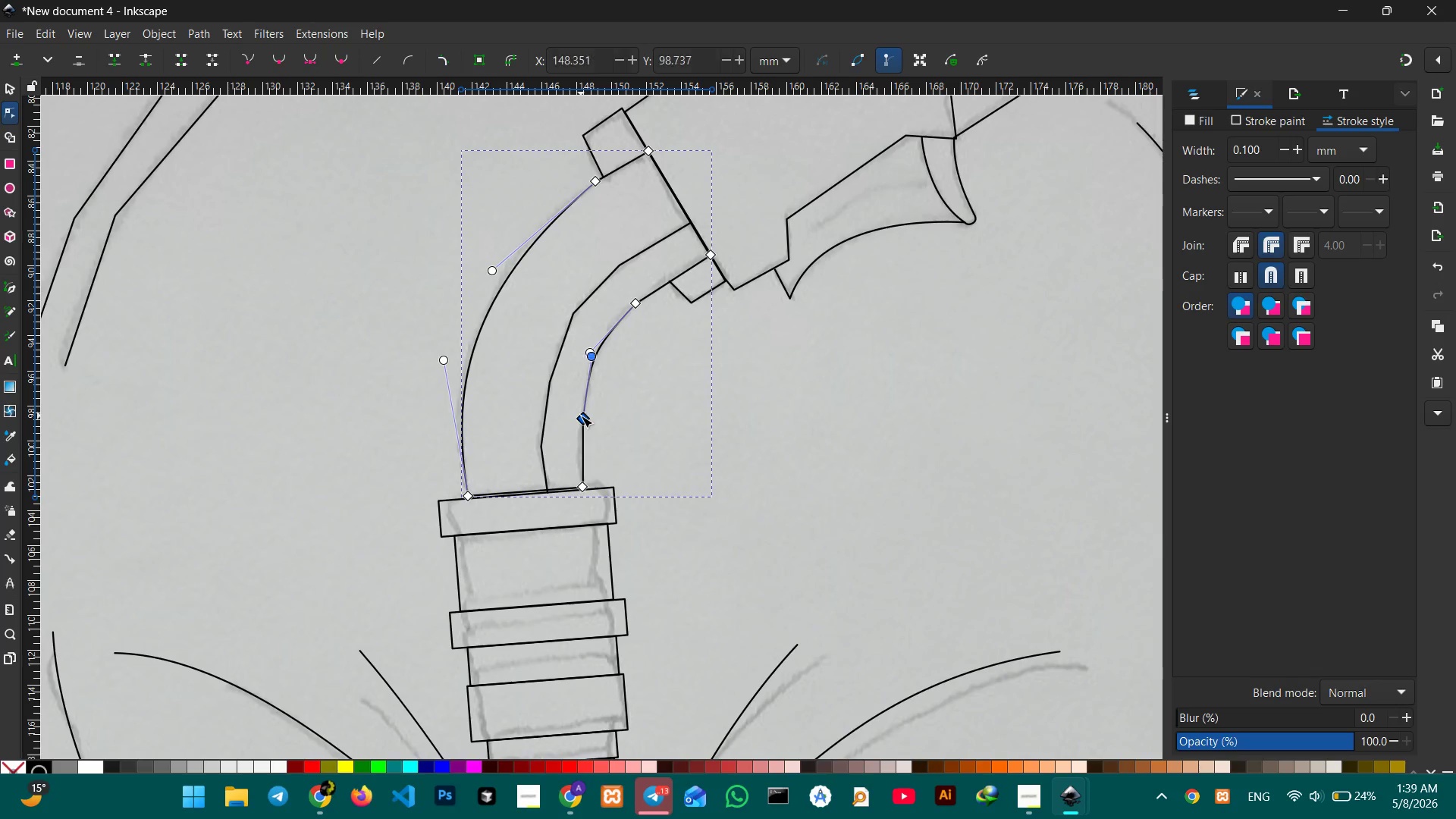 
key(Backspace)
 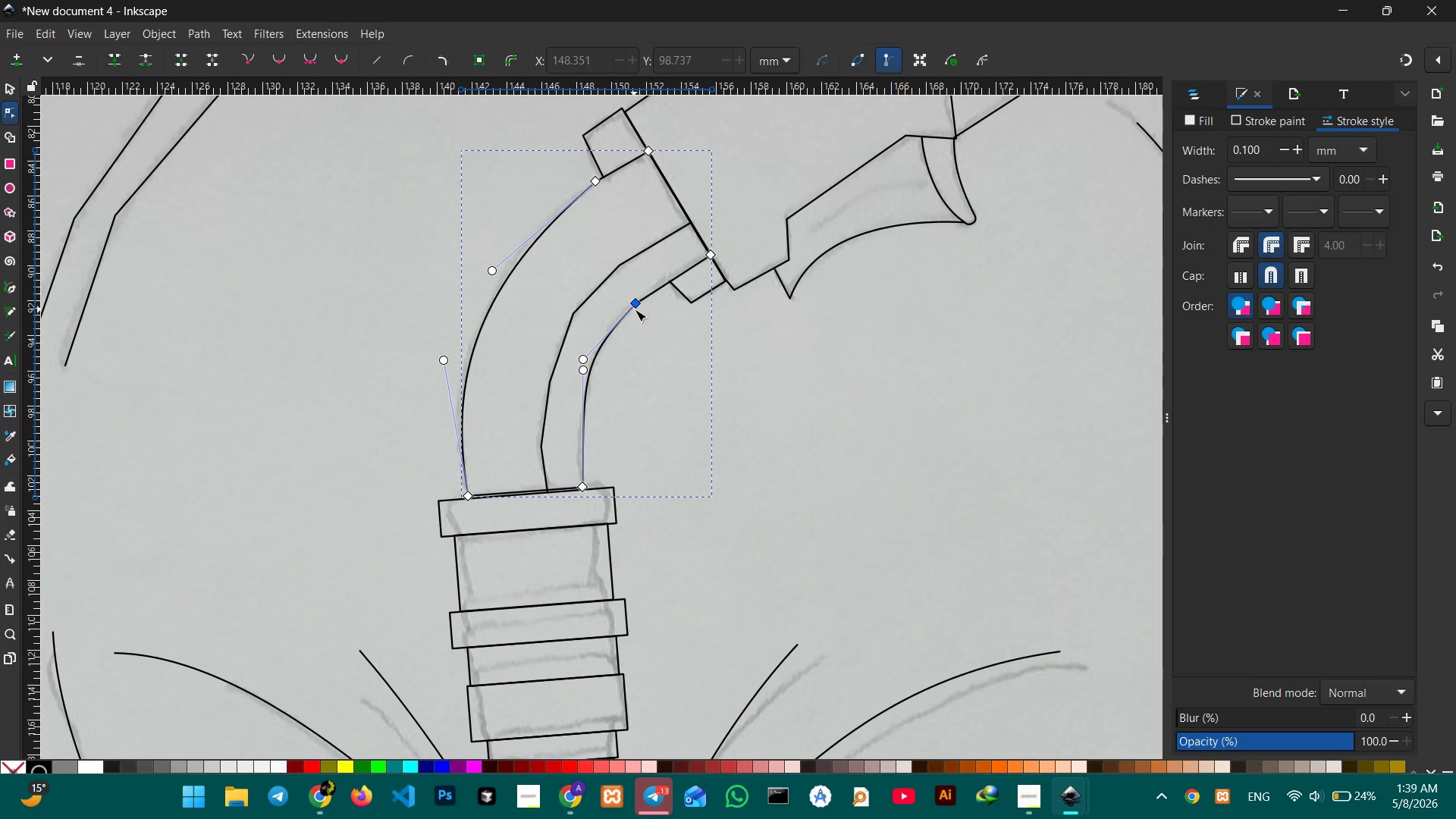 
left_click([635, 306])
 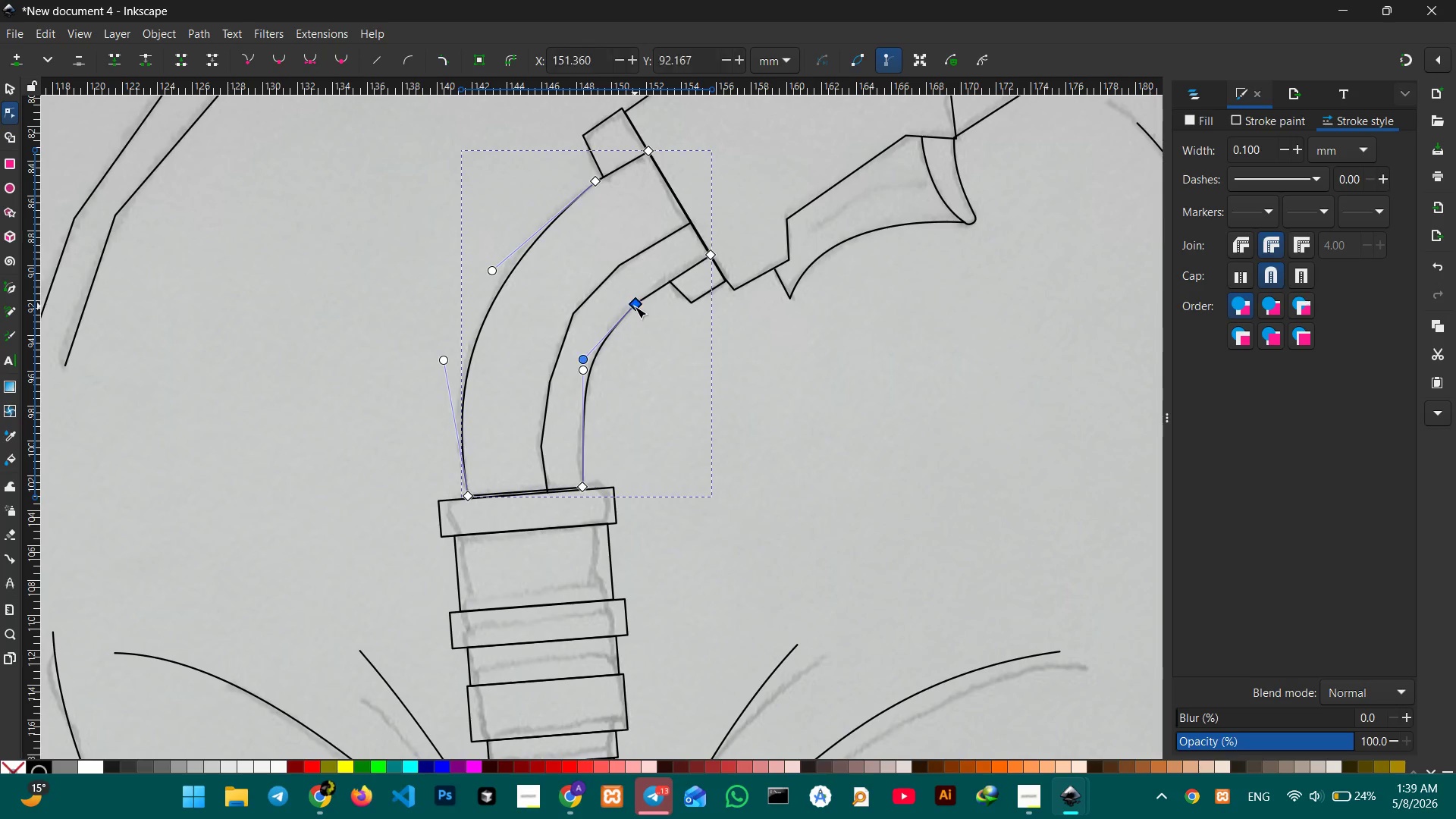 
key(Backspace)
 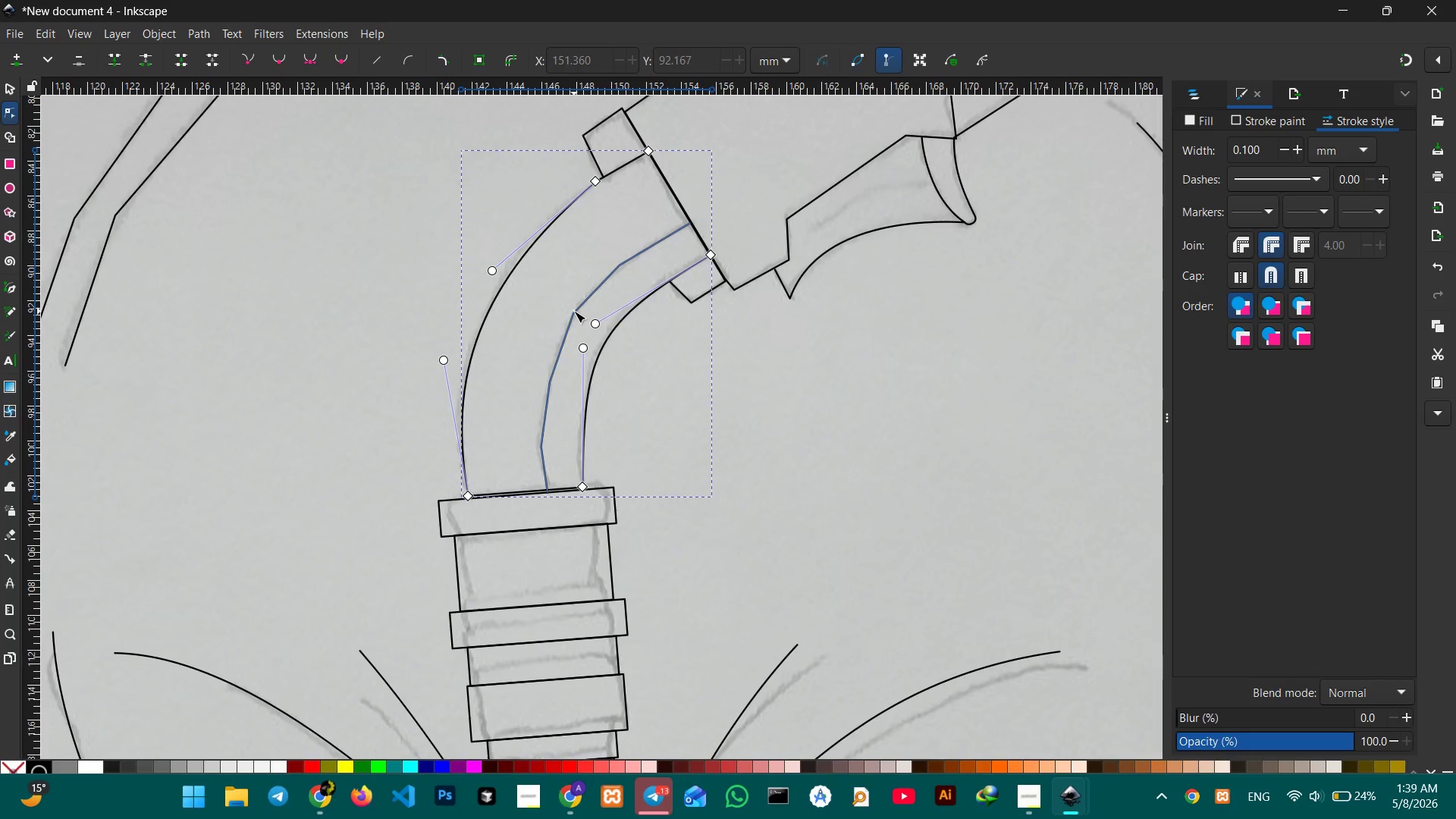 
left_click([574, 311])
 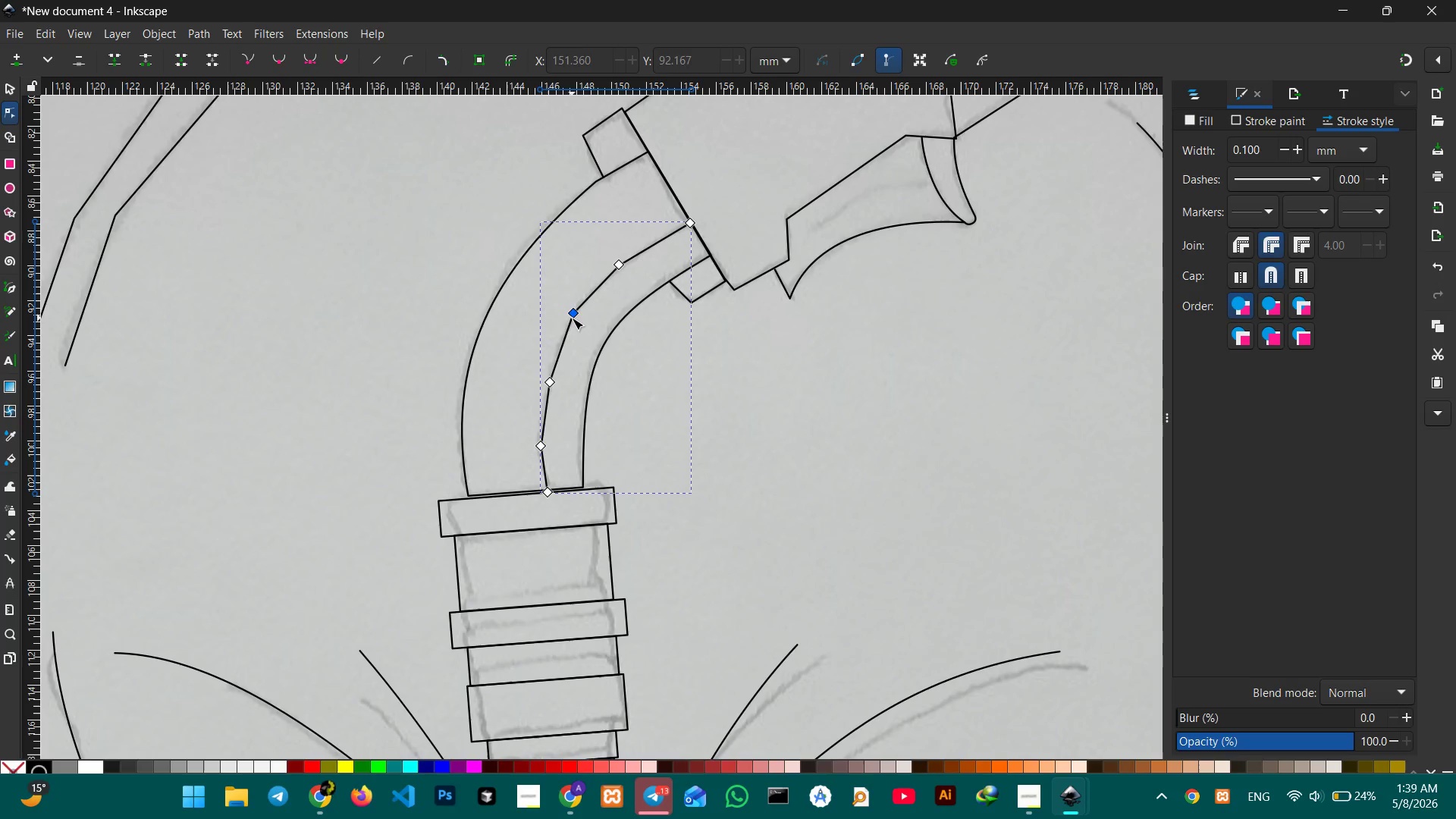 
double_click([572, 318])
 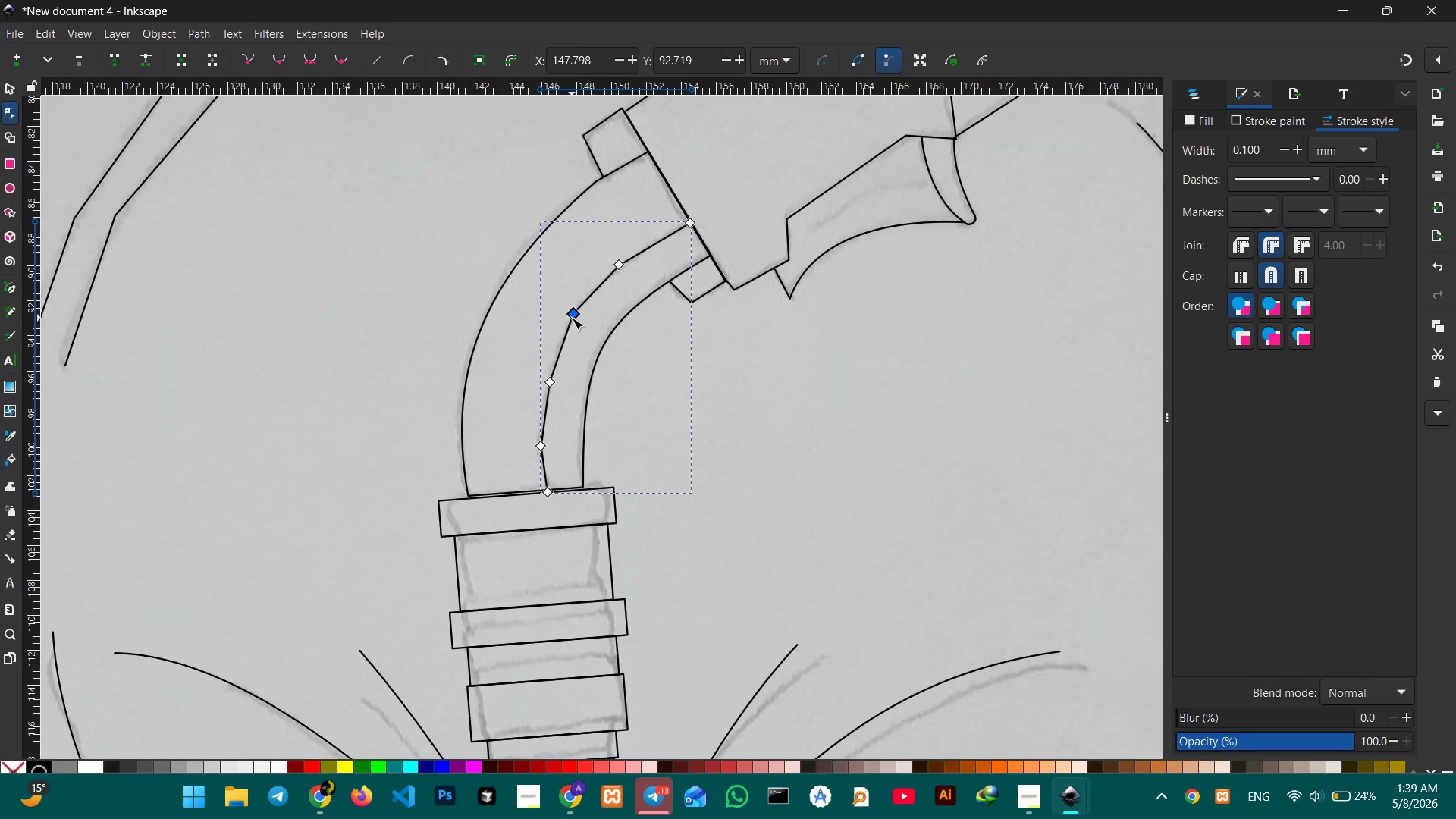 
key(Backspace)
 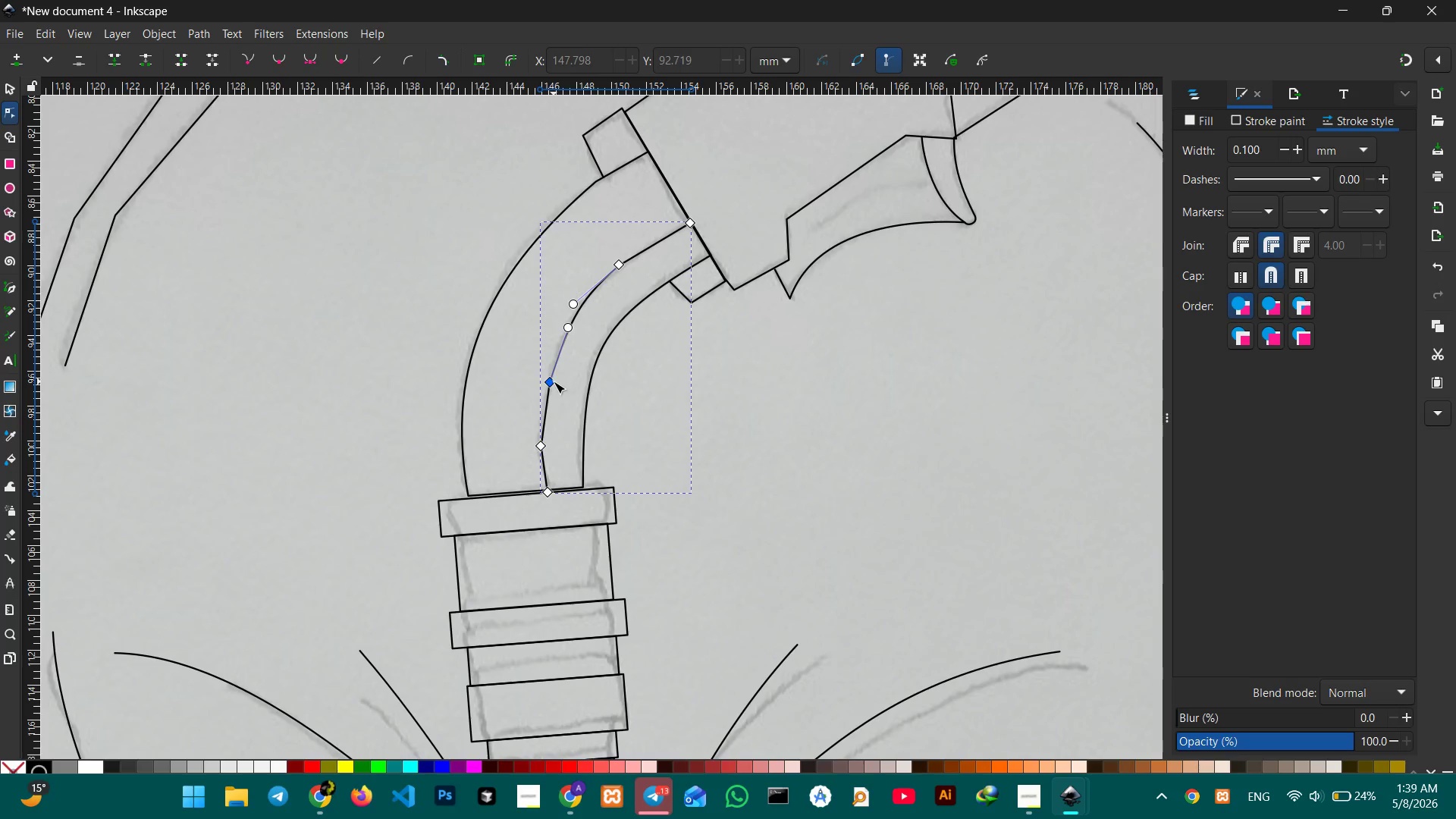 
left_click([552, 382])
 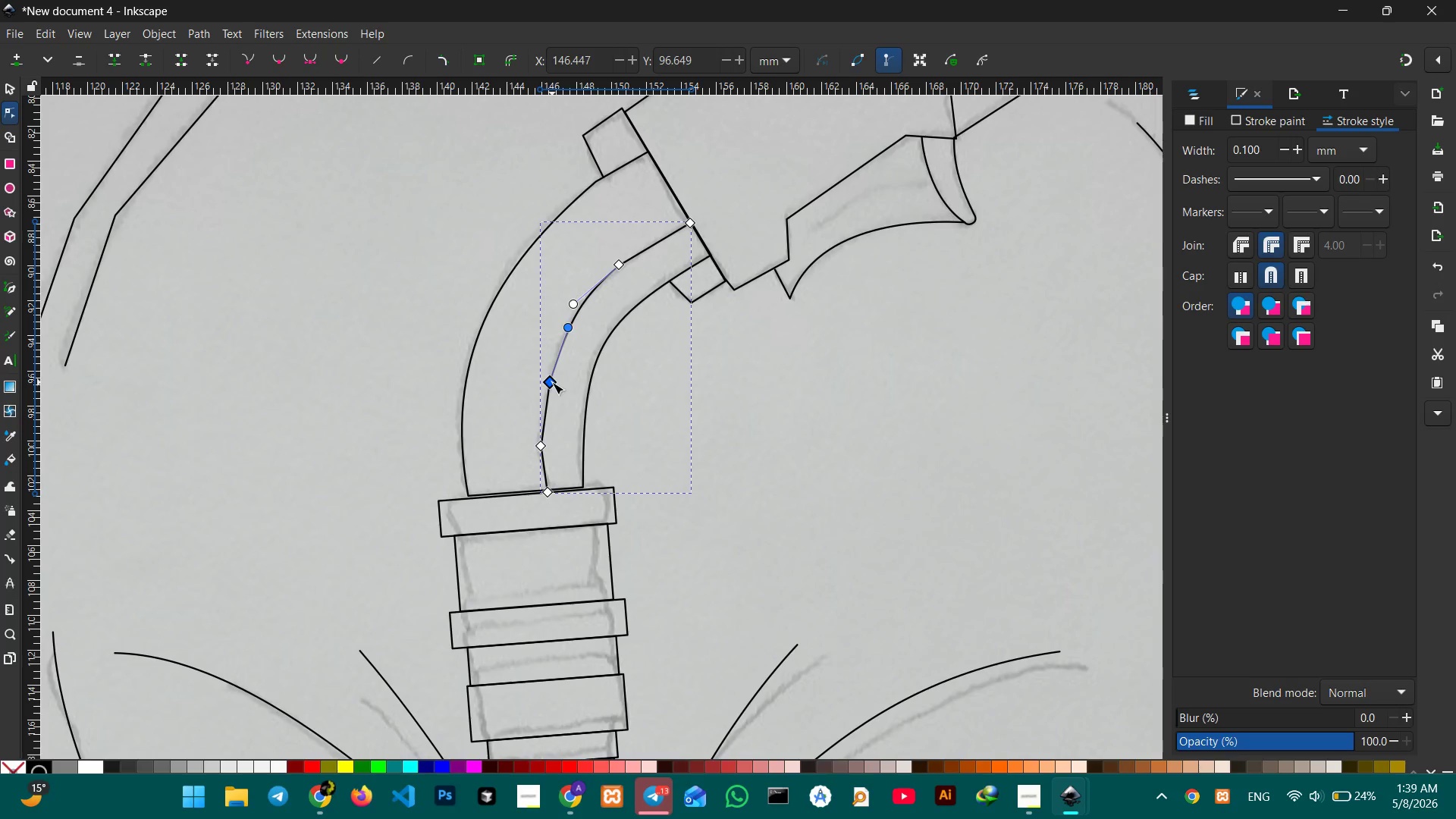 
key(Backspace)
 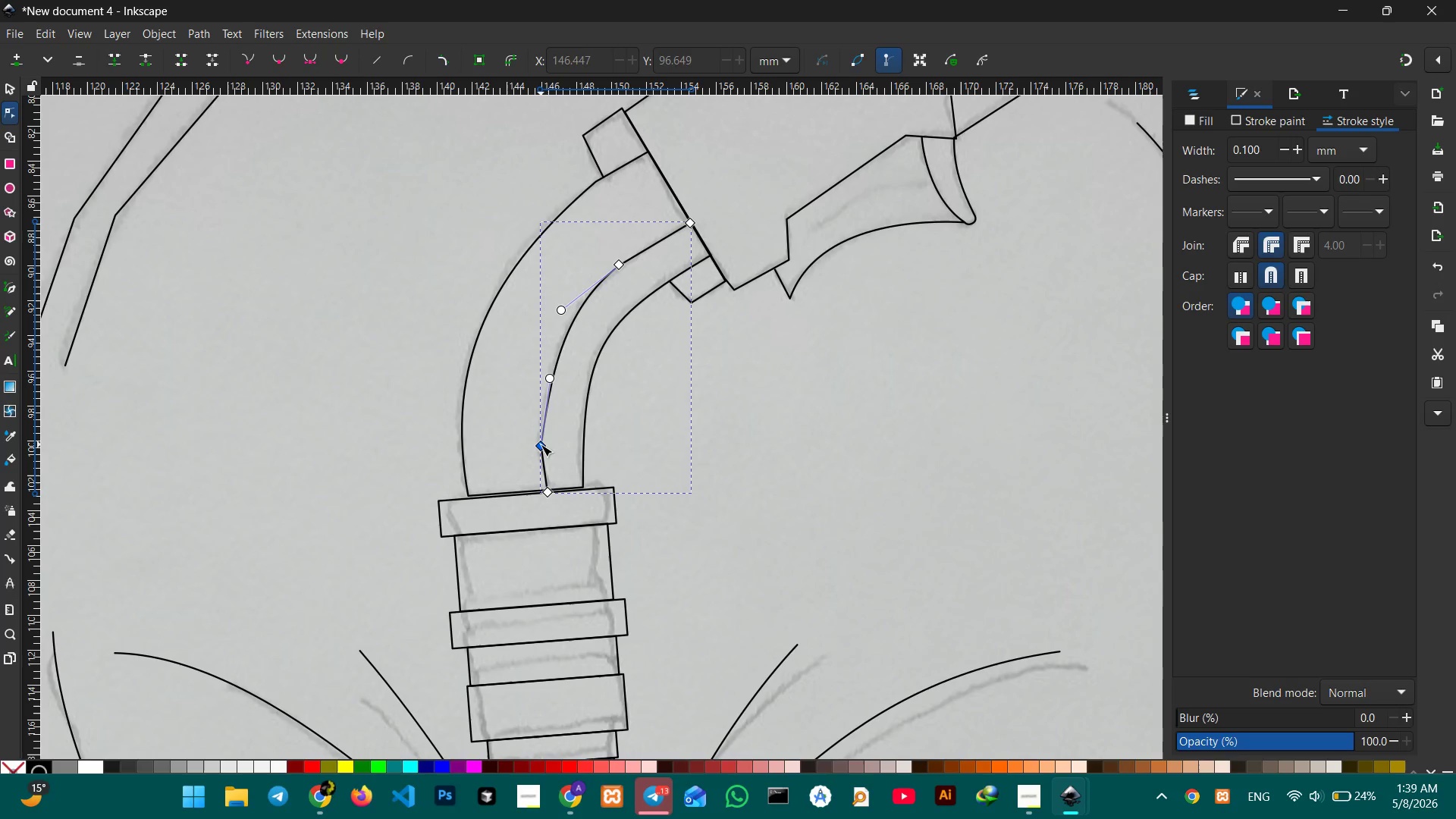 
left_click([541, 444])
 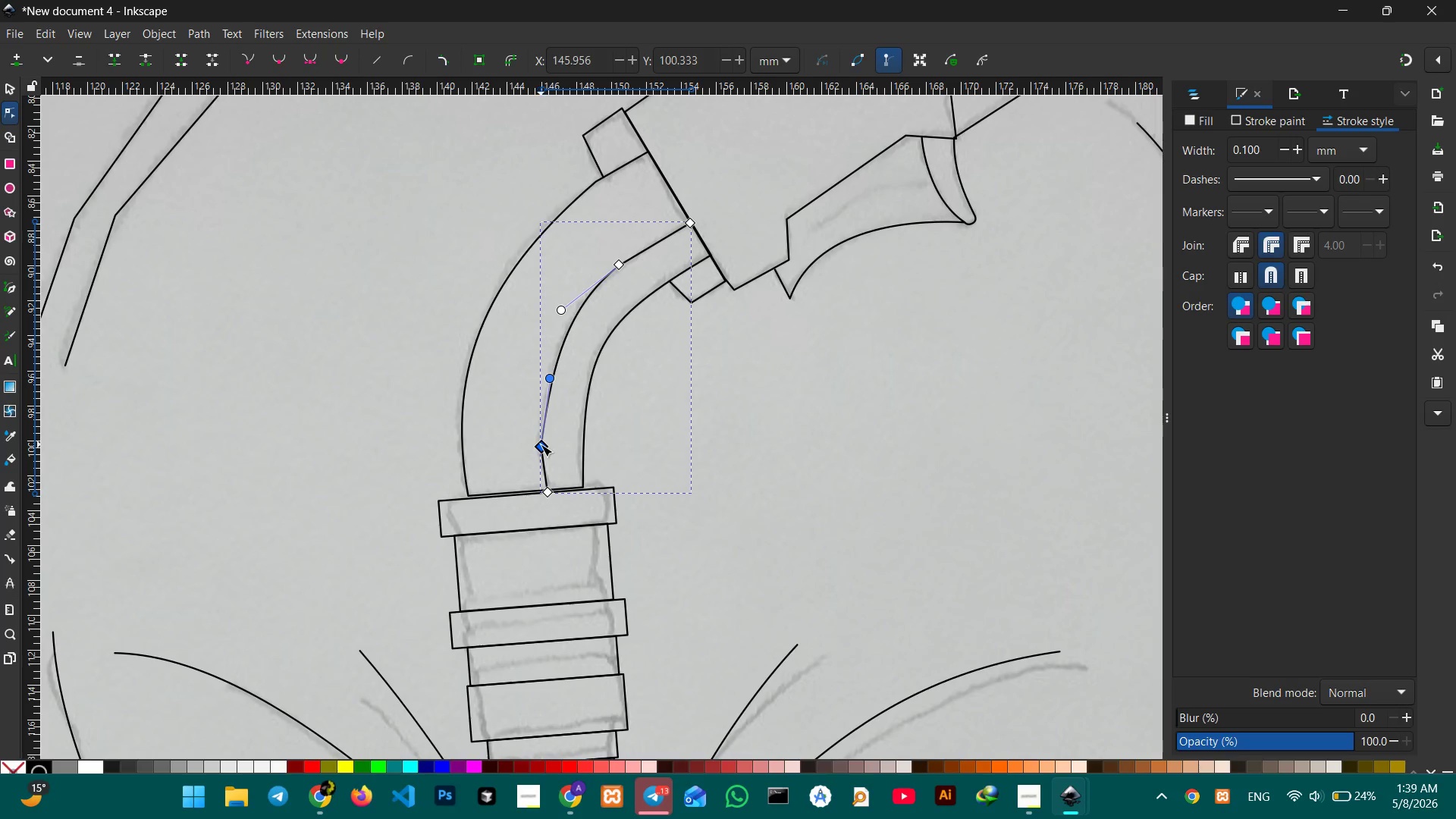 
key(Backspace)
 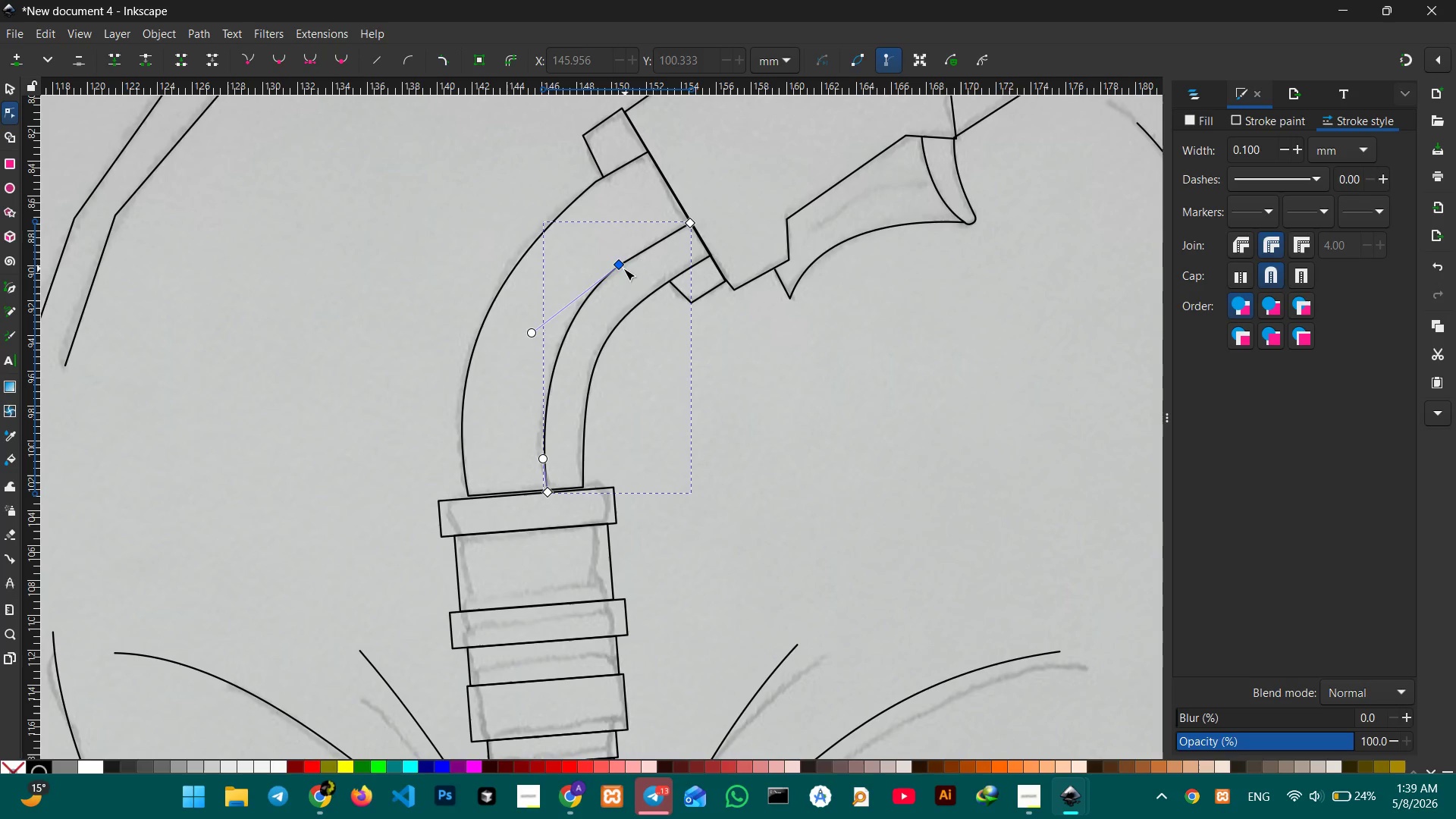 
left_click([622, 268])
 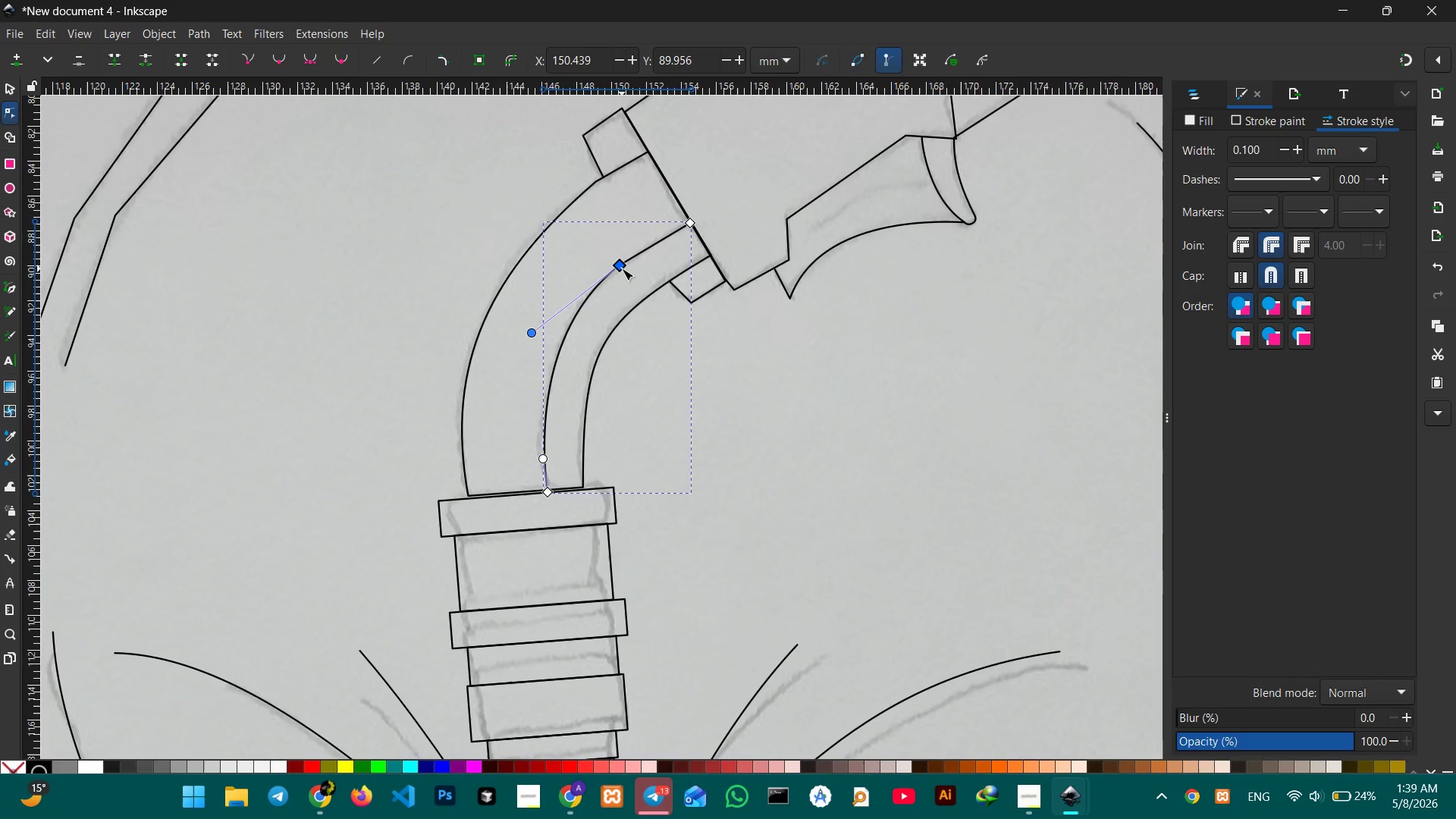 
key(Backspace)
 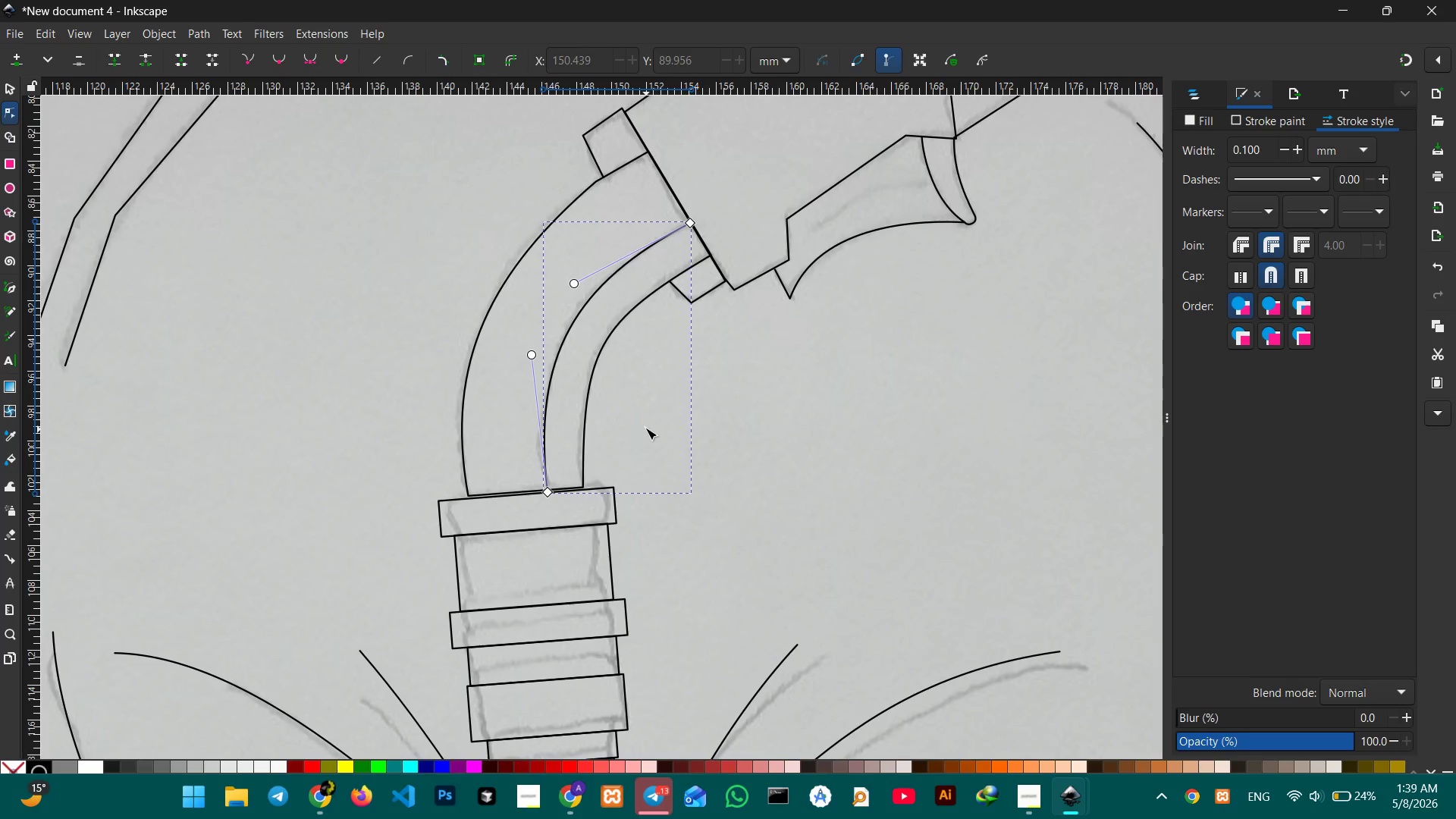 
scroll: coordinate [629, 412], scroll_direction: down, amount: 1.0
 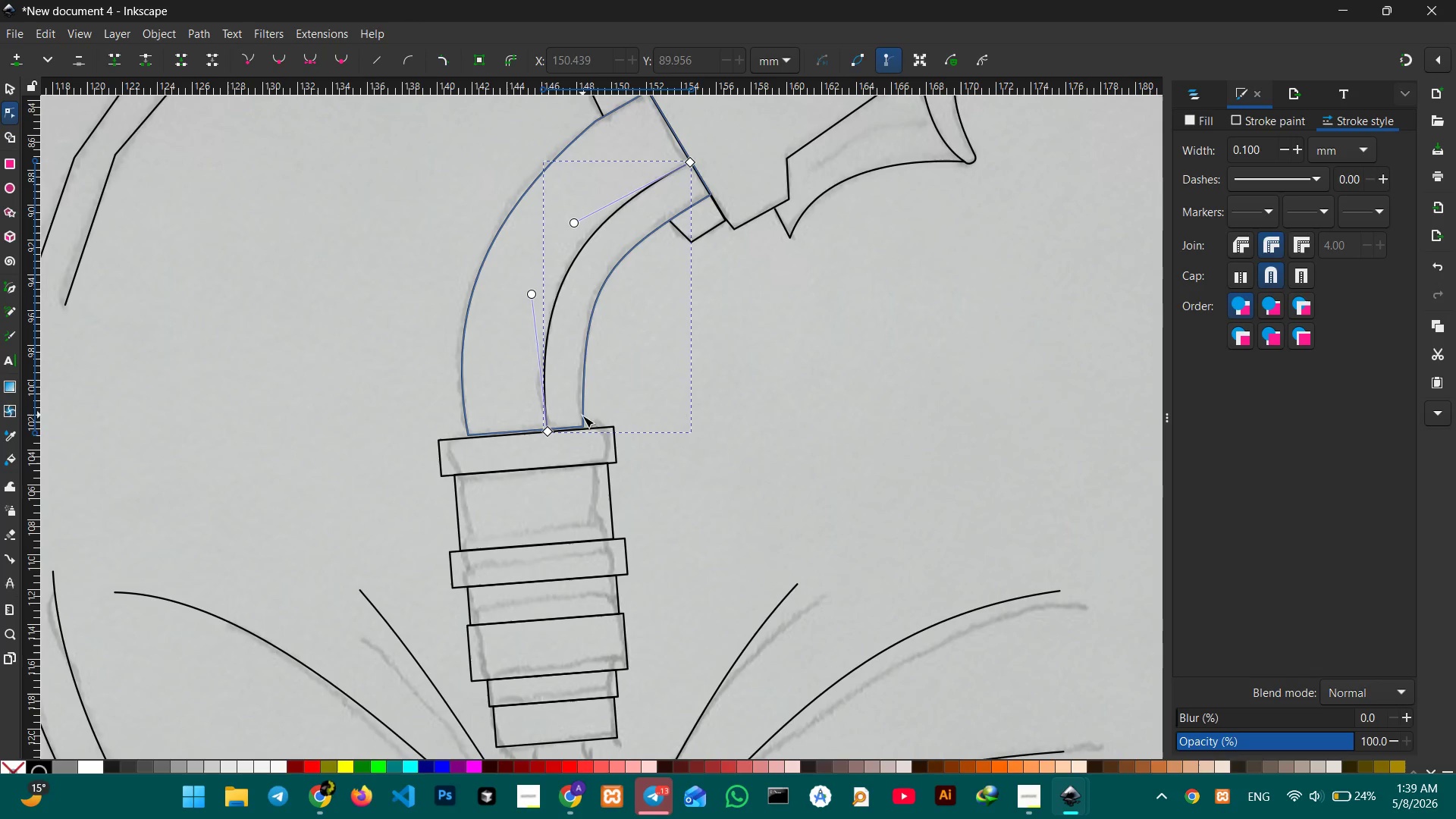 
left_click([581, 416])
 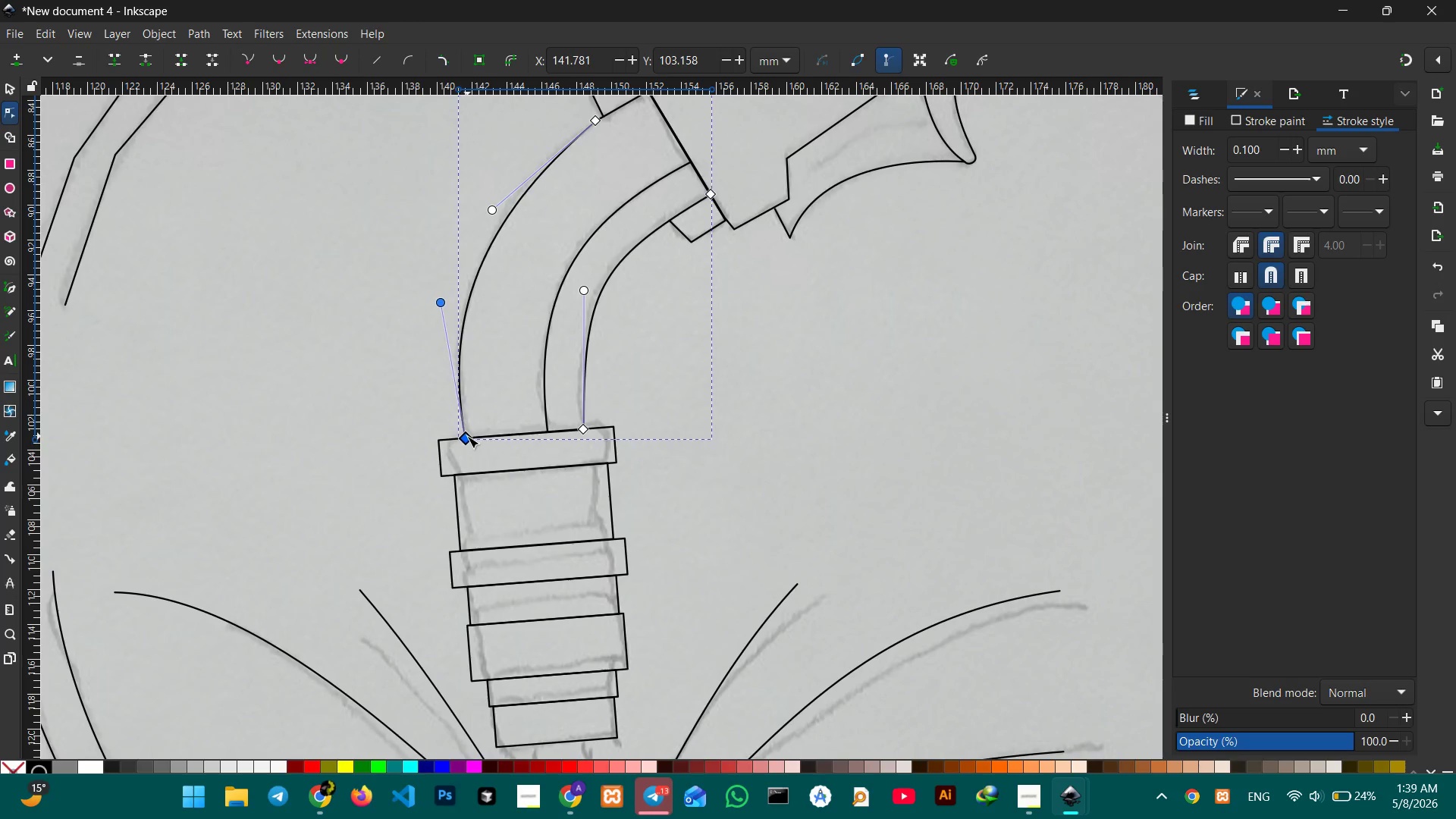 
wait(7.5)
 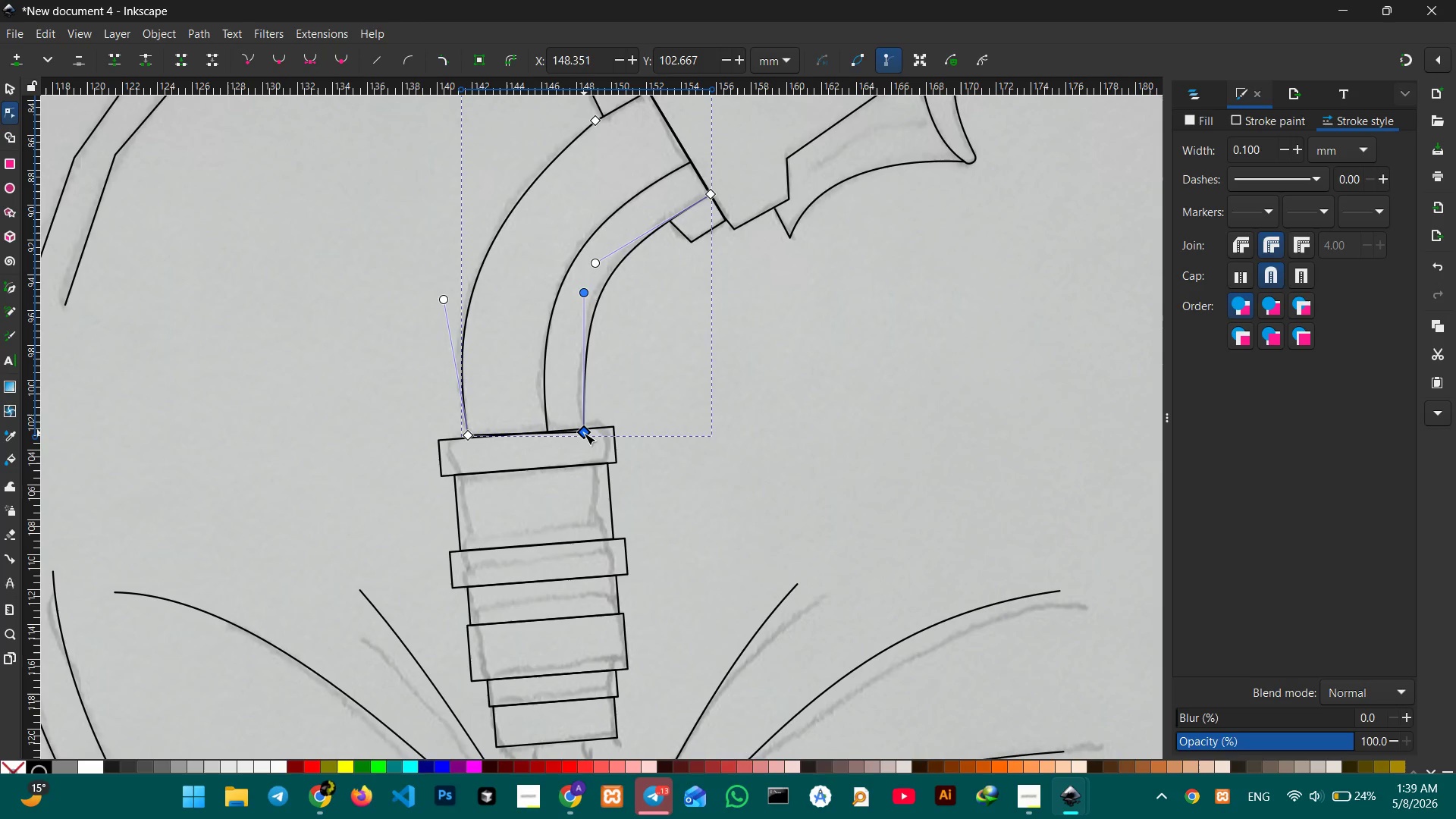 
left_click([868, 445])
 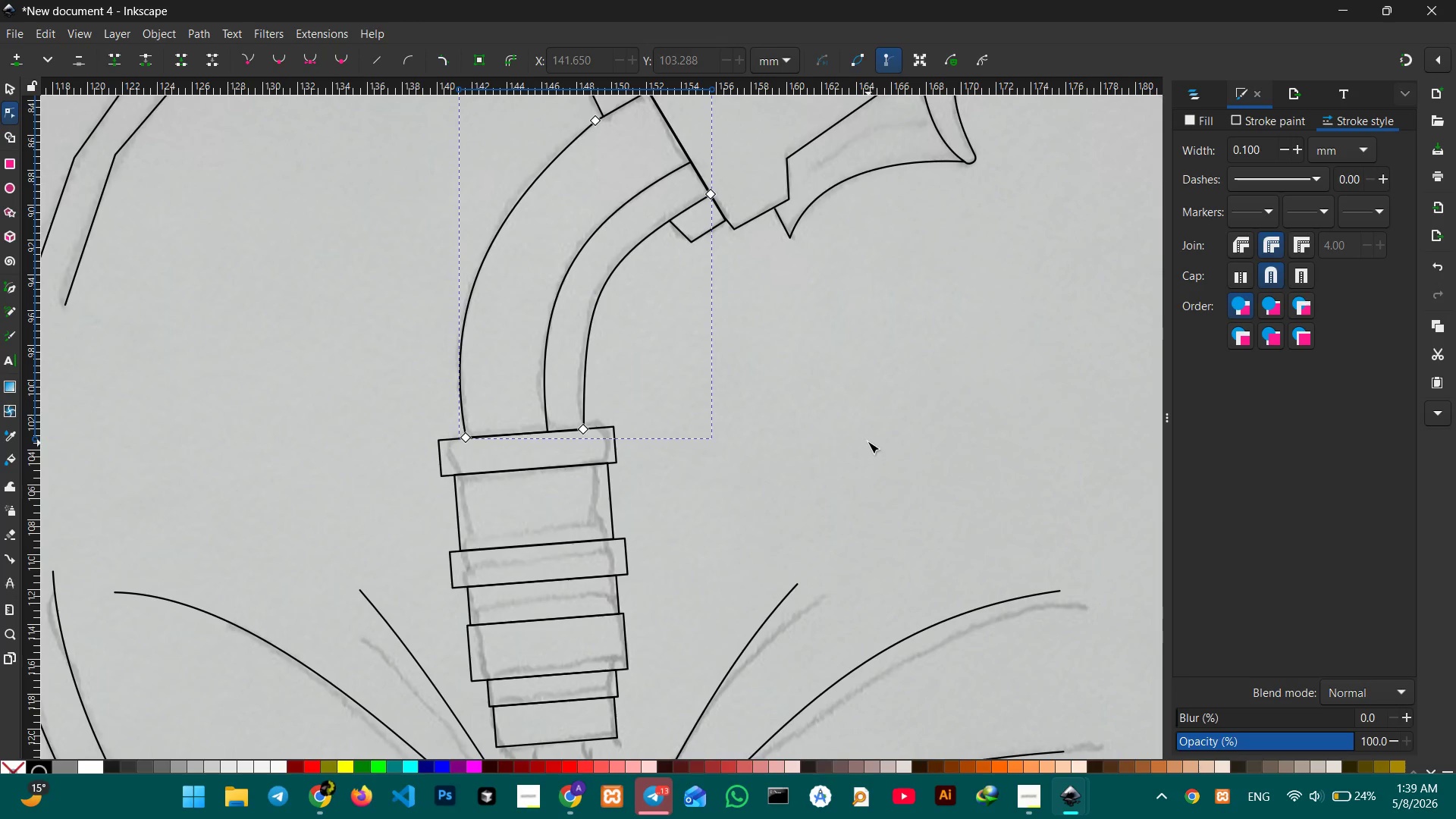 
double_click([868, 441])
 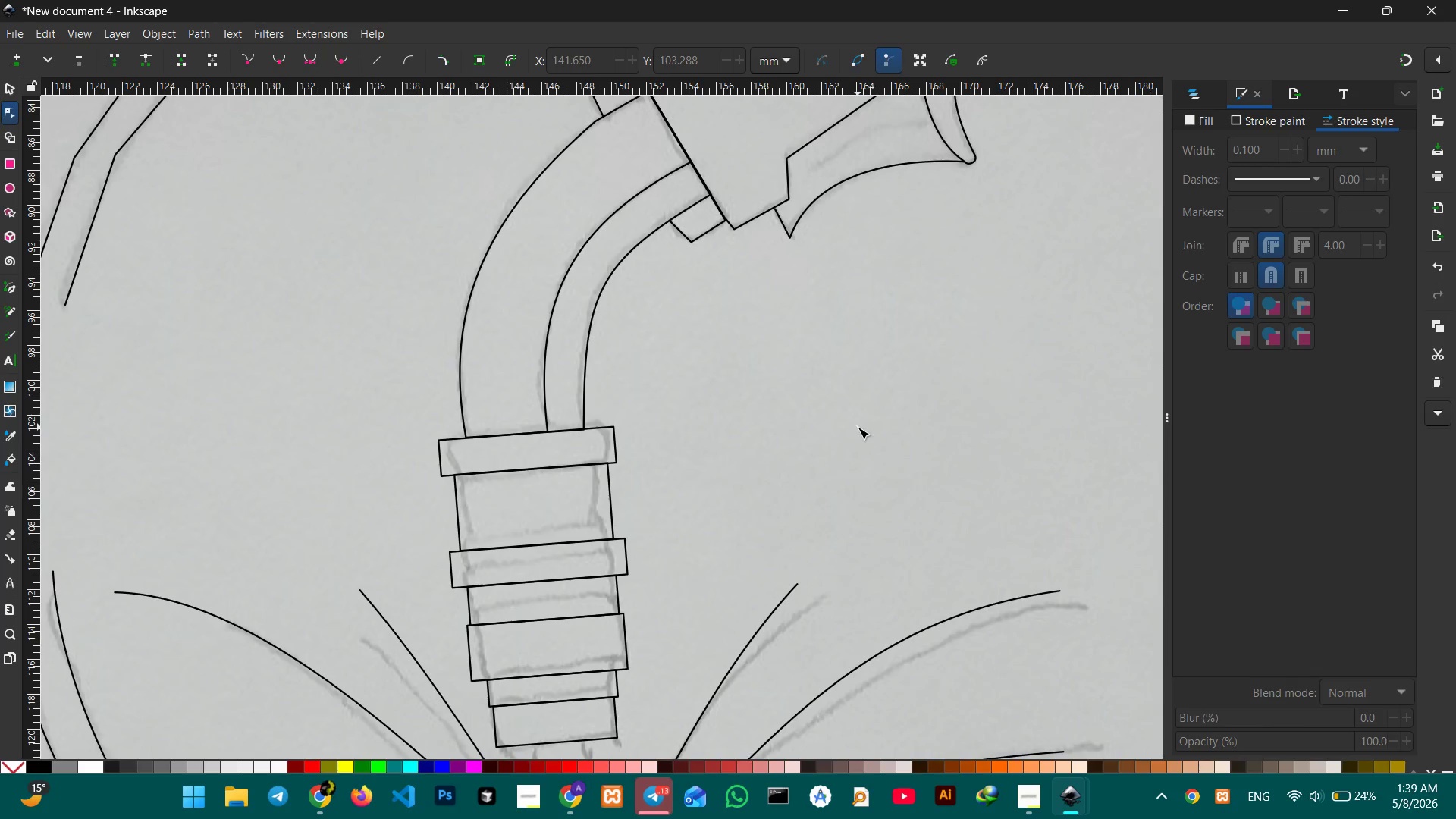 
hold_key(key=Space, duration=1.5)
 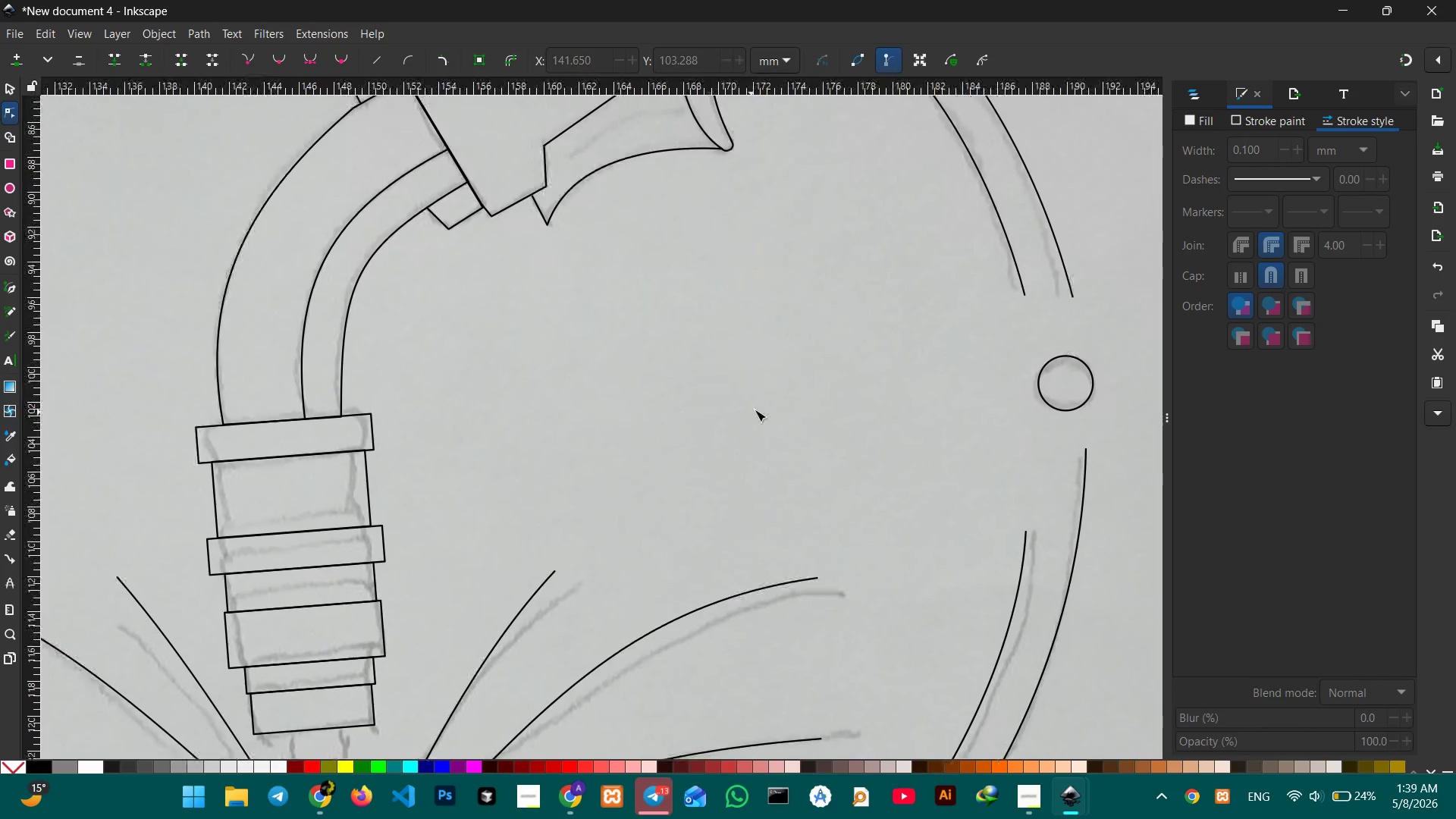 
left_click_drag(start_coordinate=[877, 424], to_coordinate=[754, 410])
 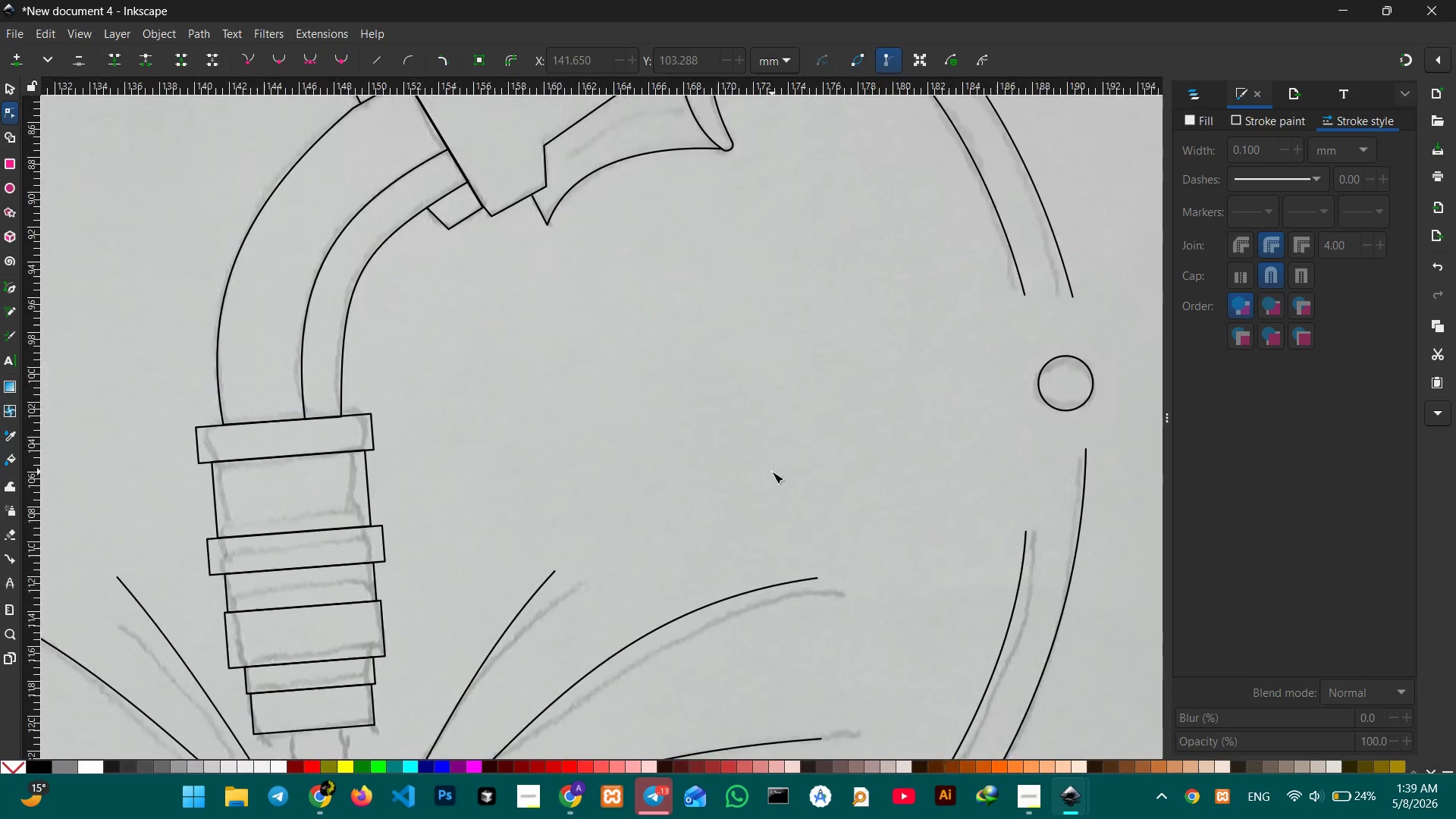 
hold_key(key=Space, duration=0.38)
 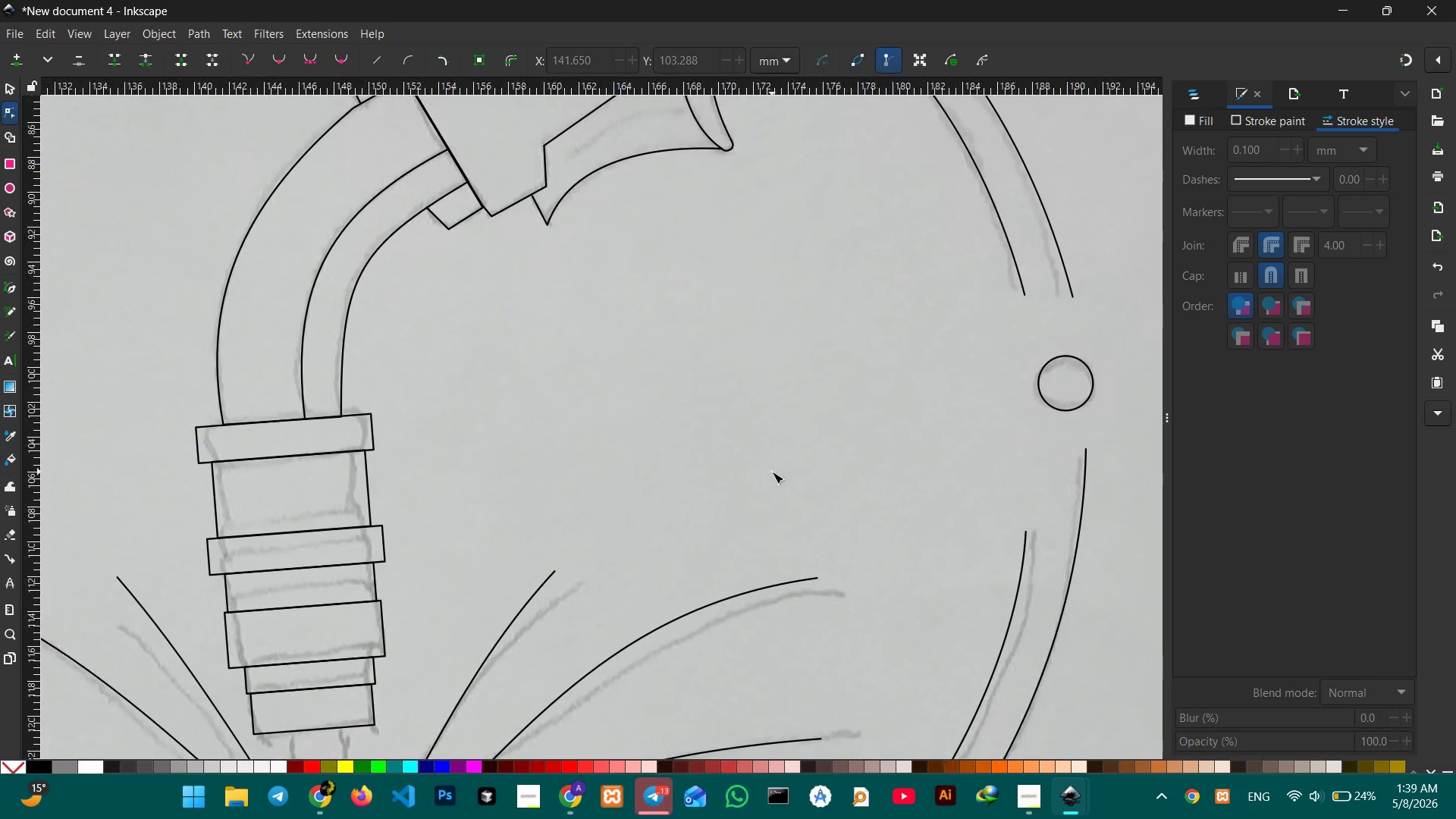 
hold_key(key=ControlLeft, duration=0.33)
scroll: coordinate [772, 472], scroll_direction: down, amount: 4.0
 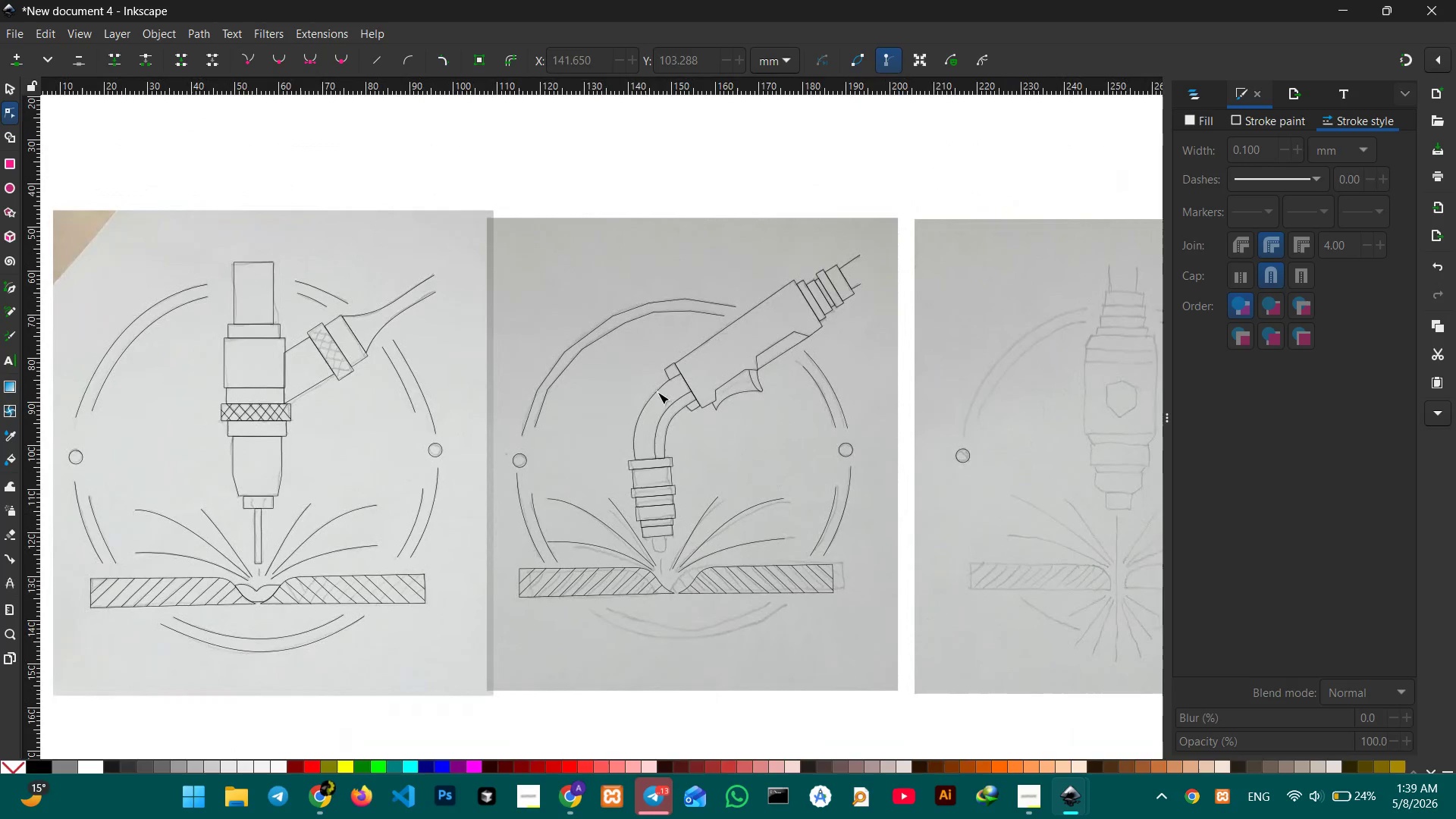 
left_click([649, 311])
 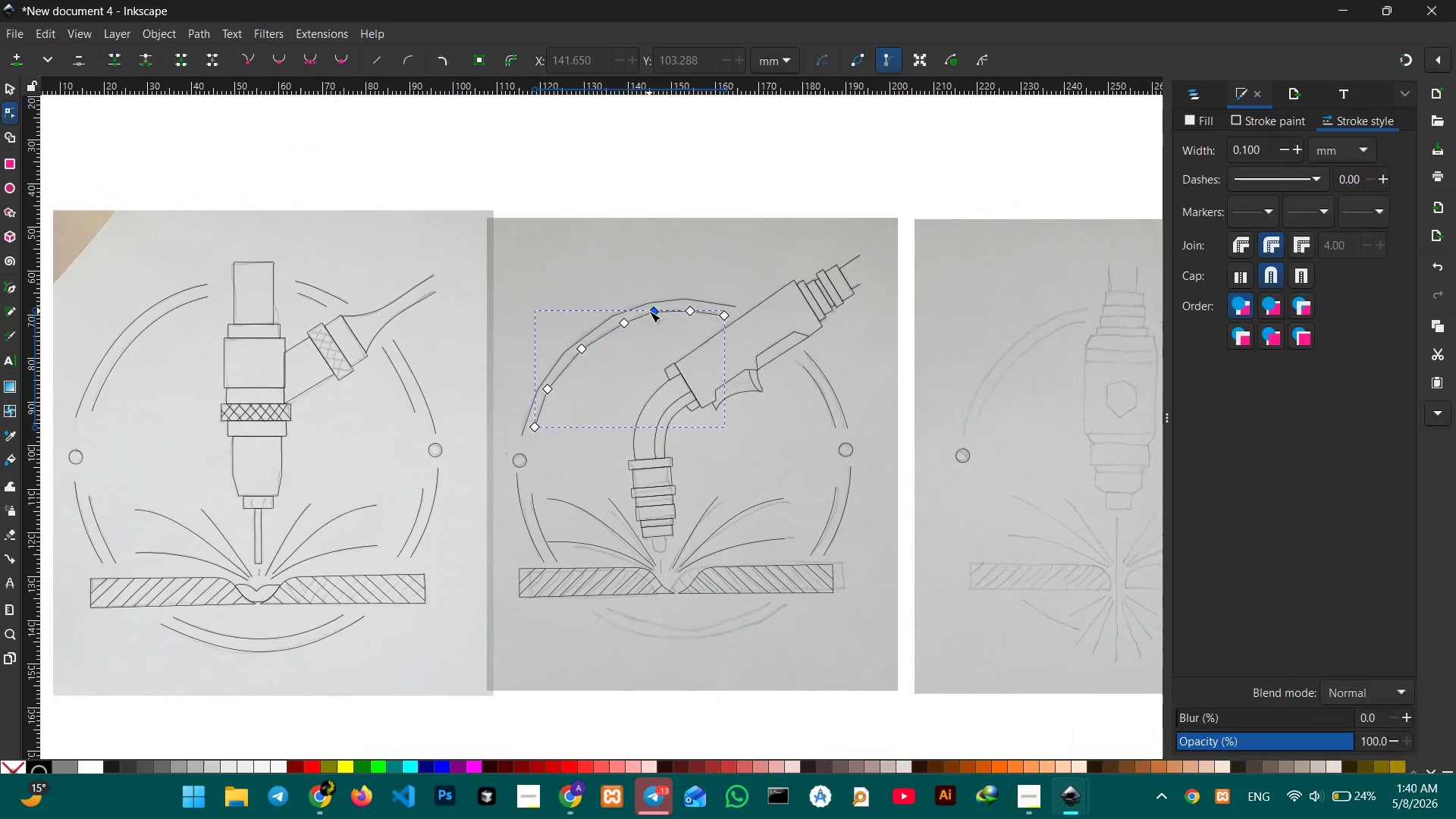 
hold_key(key=ControlLeft, duration=0.5)
scroll: coordinate [649, 311], scroll_direction: up, amount: 6.0
 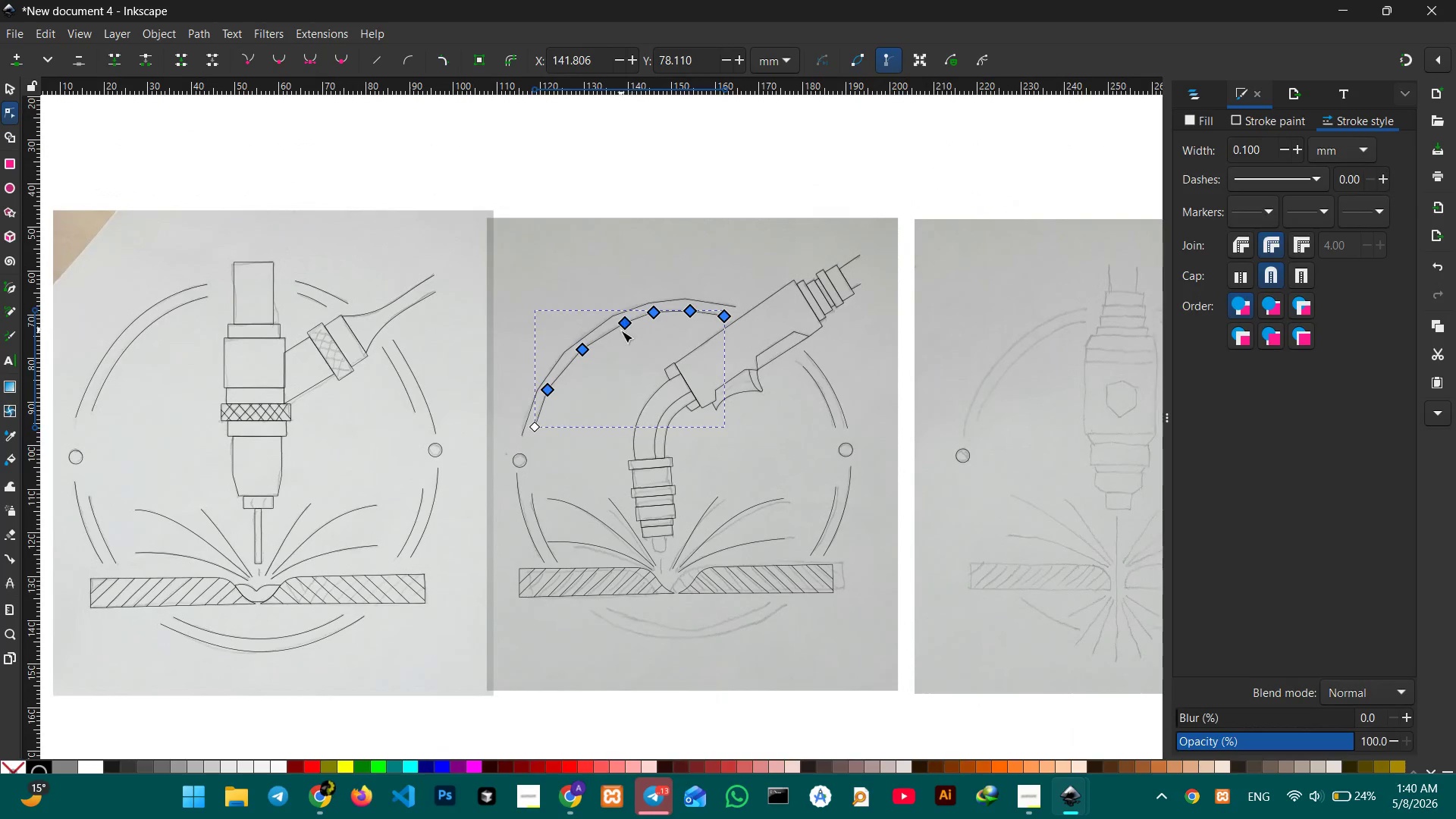 
left_click([621, 334])
 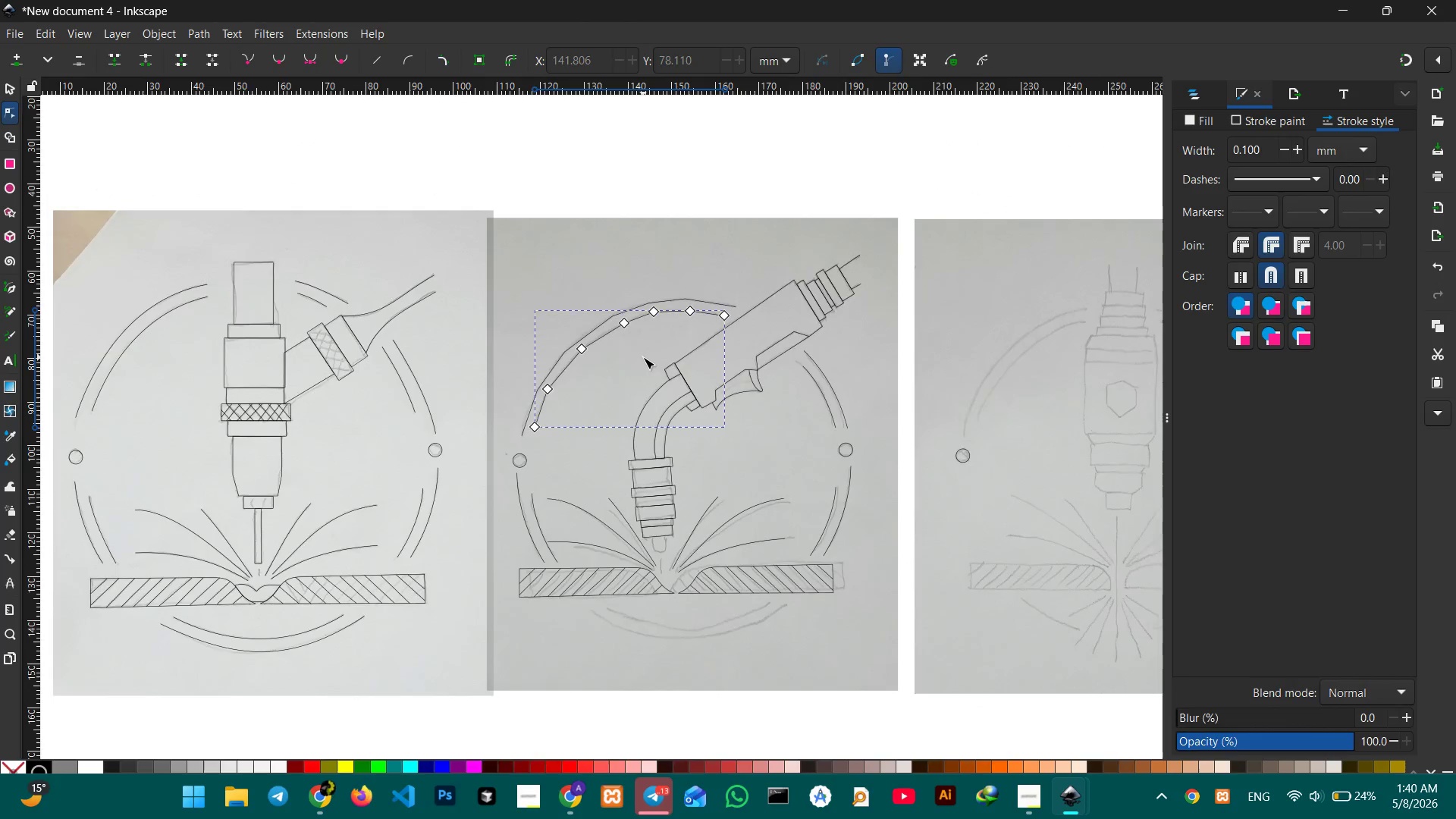 
hold_key(key=ControlLeft, duration=0.42)
scroll: coordinate [643, 357], scroll_direction: up, amount: 3.0
 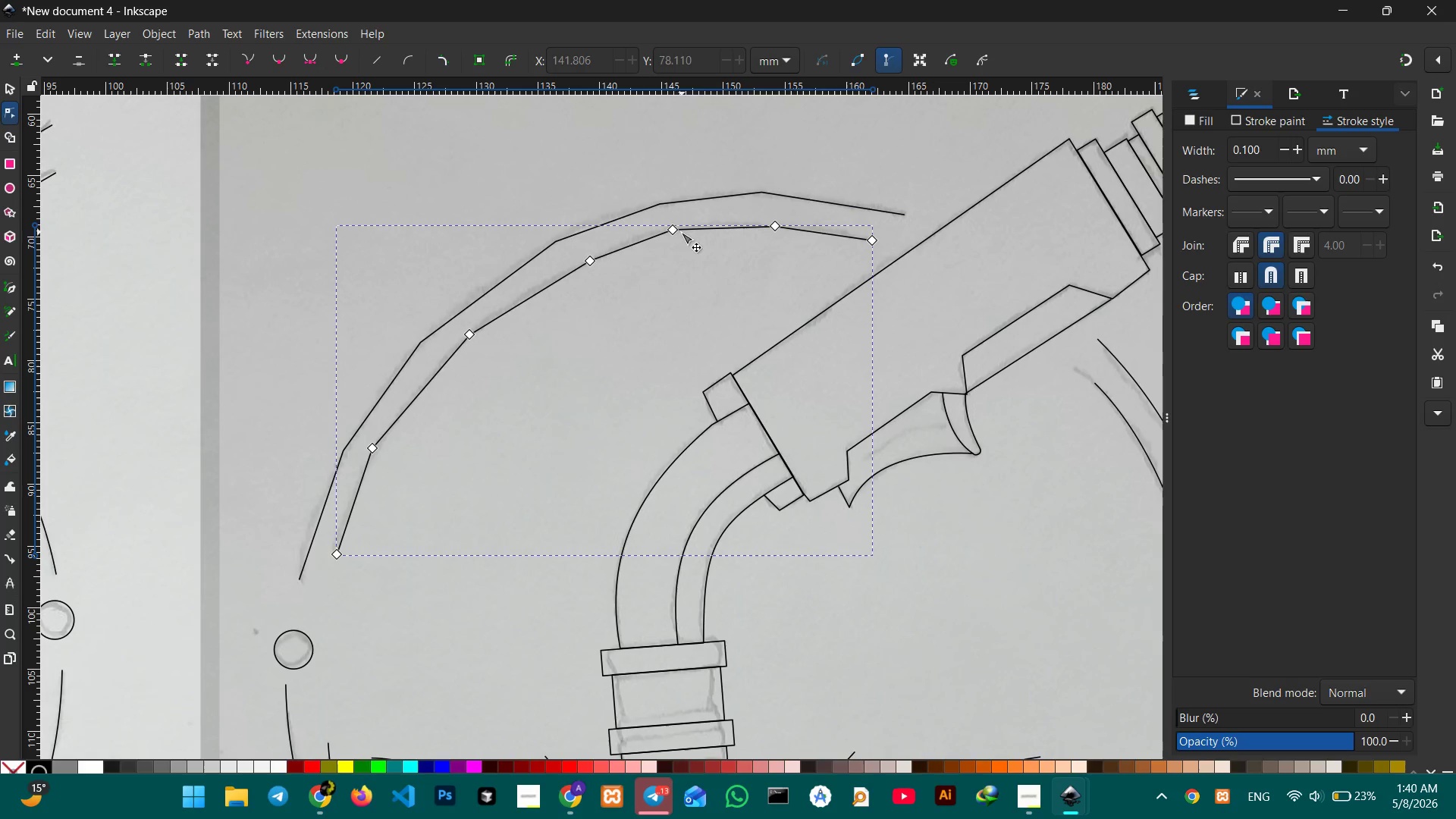 
left_click([674, 229])
 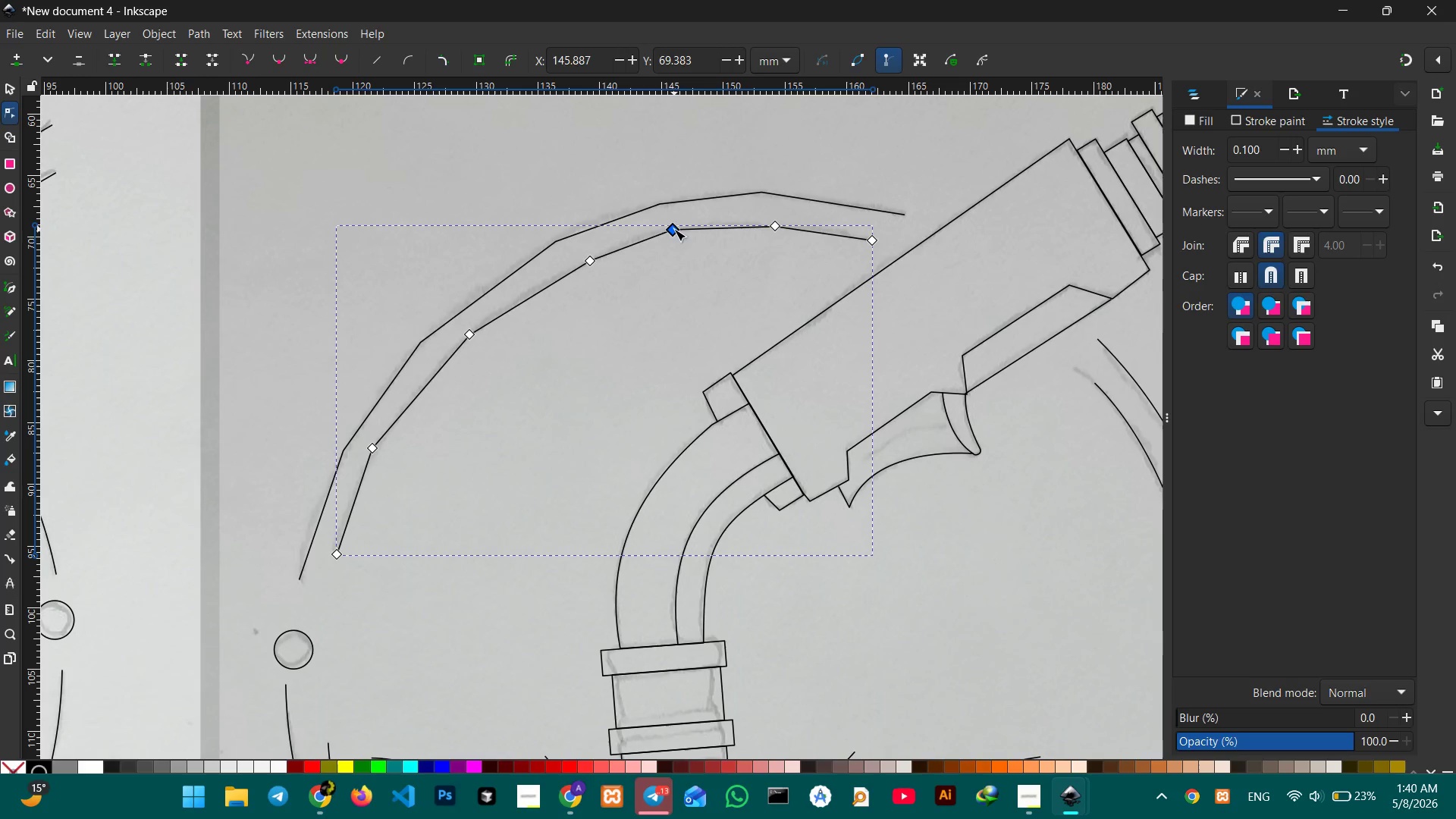 
key(Backspace)
 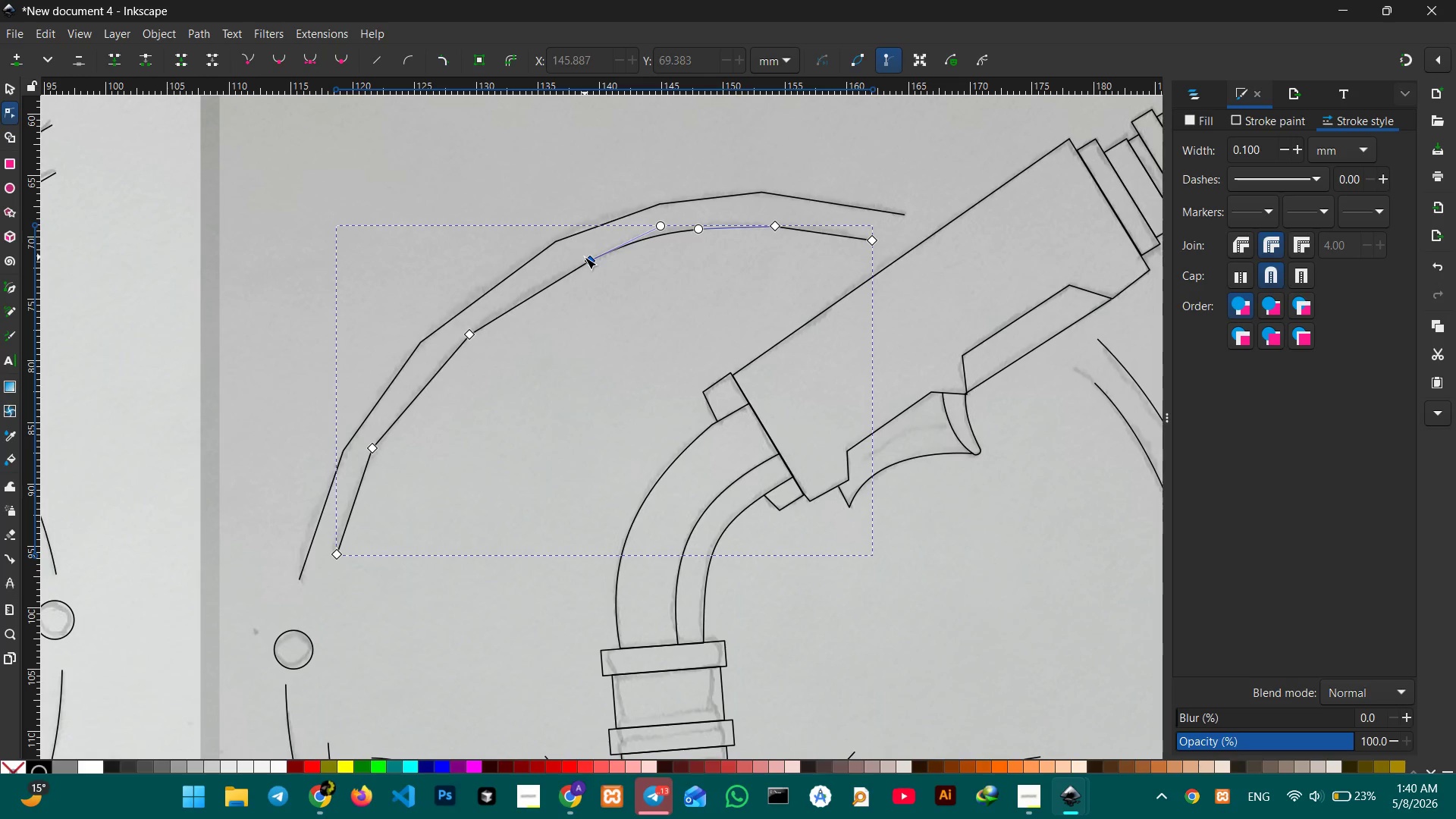 
left_click([585, 257])
 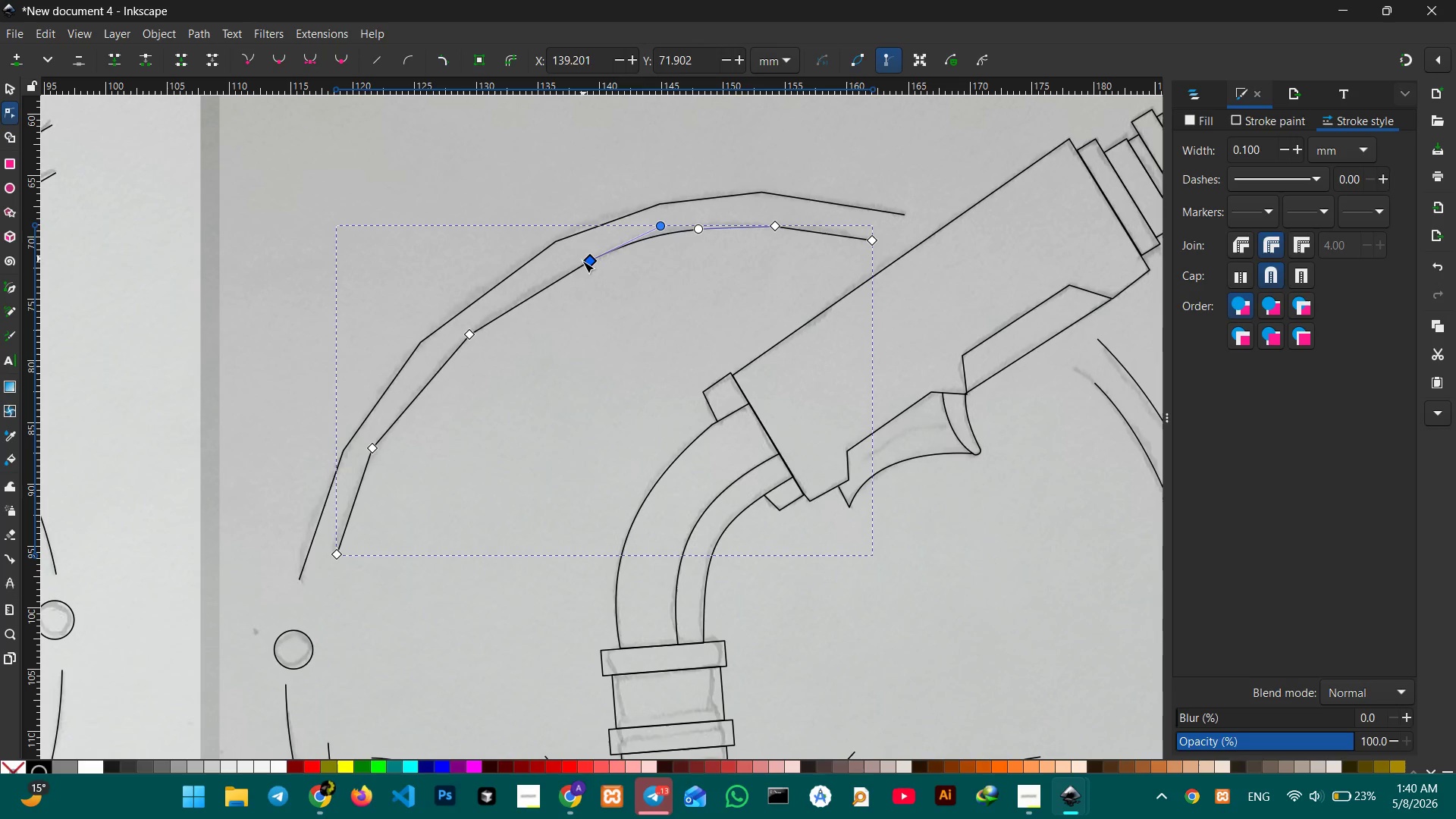 
key(Backspace)
 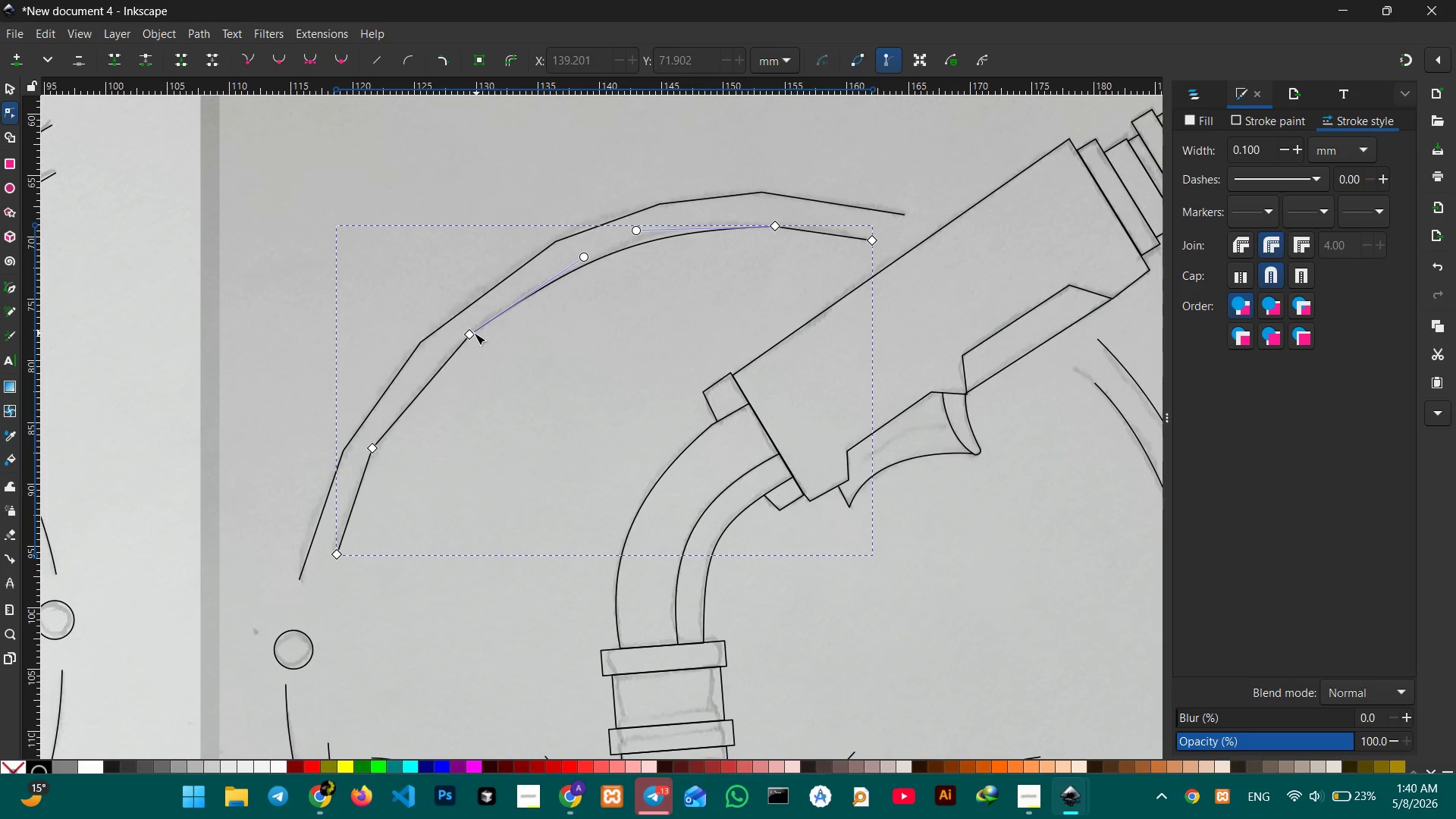 
left_click([473, 334])
 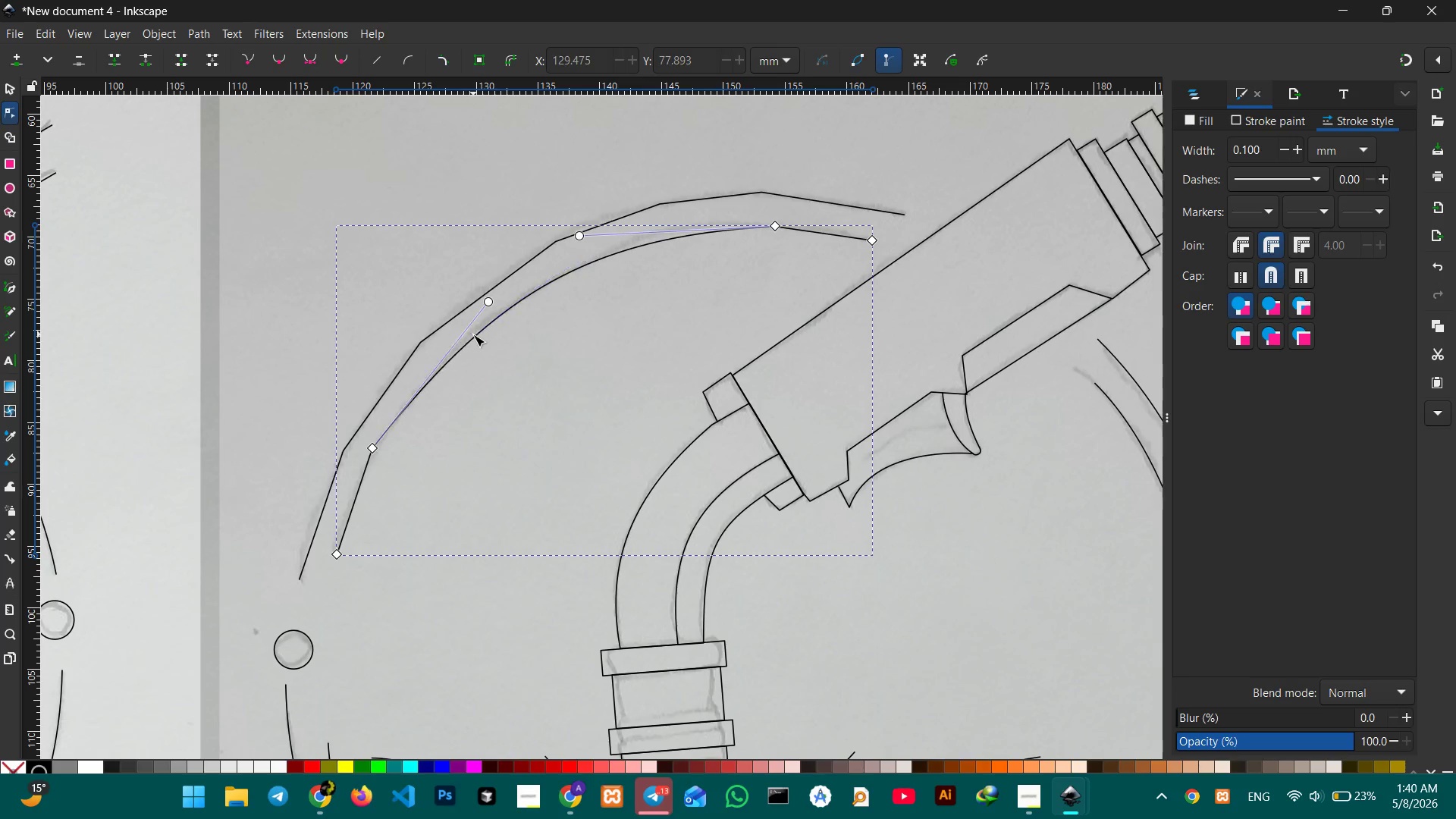 
key(Backspace)
 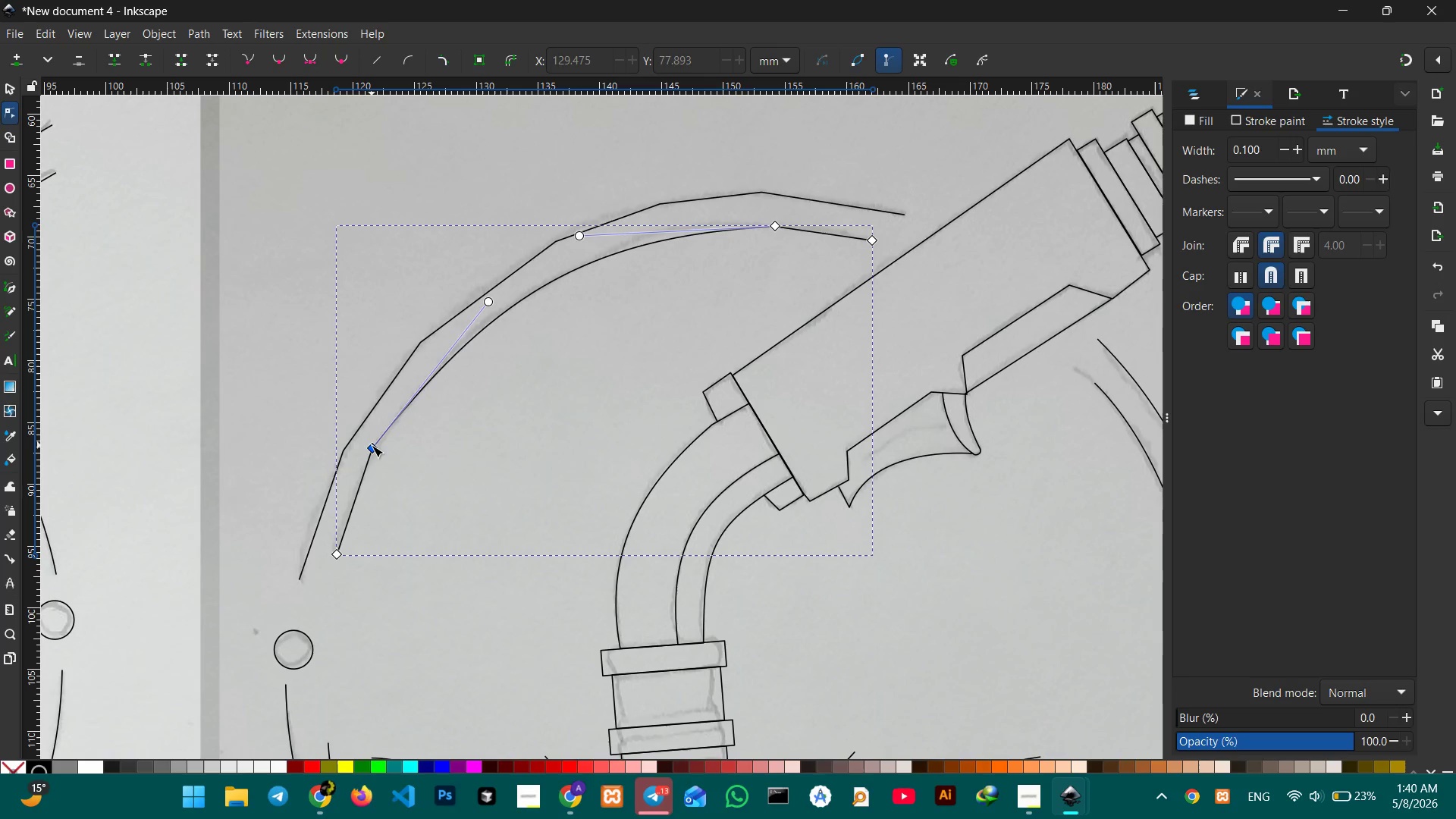 
key(Backspace)
 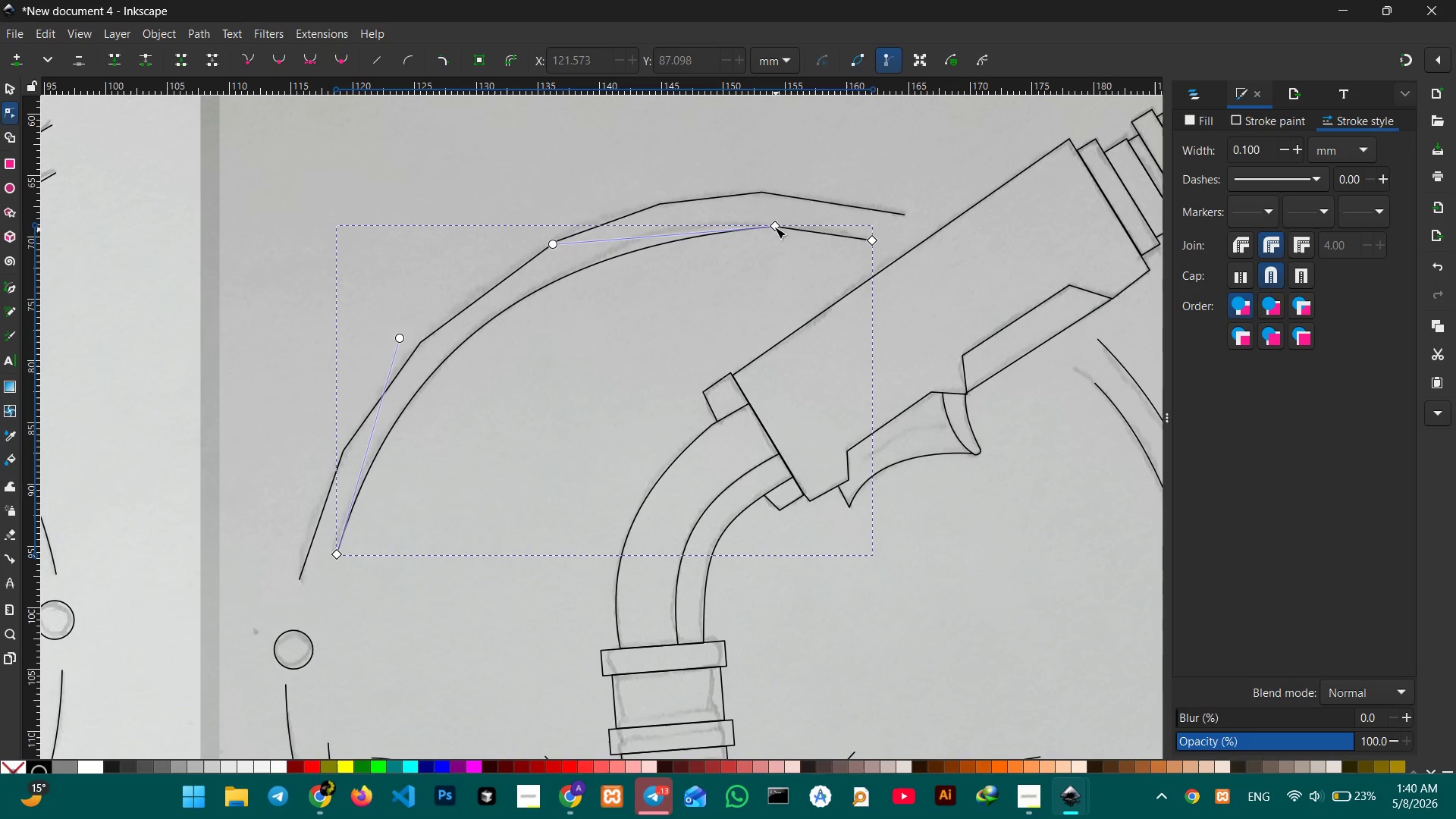 
left_click([774, 227])
 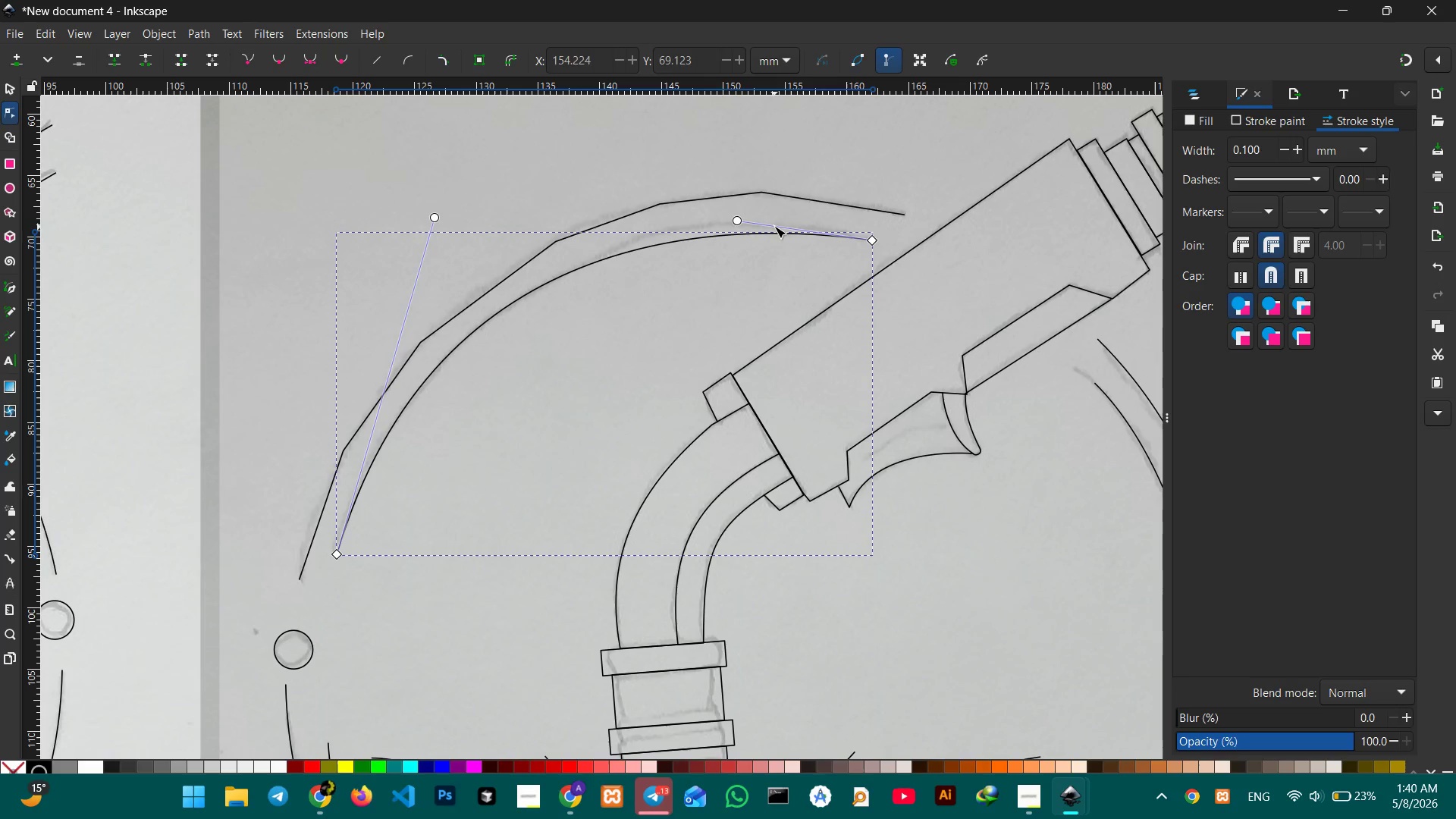 
key(Backspace)
 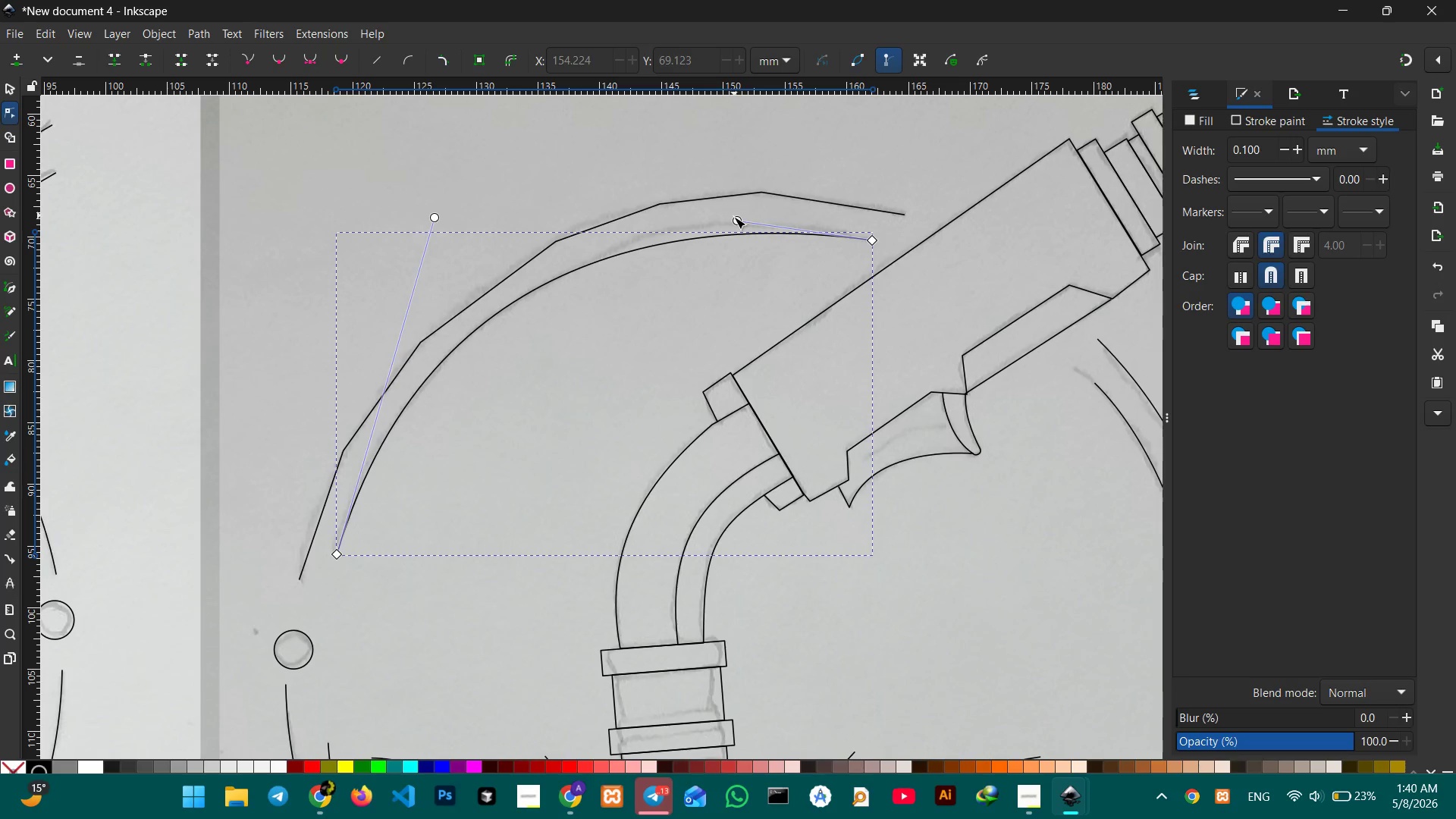 
left_click_drag(start_coordinate=[734, 218], to_coordinate=[742, 193])
 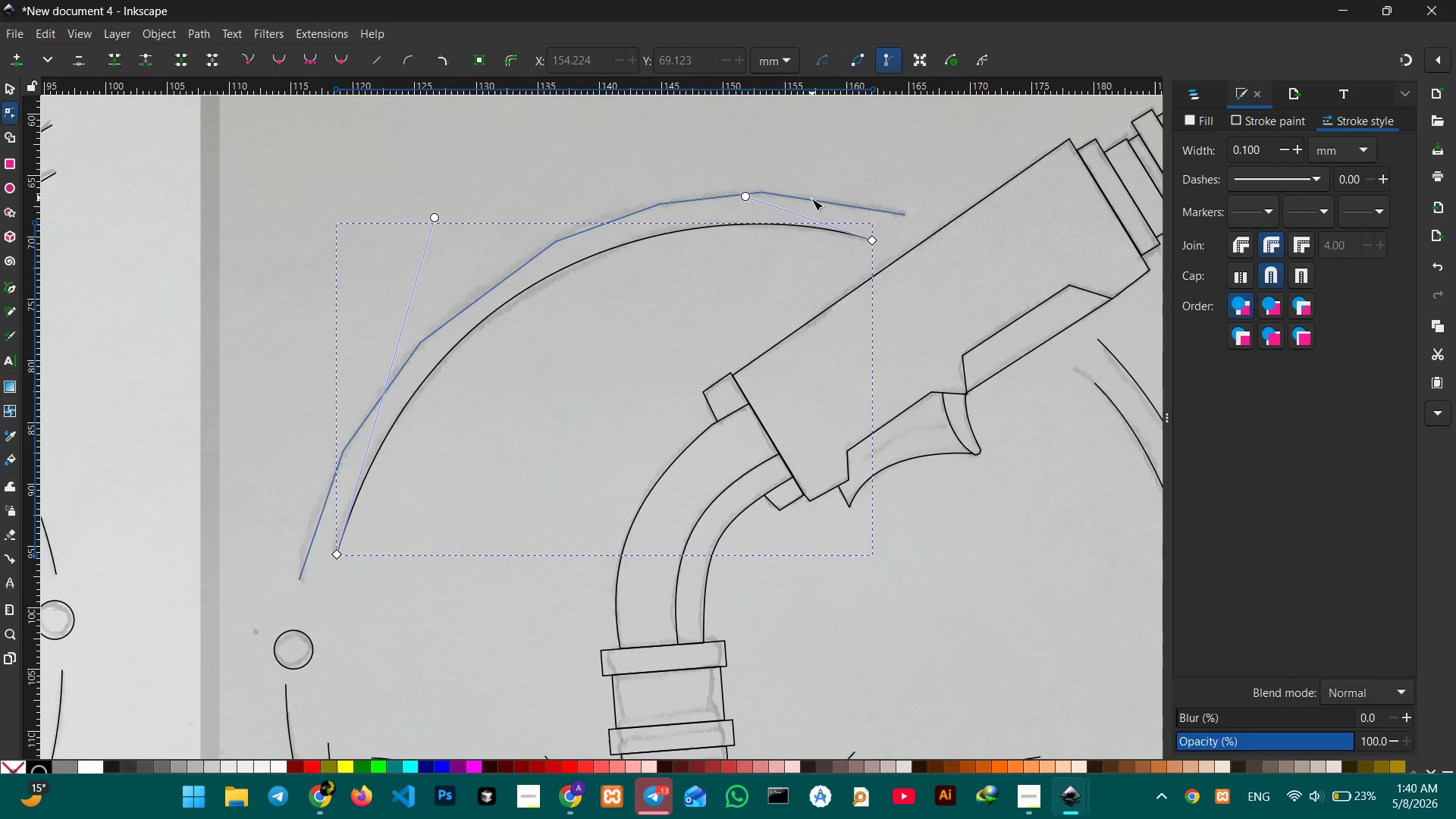 
left_click([811, 199])
 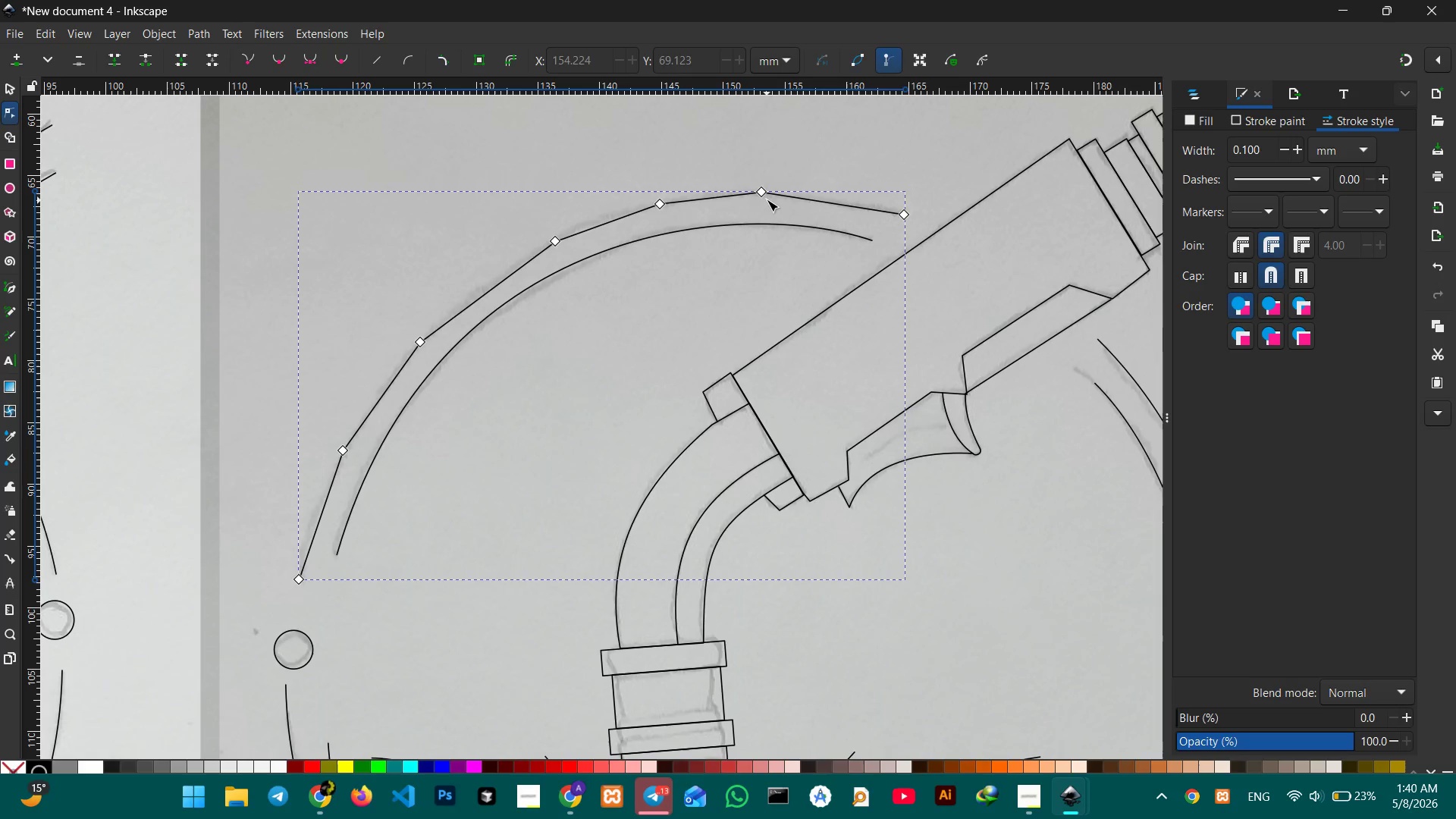 
left_click([764, 192])
 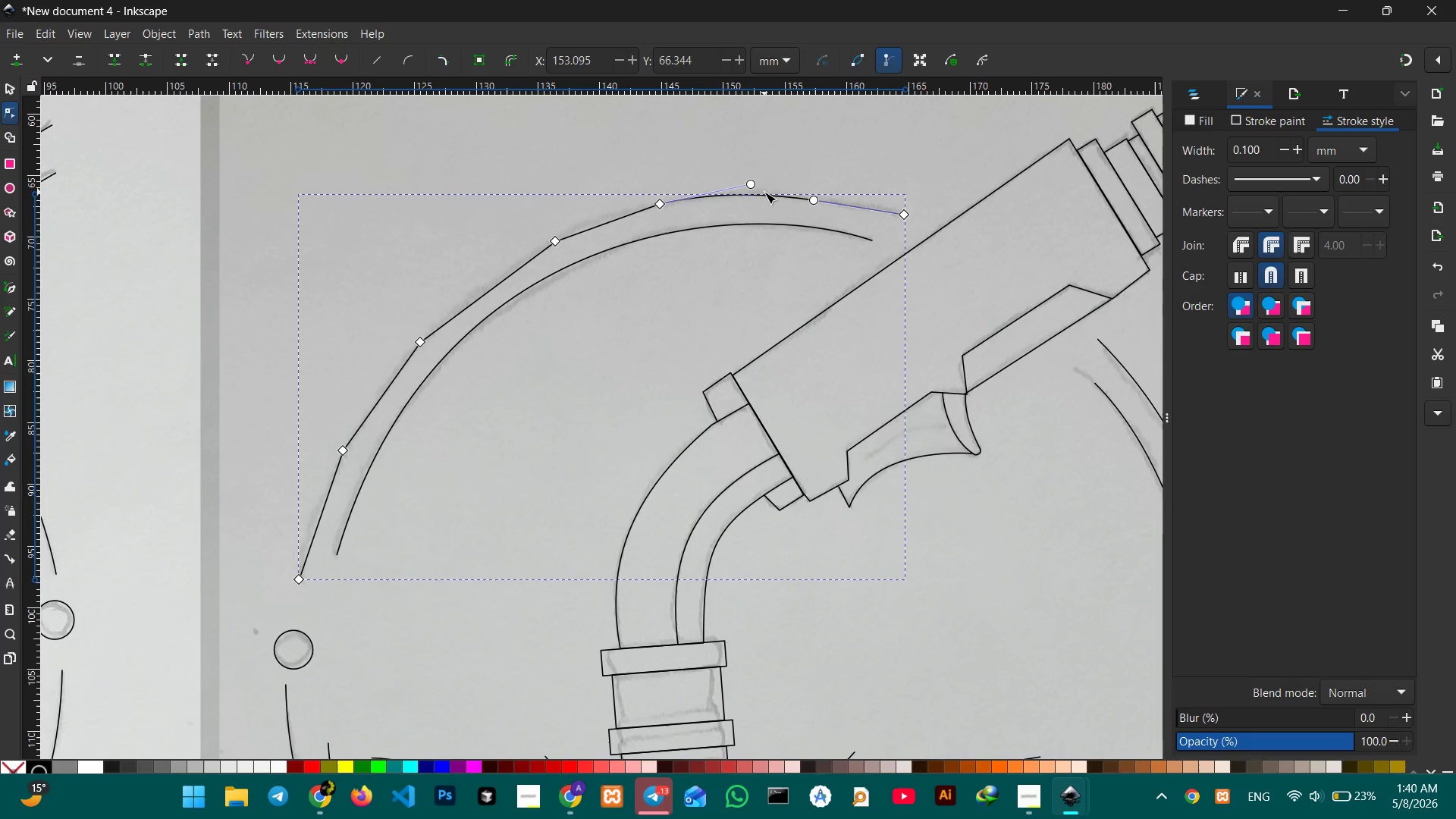 
key(Backspace)
 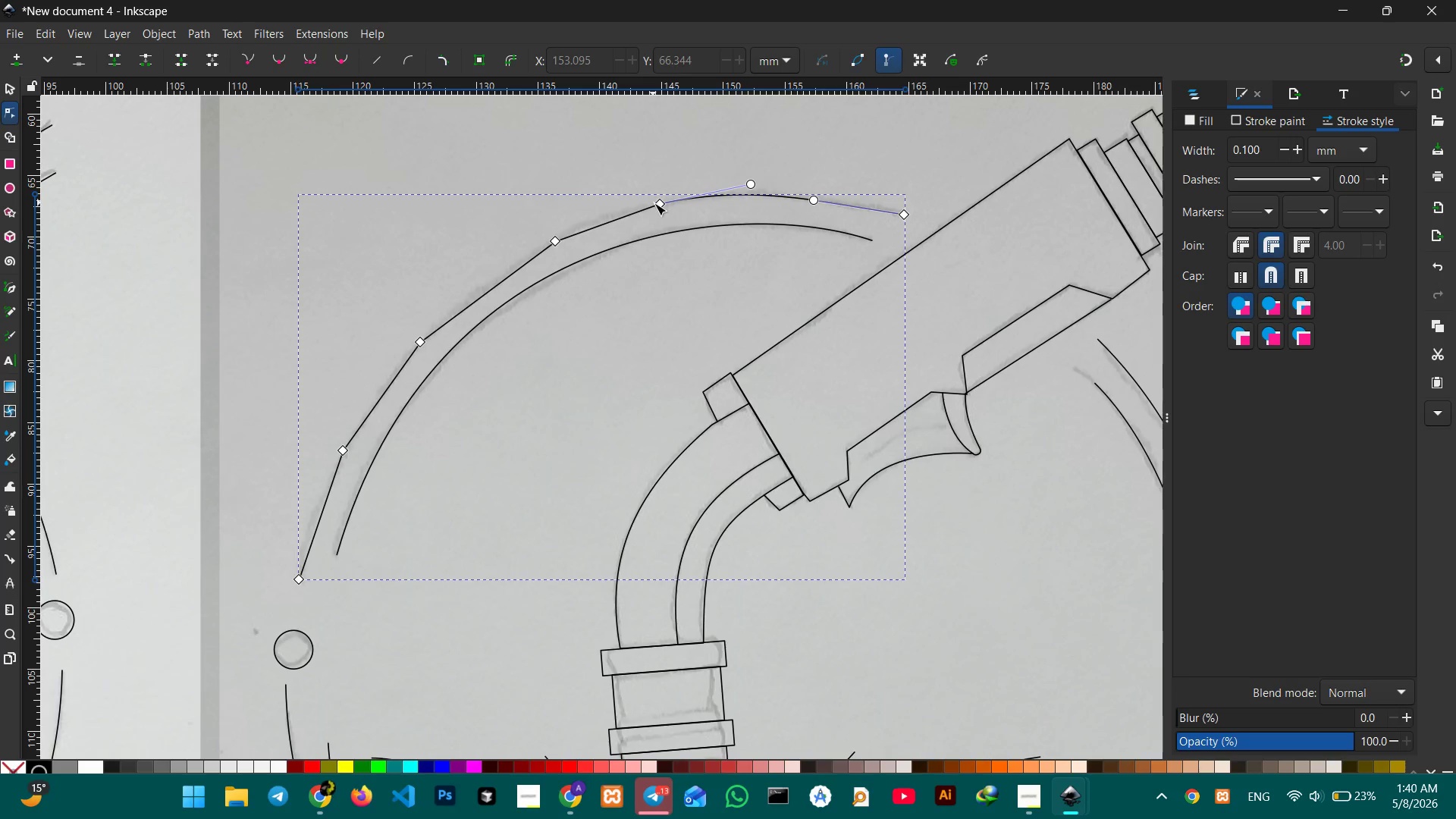 
left_click([656, 203])
 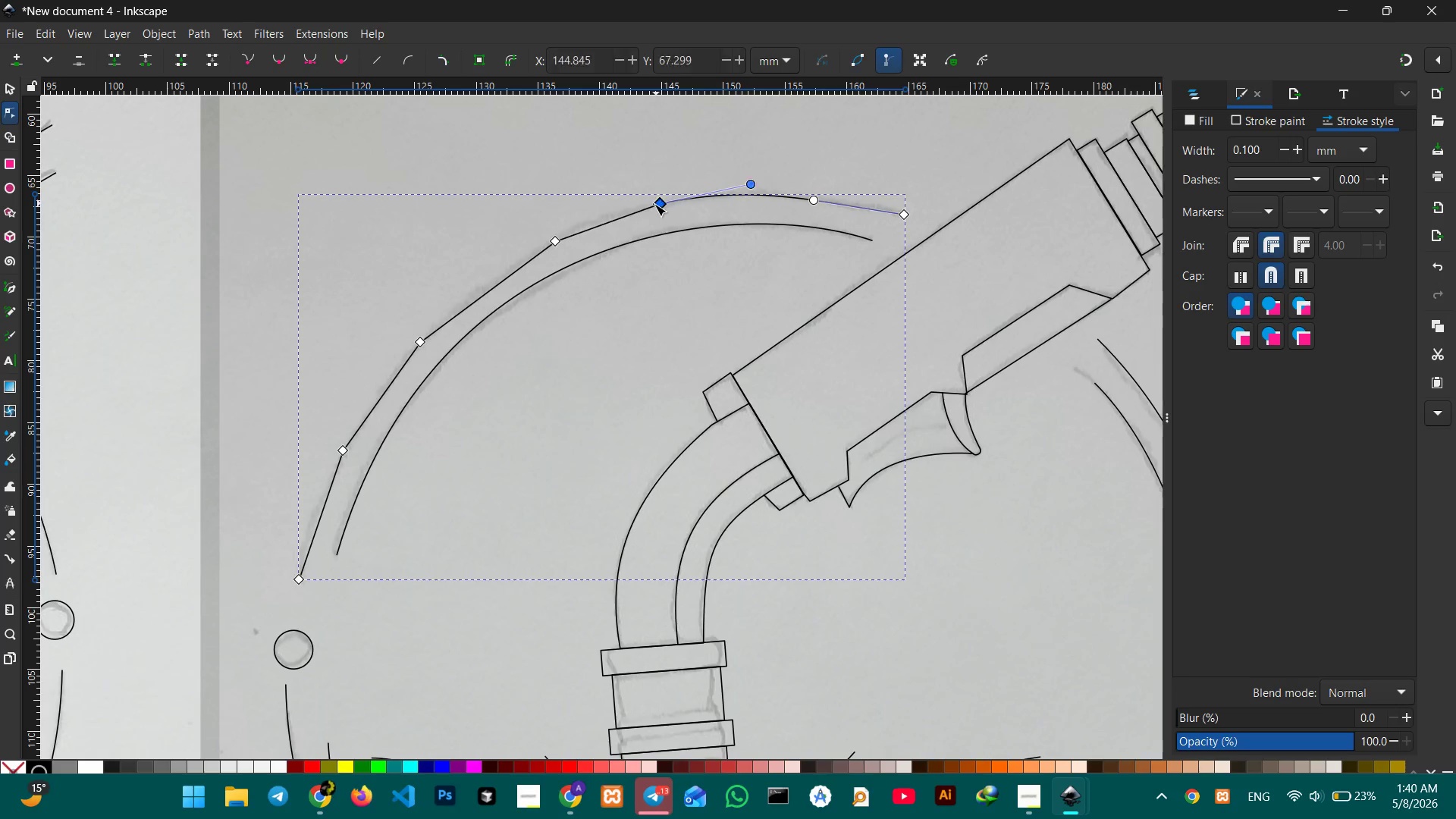 
key(Backspace)
 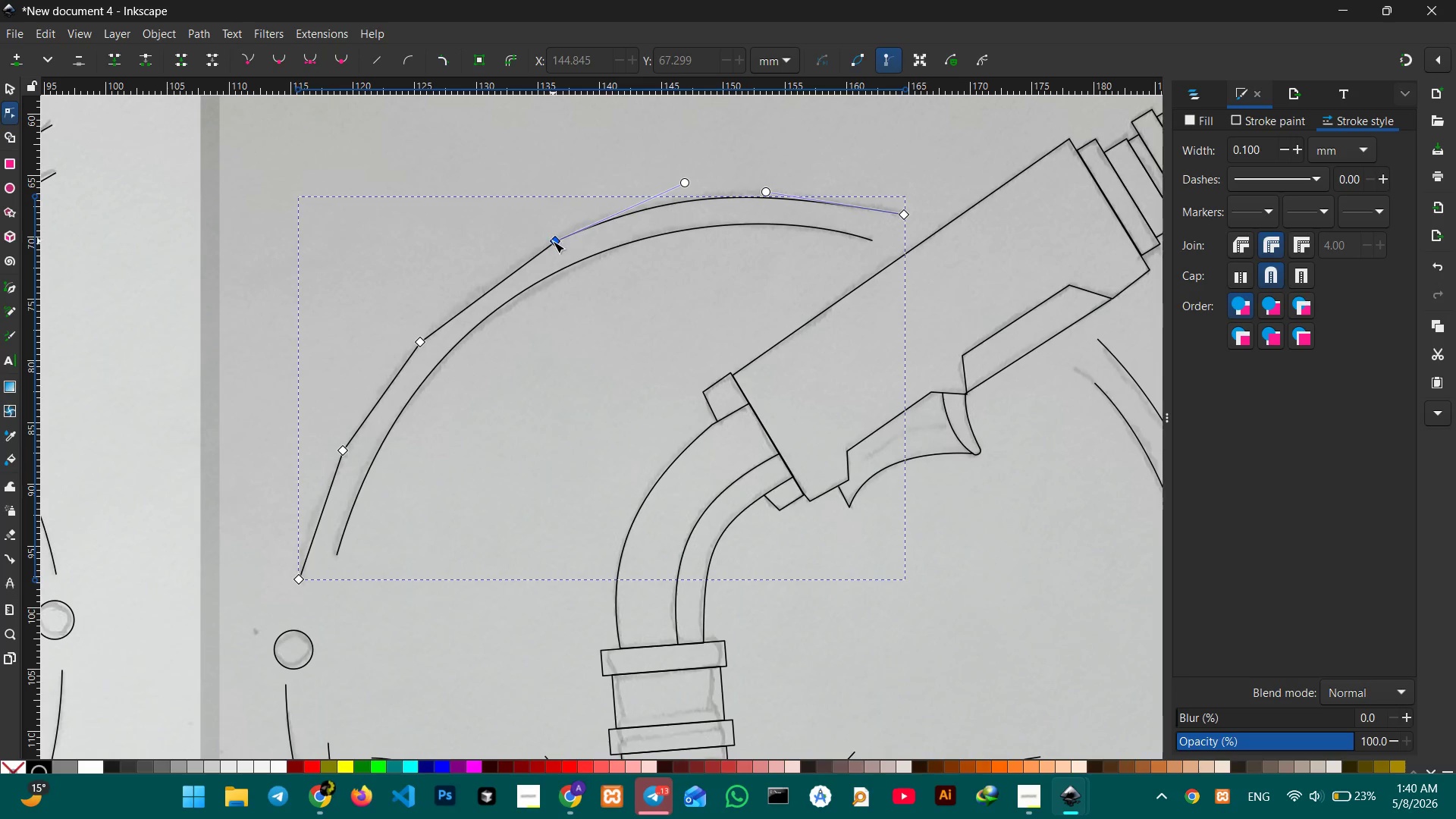 
left_click([553, 241])
 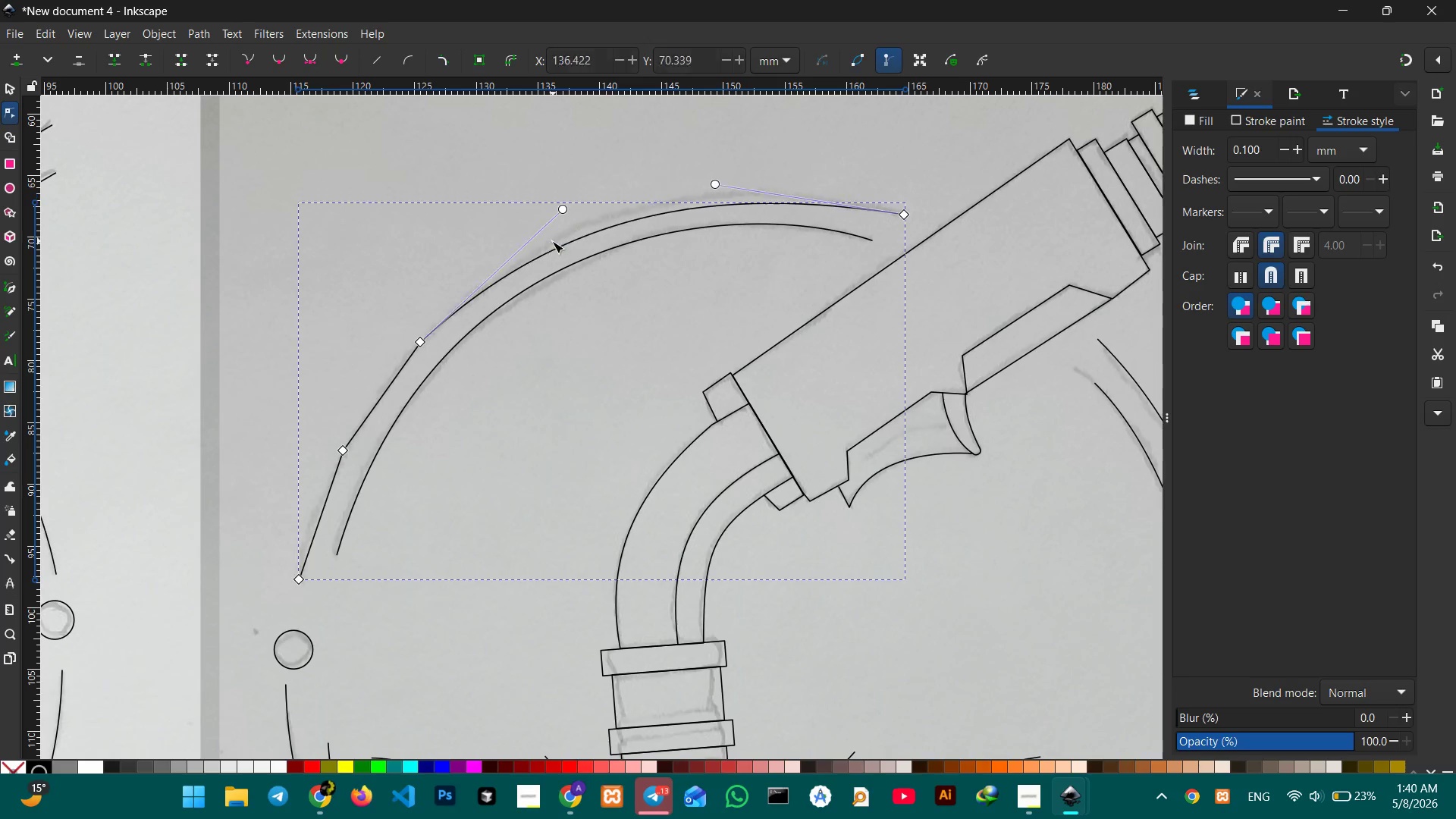 
key(Backspace)
 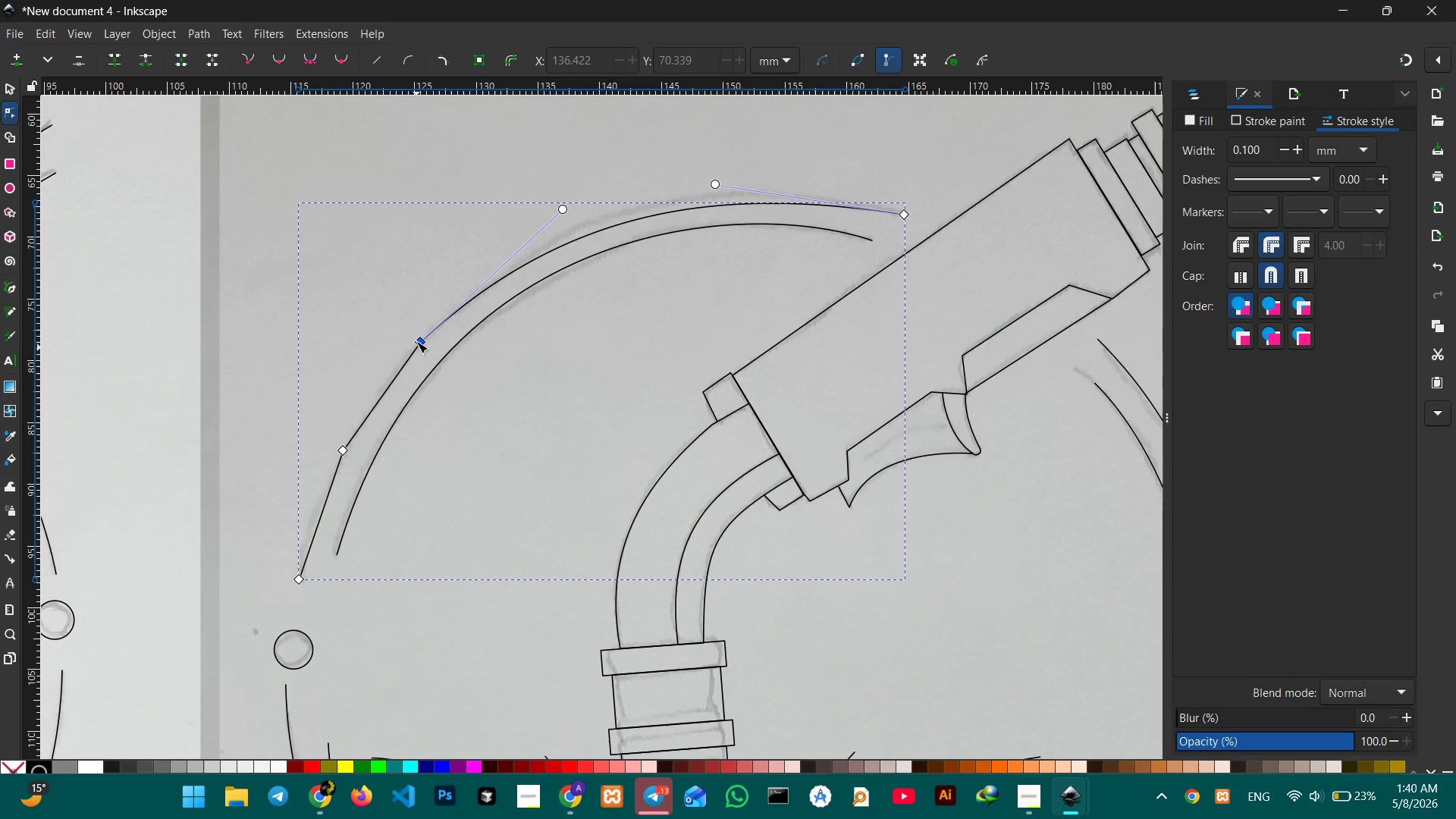 
left_click([417, 337])
 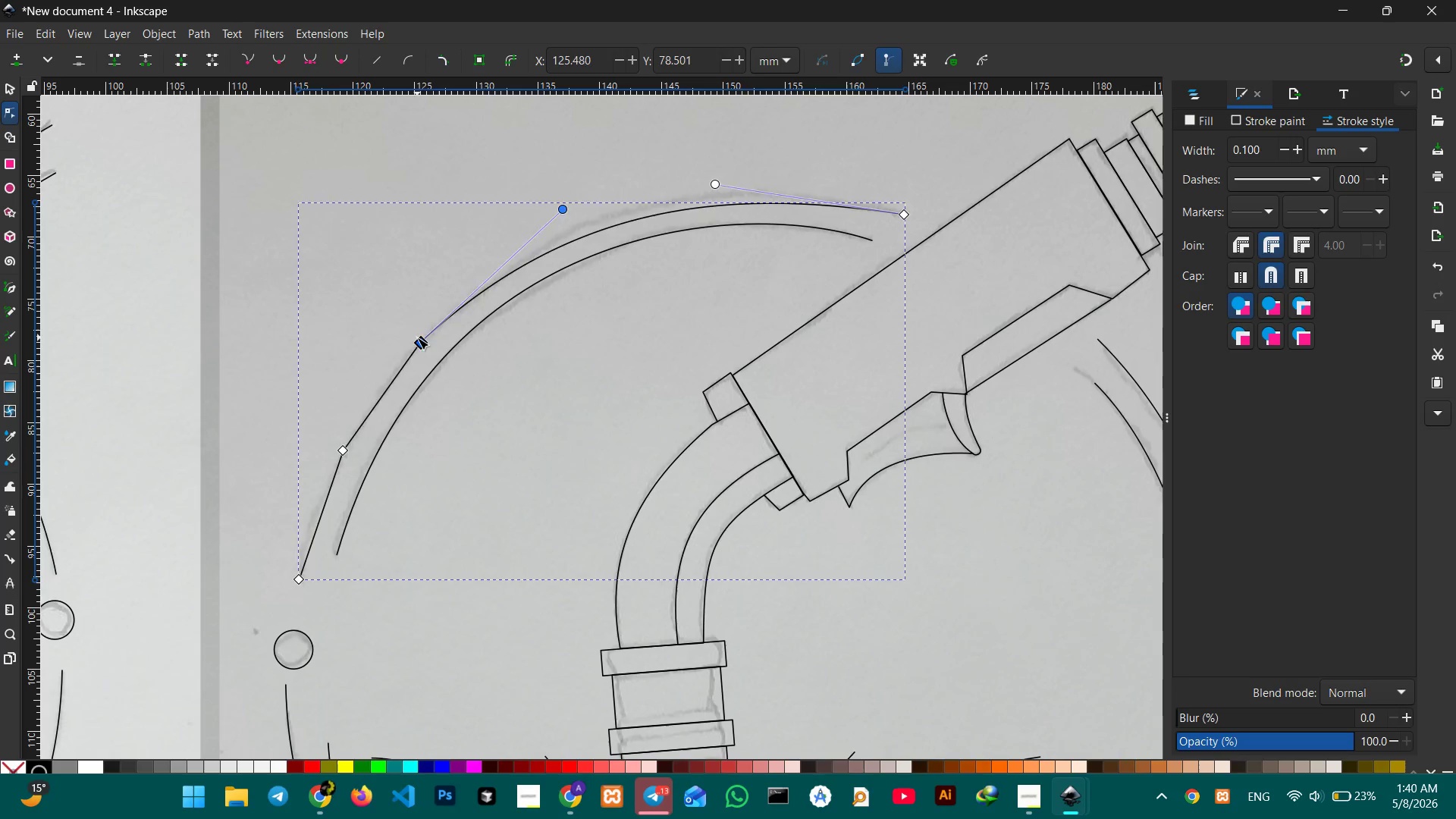 
key(Backspace)
 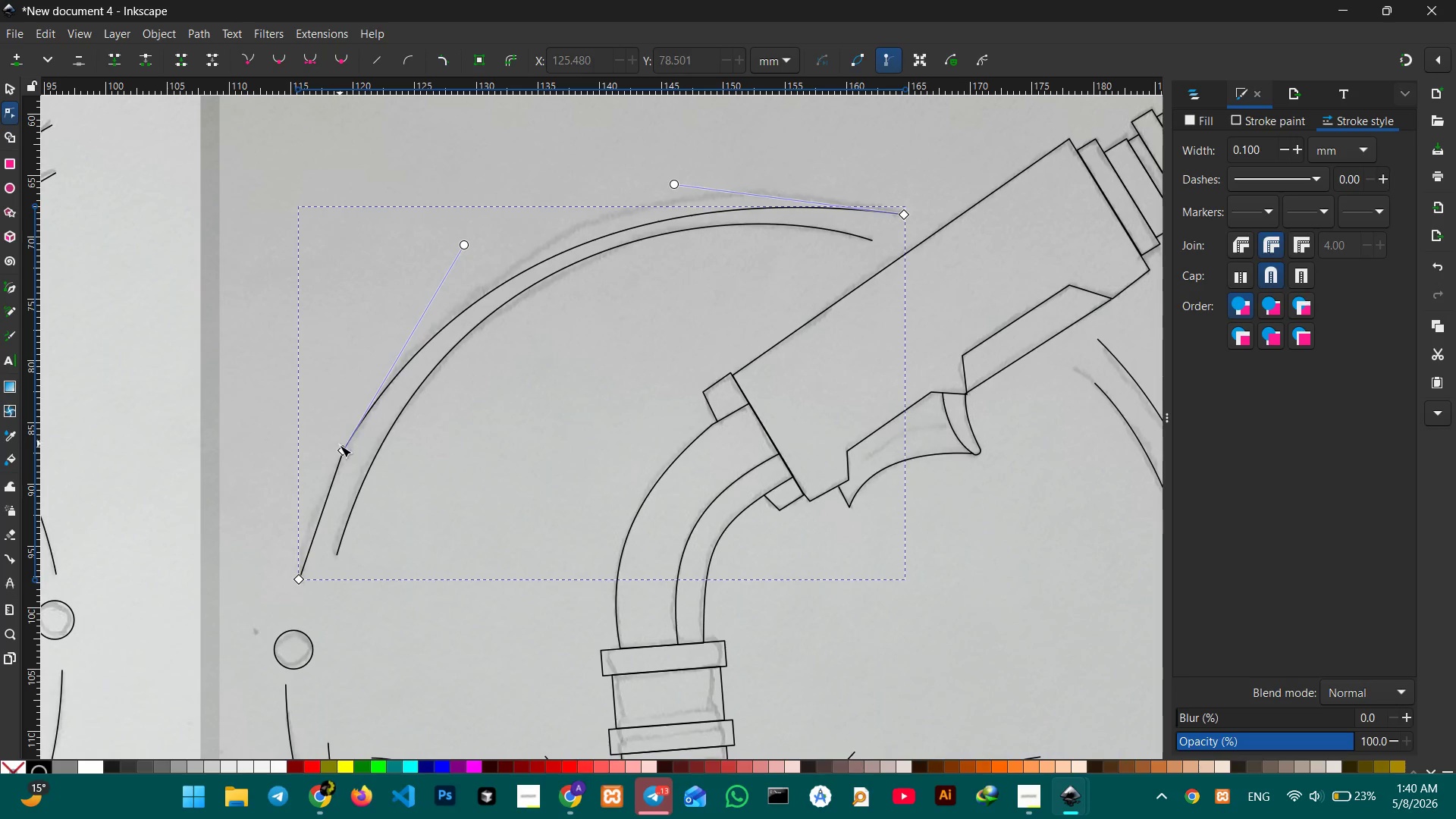 
left_click([340, 447])
 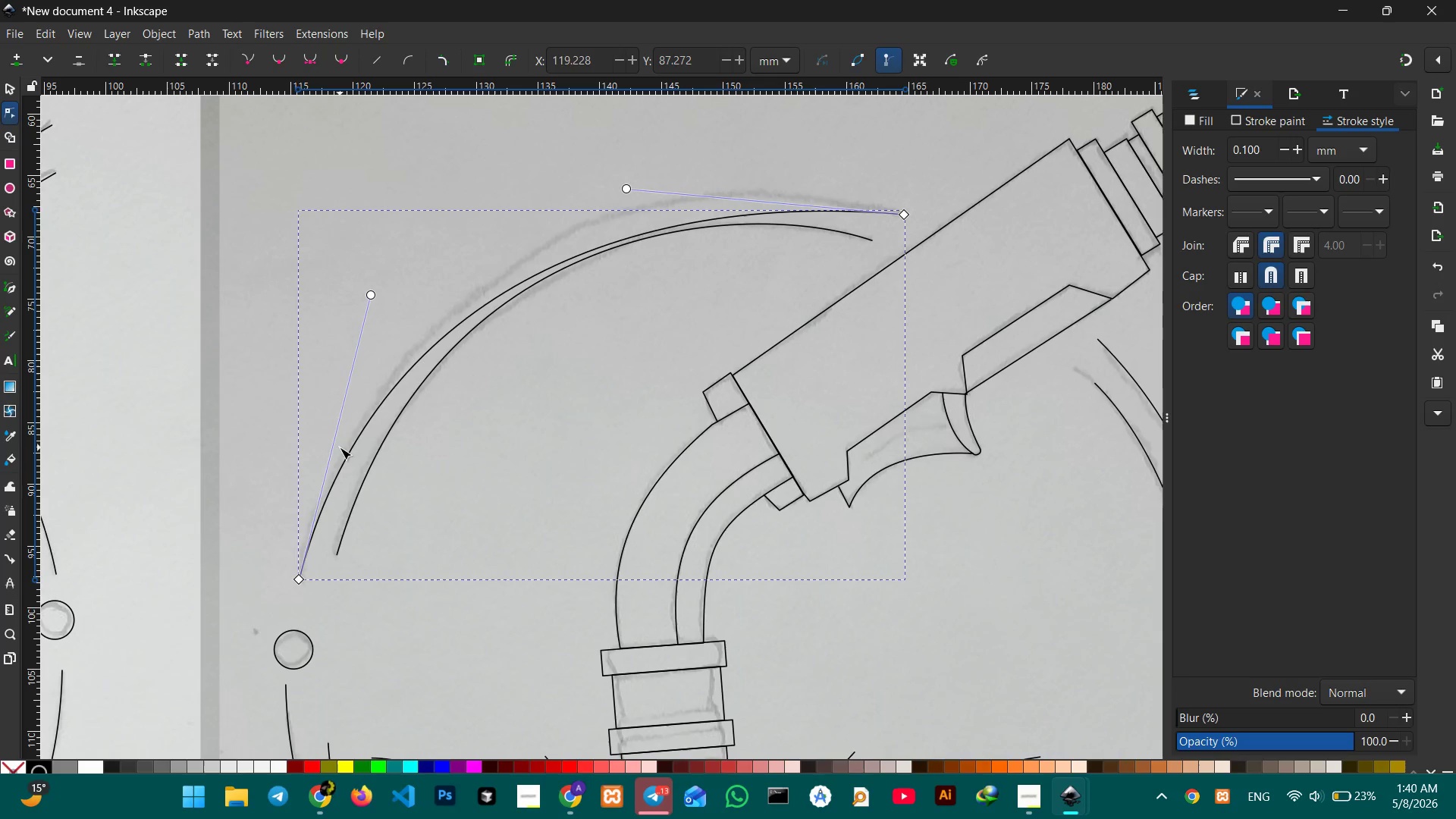 
key(Backspace)
 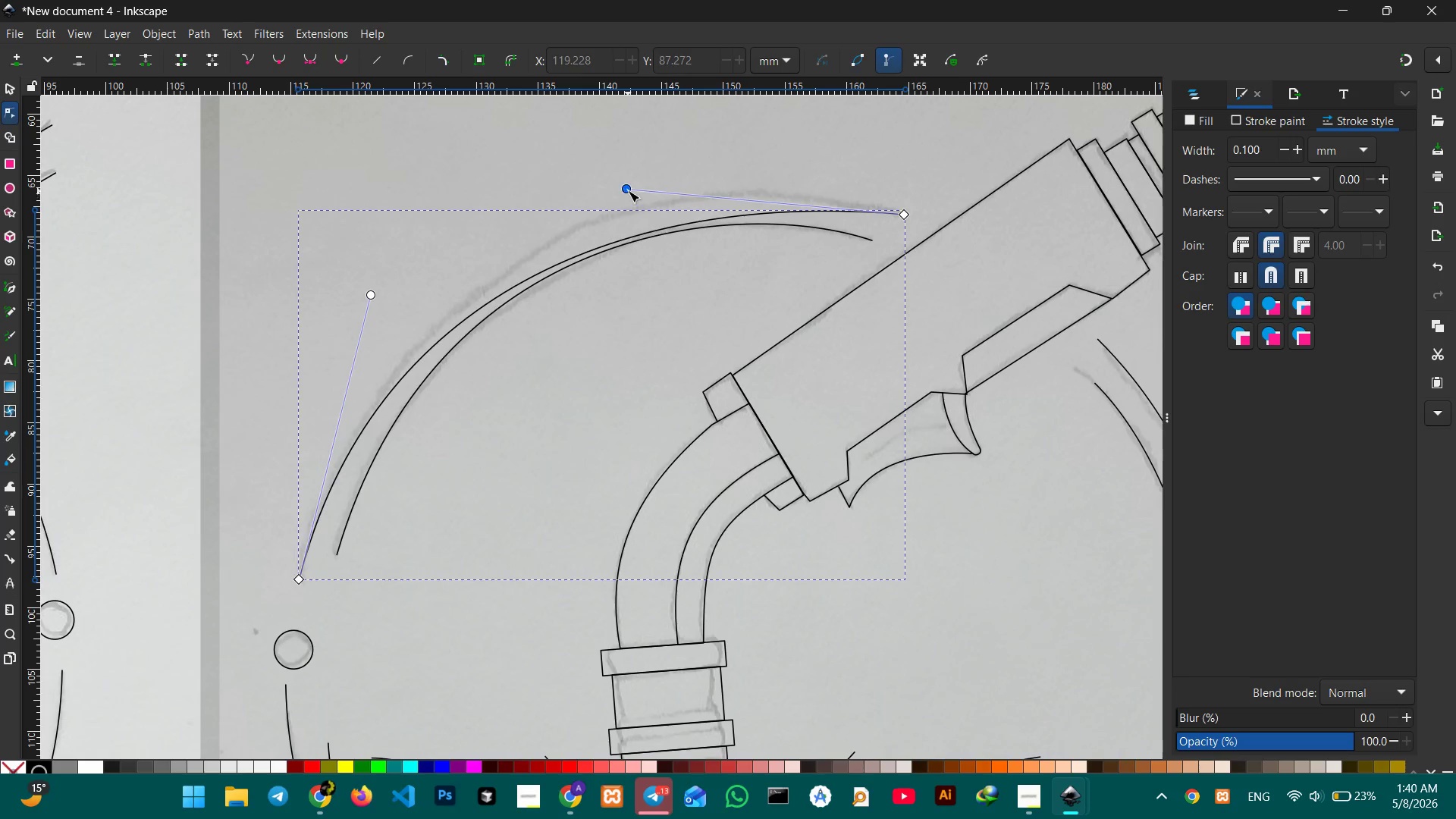 
left_click_drag(start_coordinate=[628, 189], to_coordinate=[625, 122])
 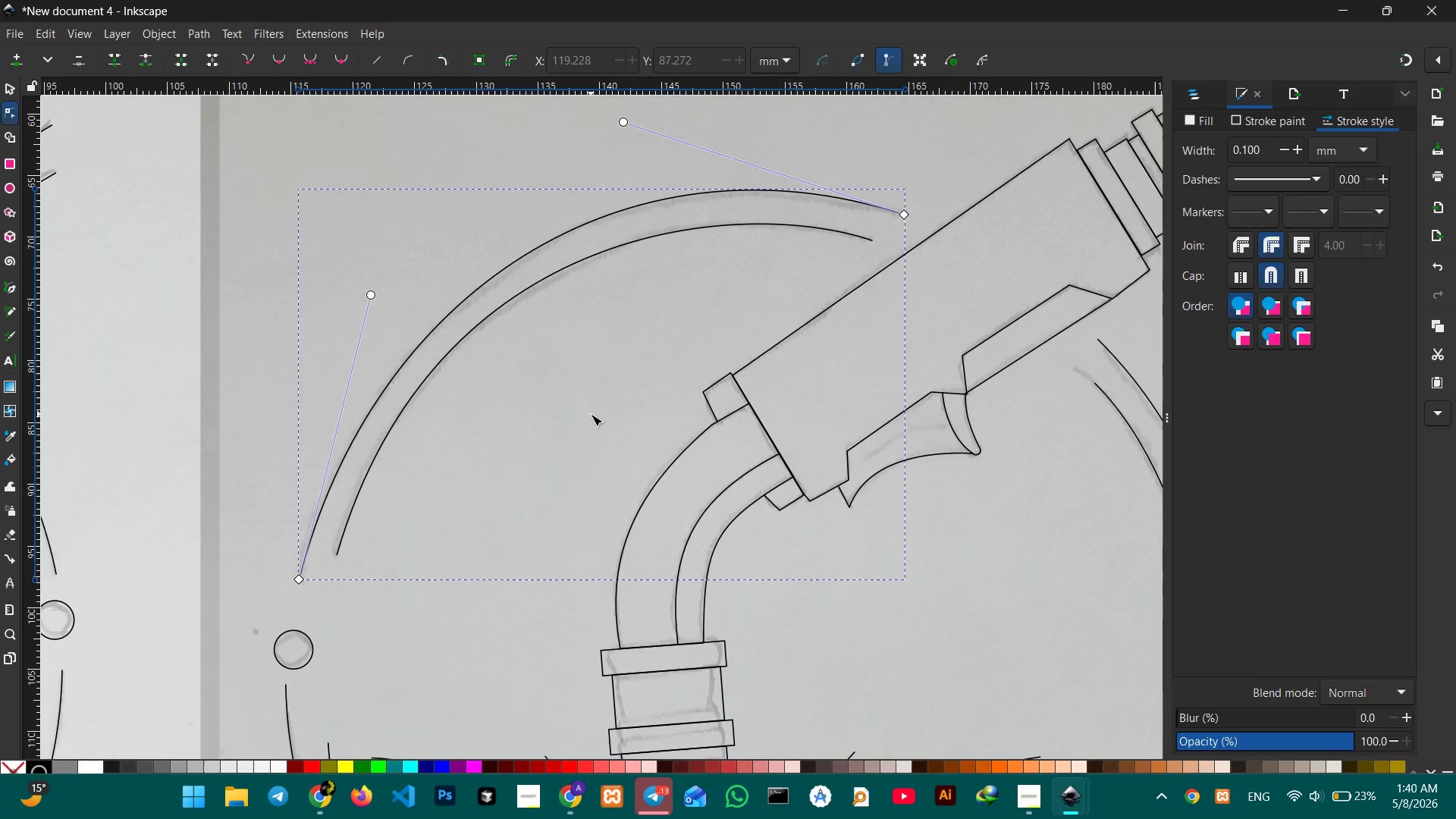 
double_click([591, 414])
 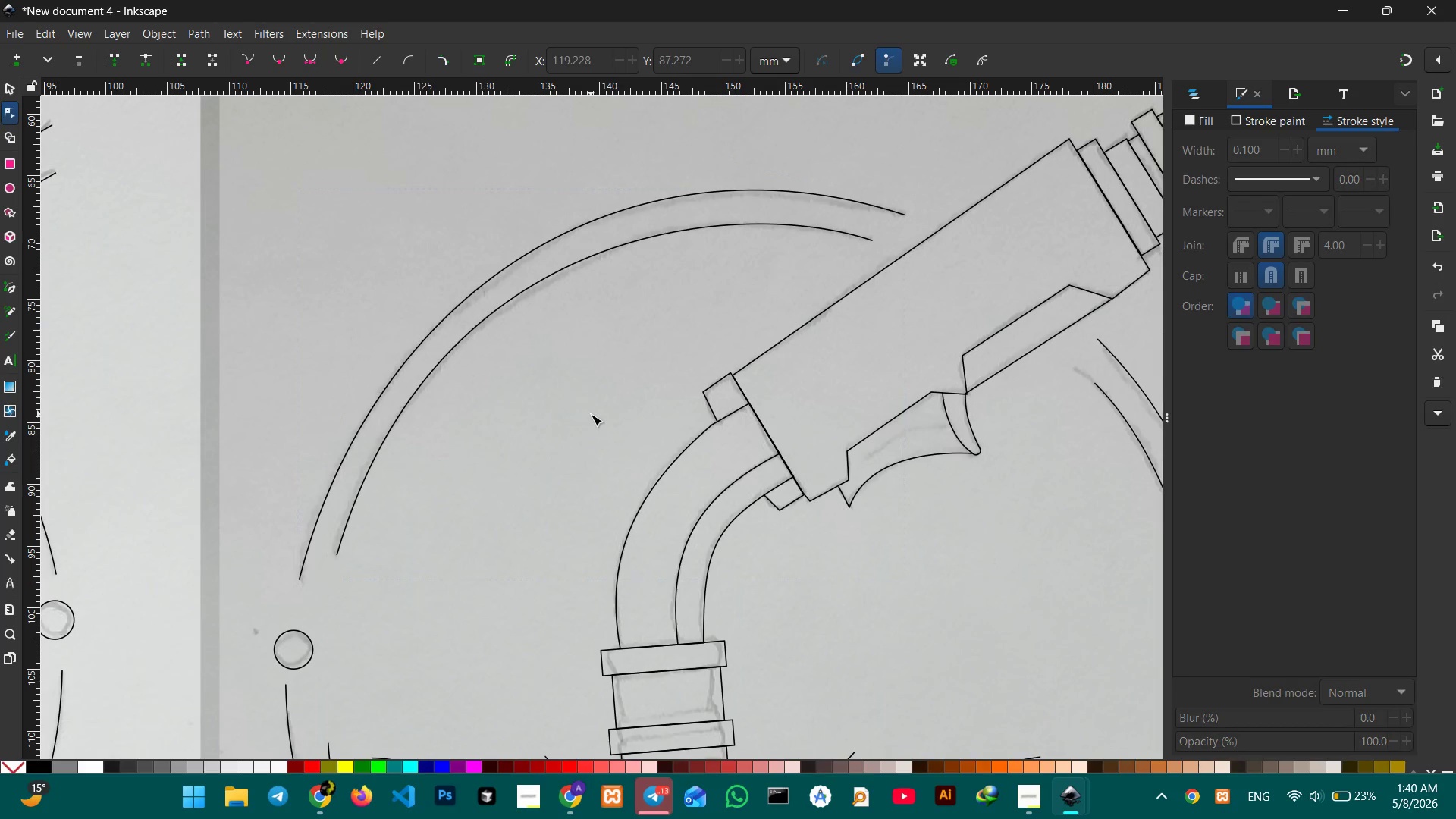 
hold_key(key=ControlLeft, duration=0.34)
scroll: coordinate [636, 417], scroll_direction: down, amount: 5.0
 